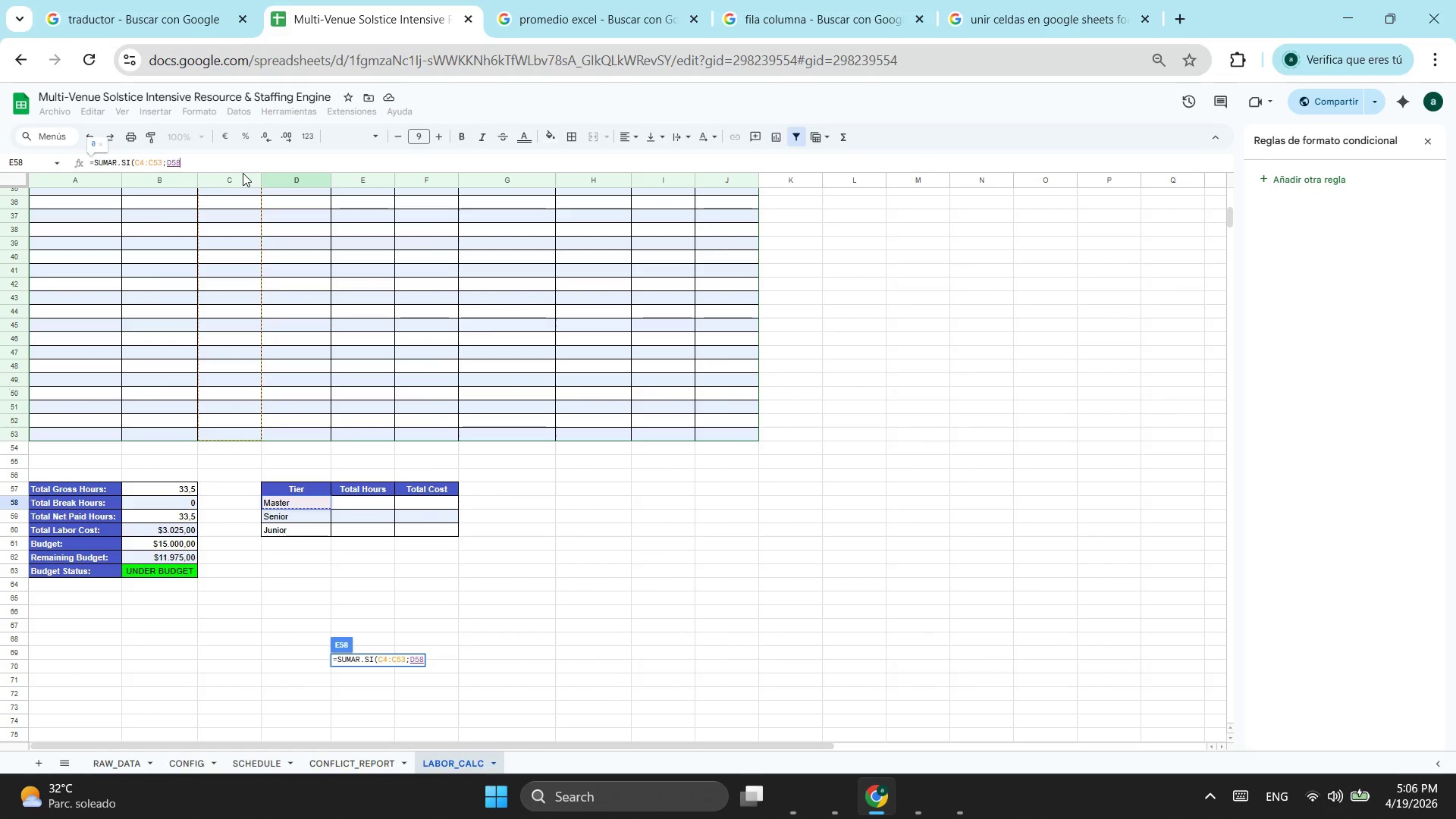 
wait(5.81)
 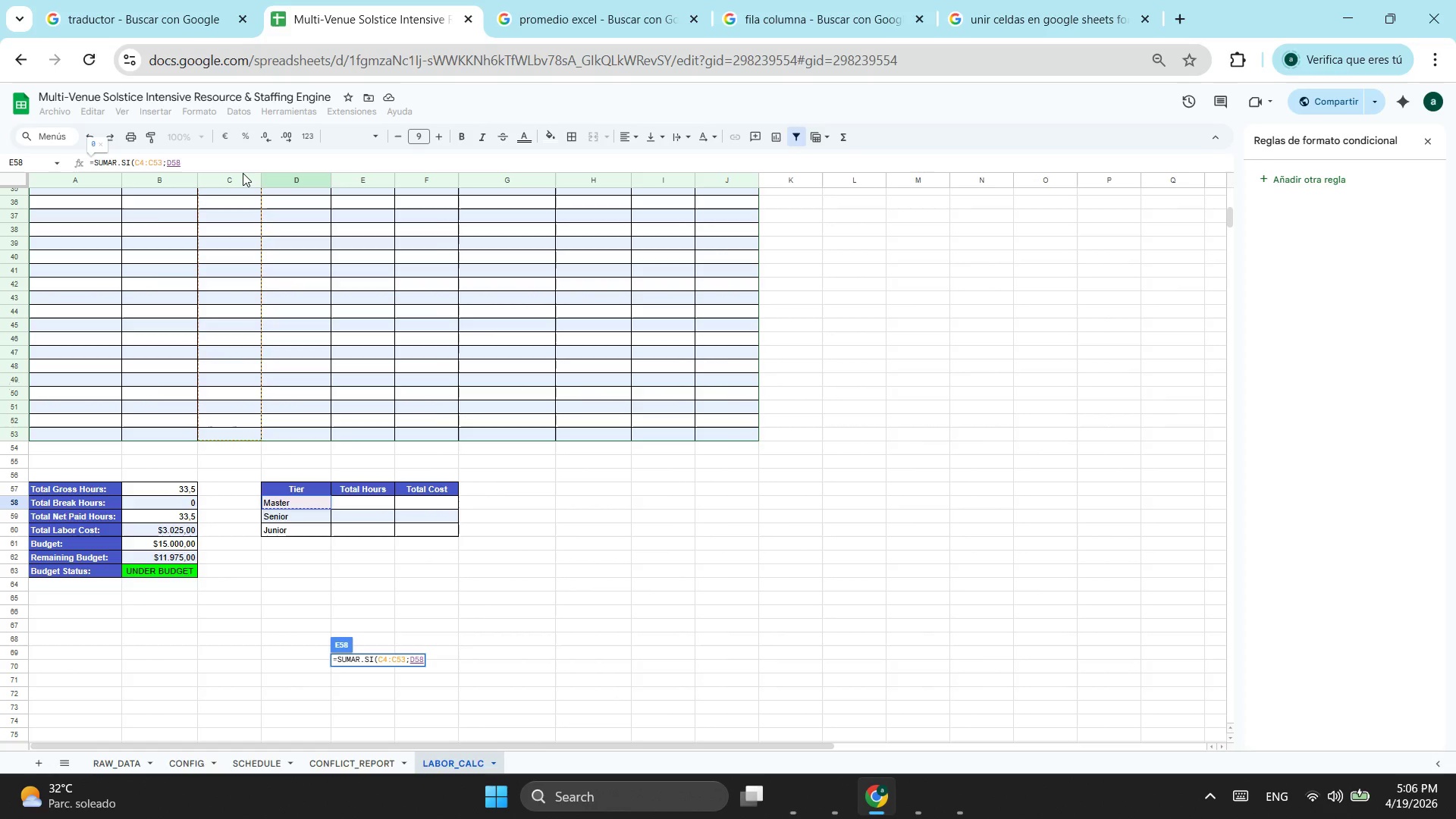 
key(Semicolon)
 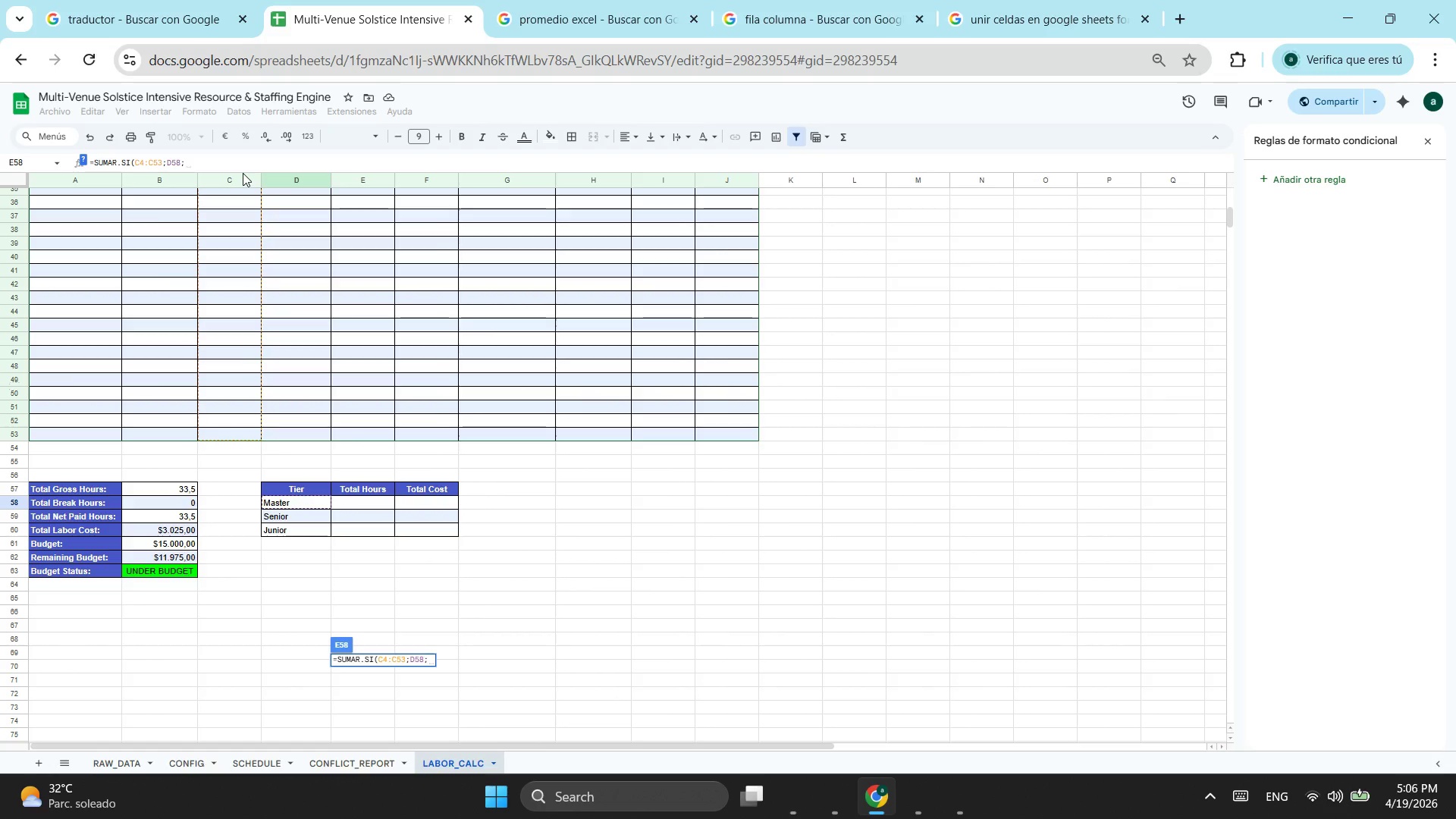 
type(h4;h53)
 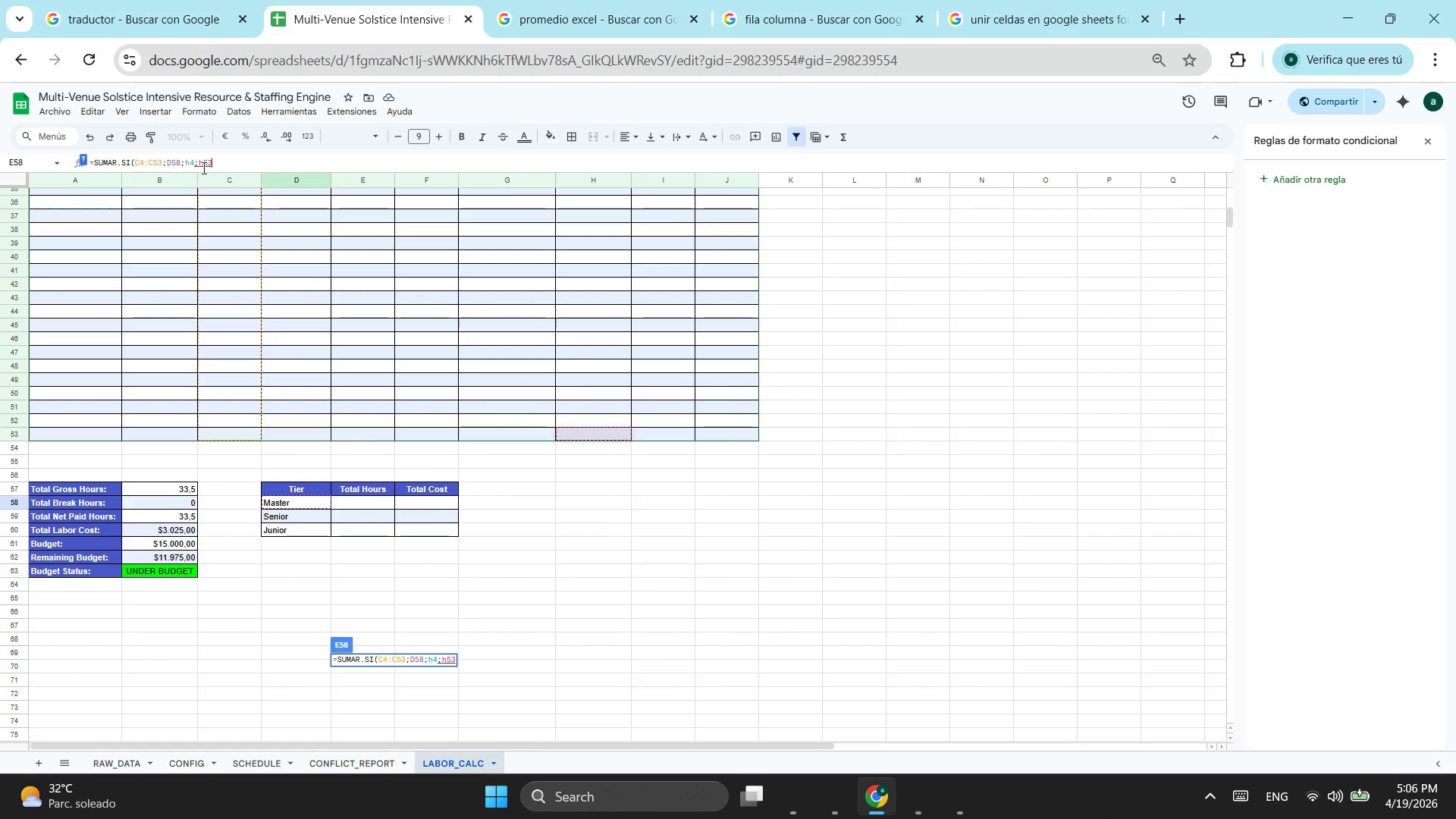 
left_click([200, 165])
 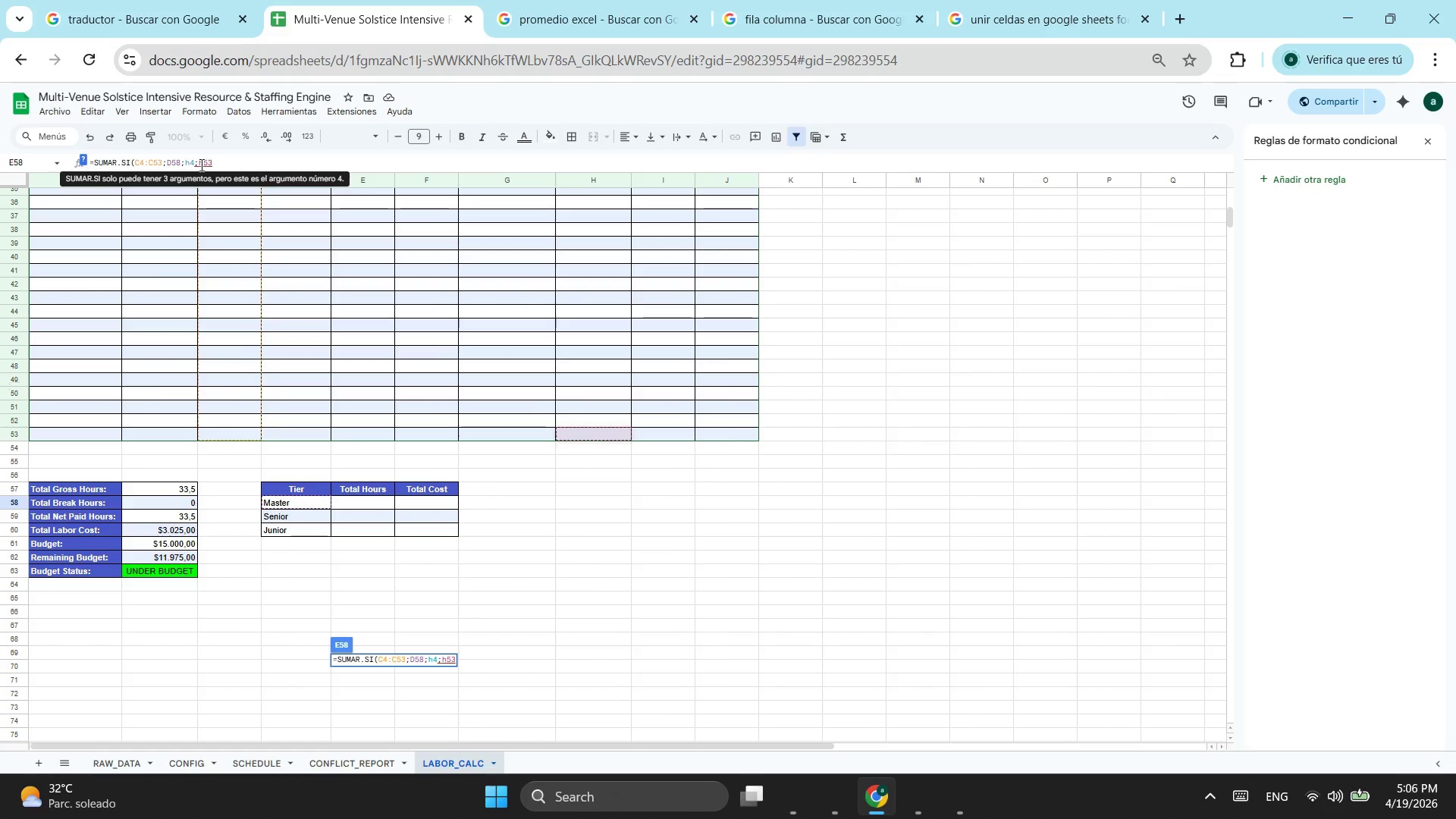 
key(Backspace)
 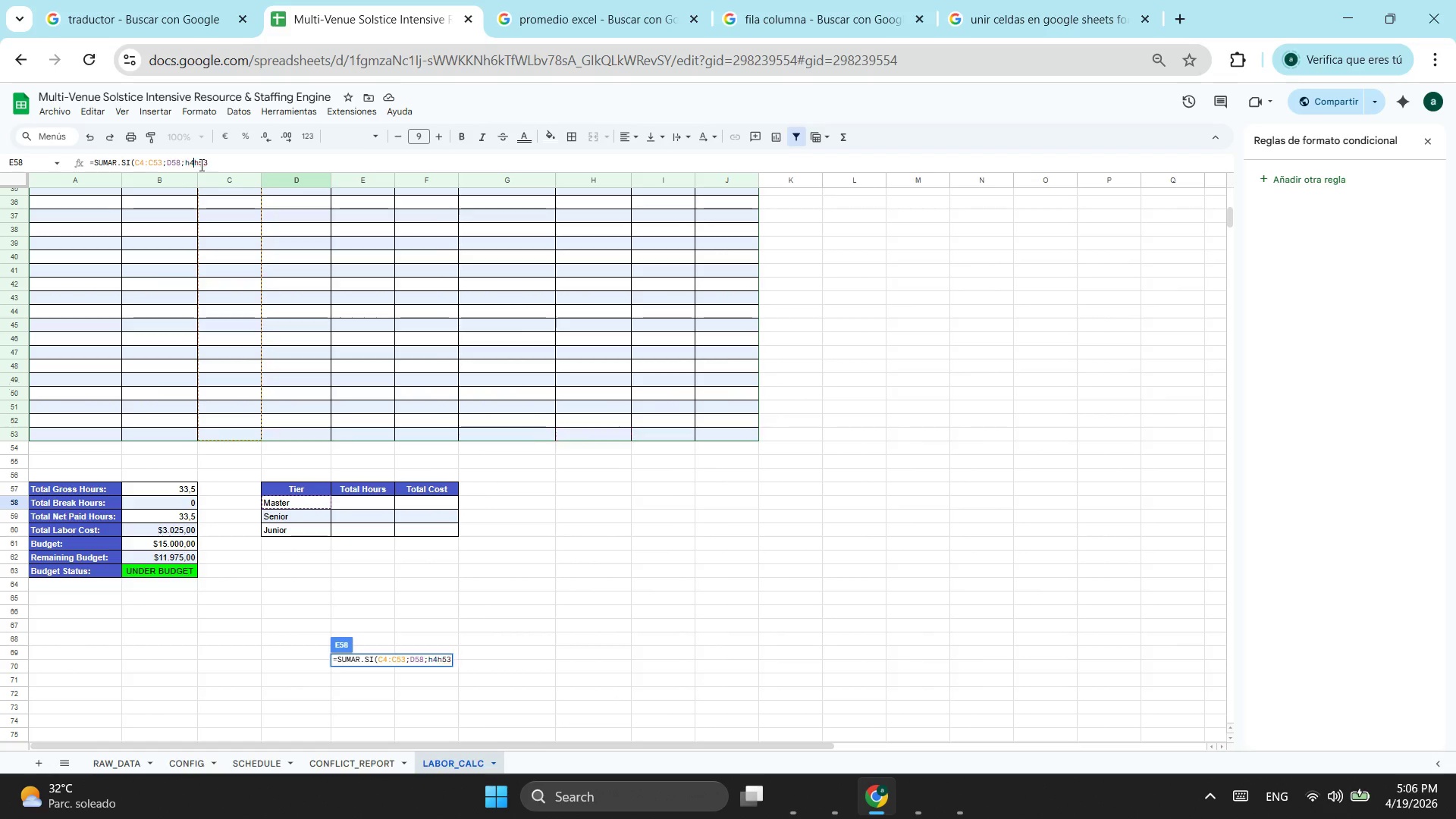 
key(Shift+Semicolon)
 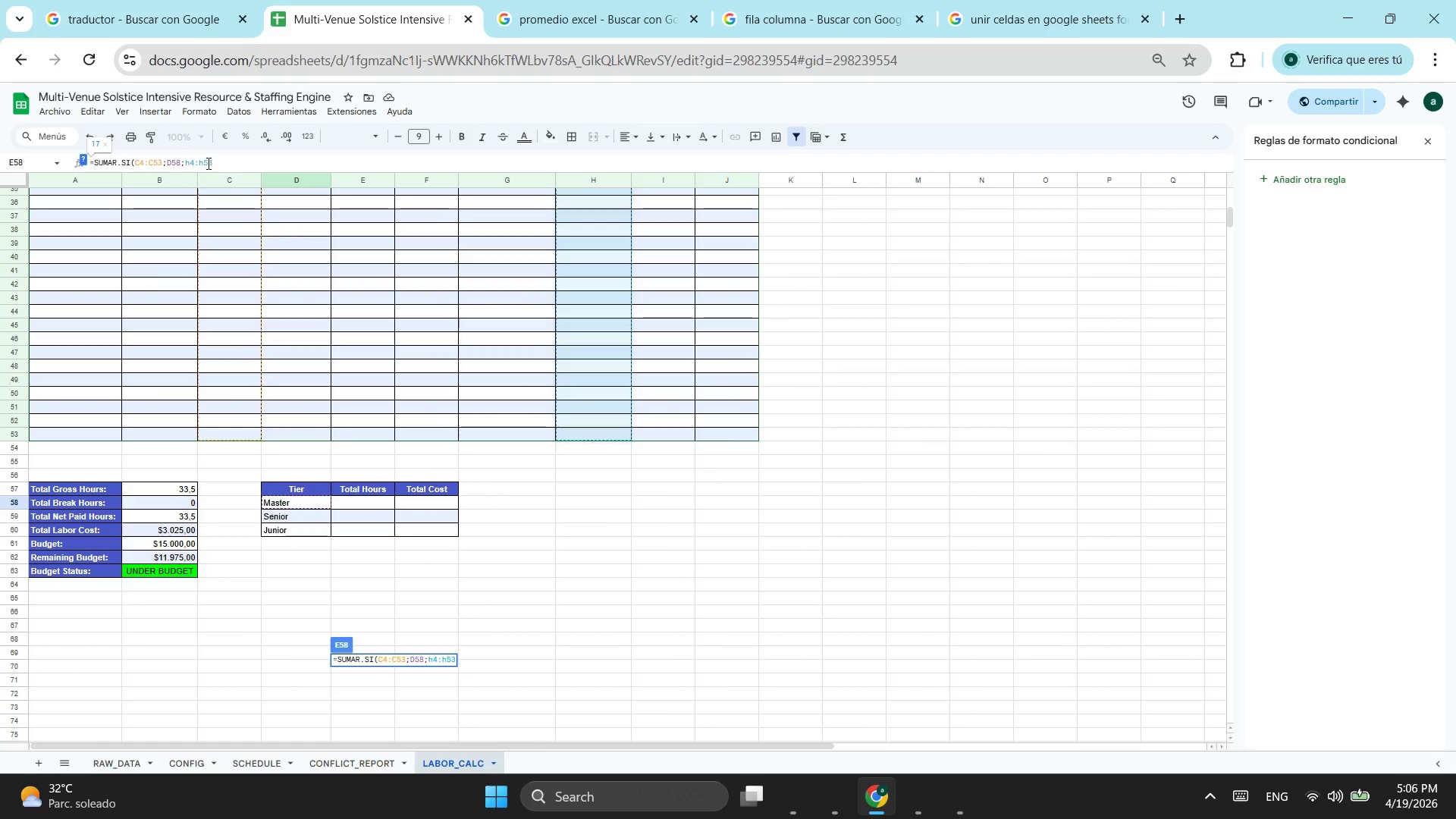 
left_click([220, 162])
 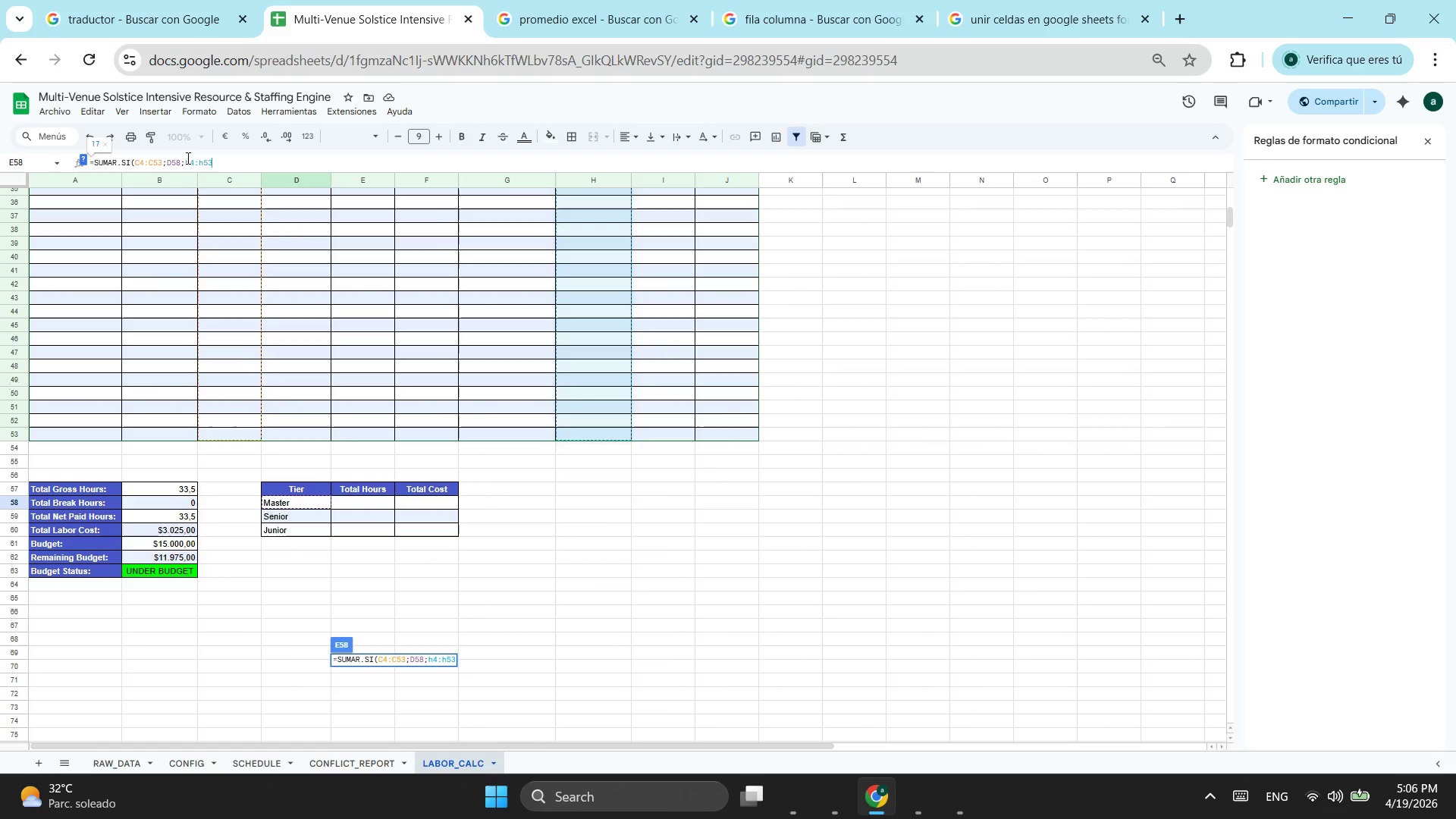 
key(F4)
 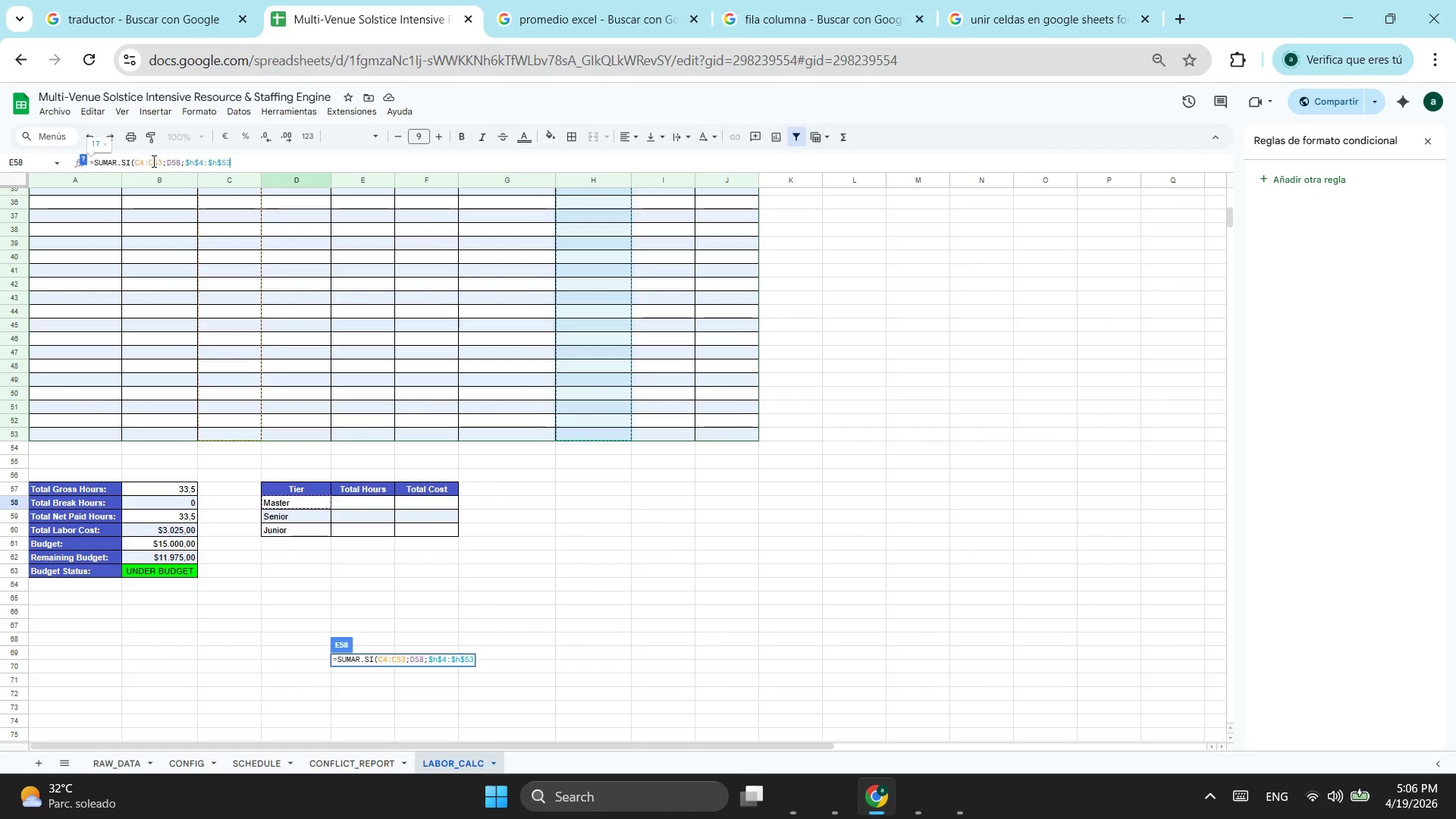 
left_click([152, 161])
 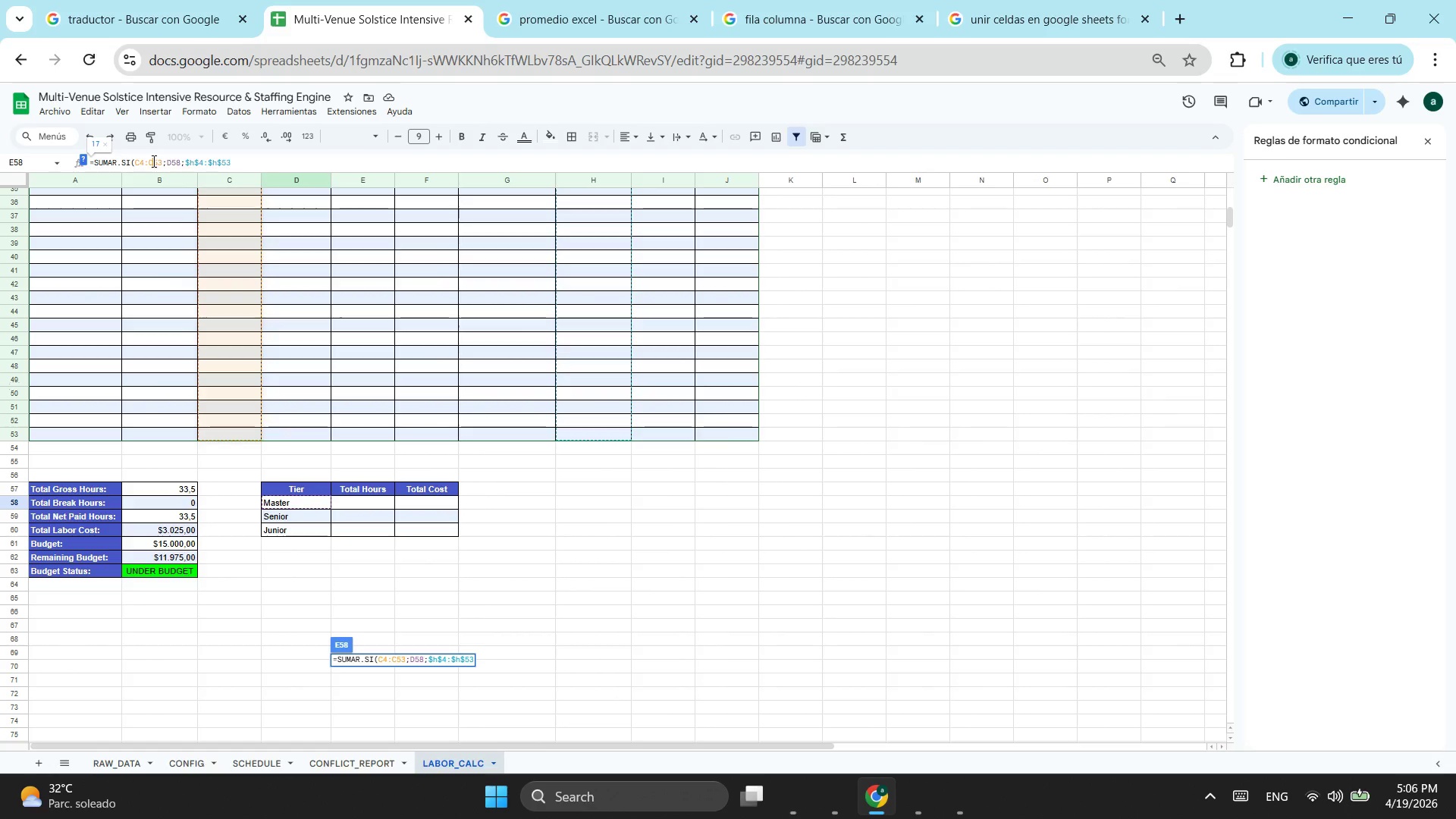 
key(F4)
 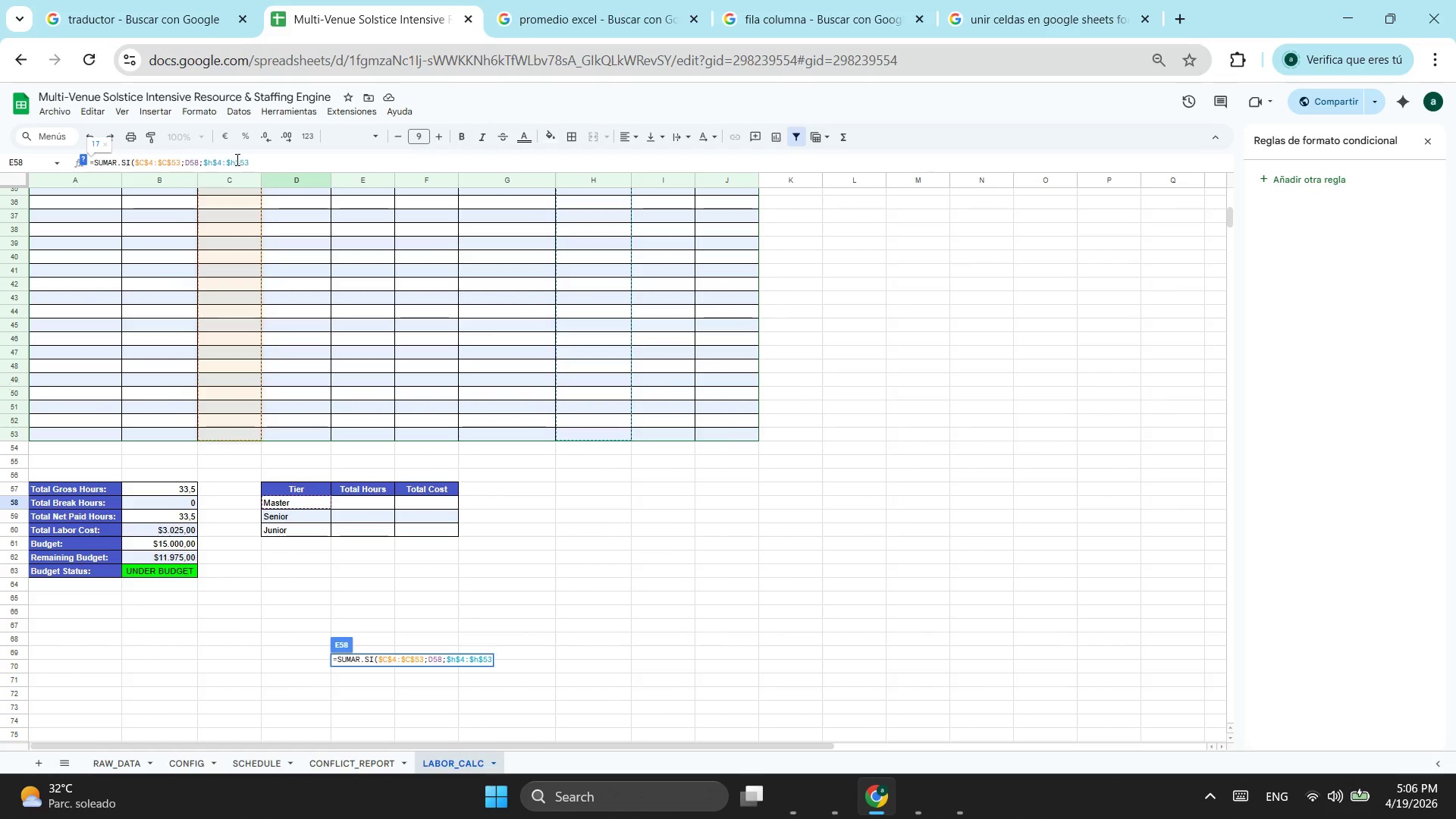 
left_click([264, 162])
 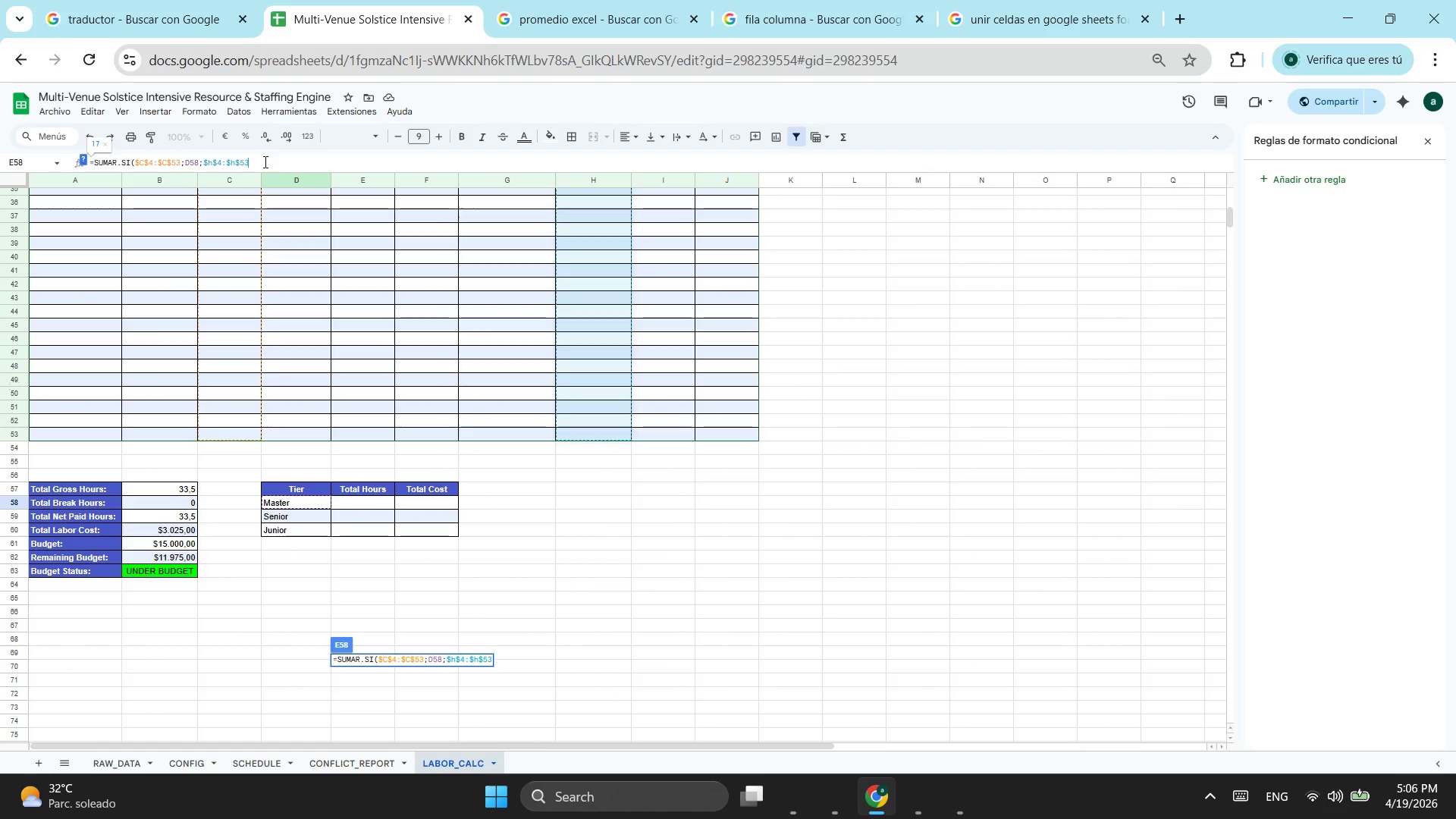 
key(Enter)
 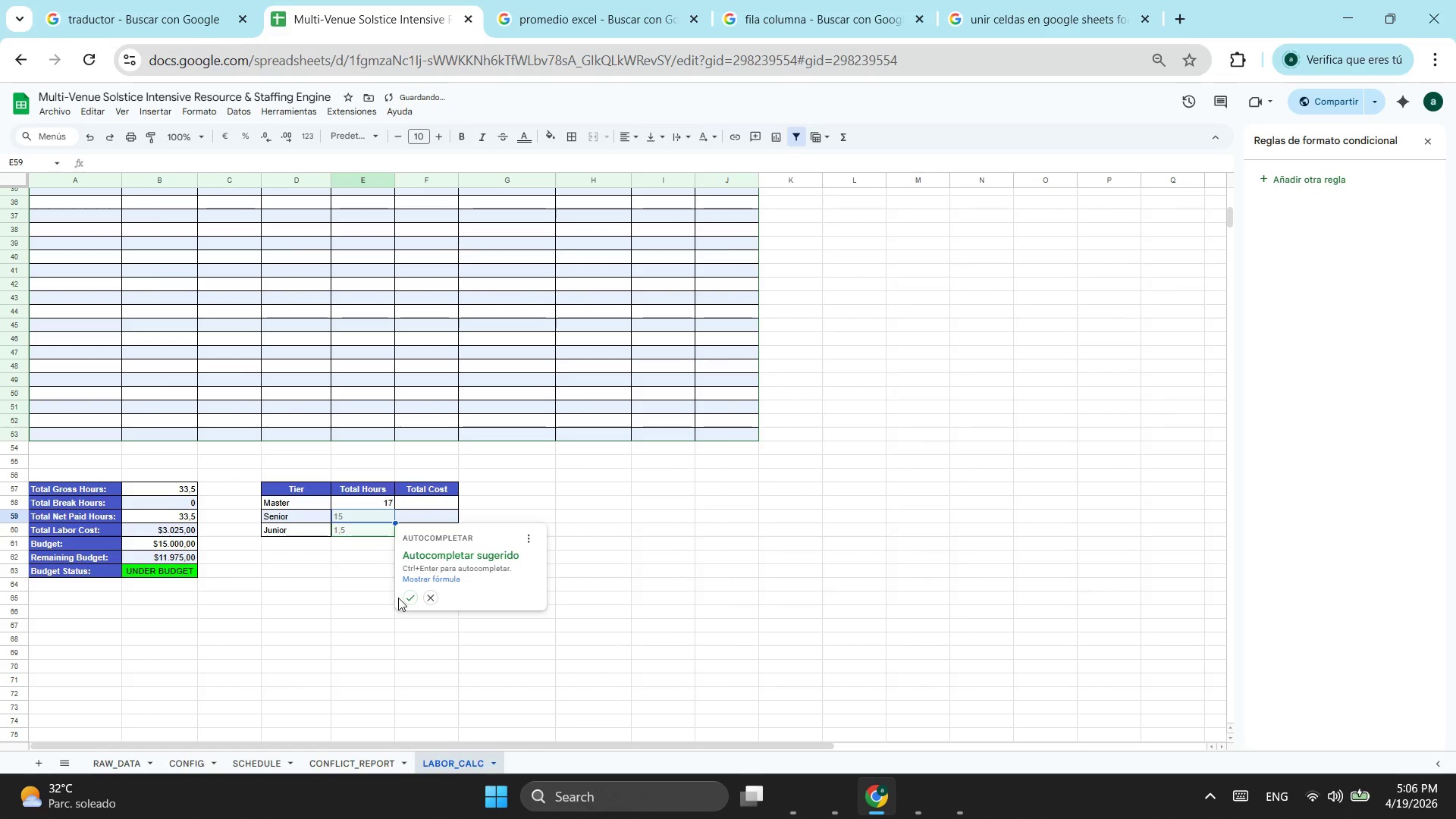 
left_click([407, 597])
 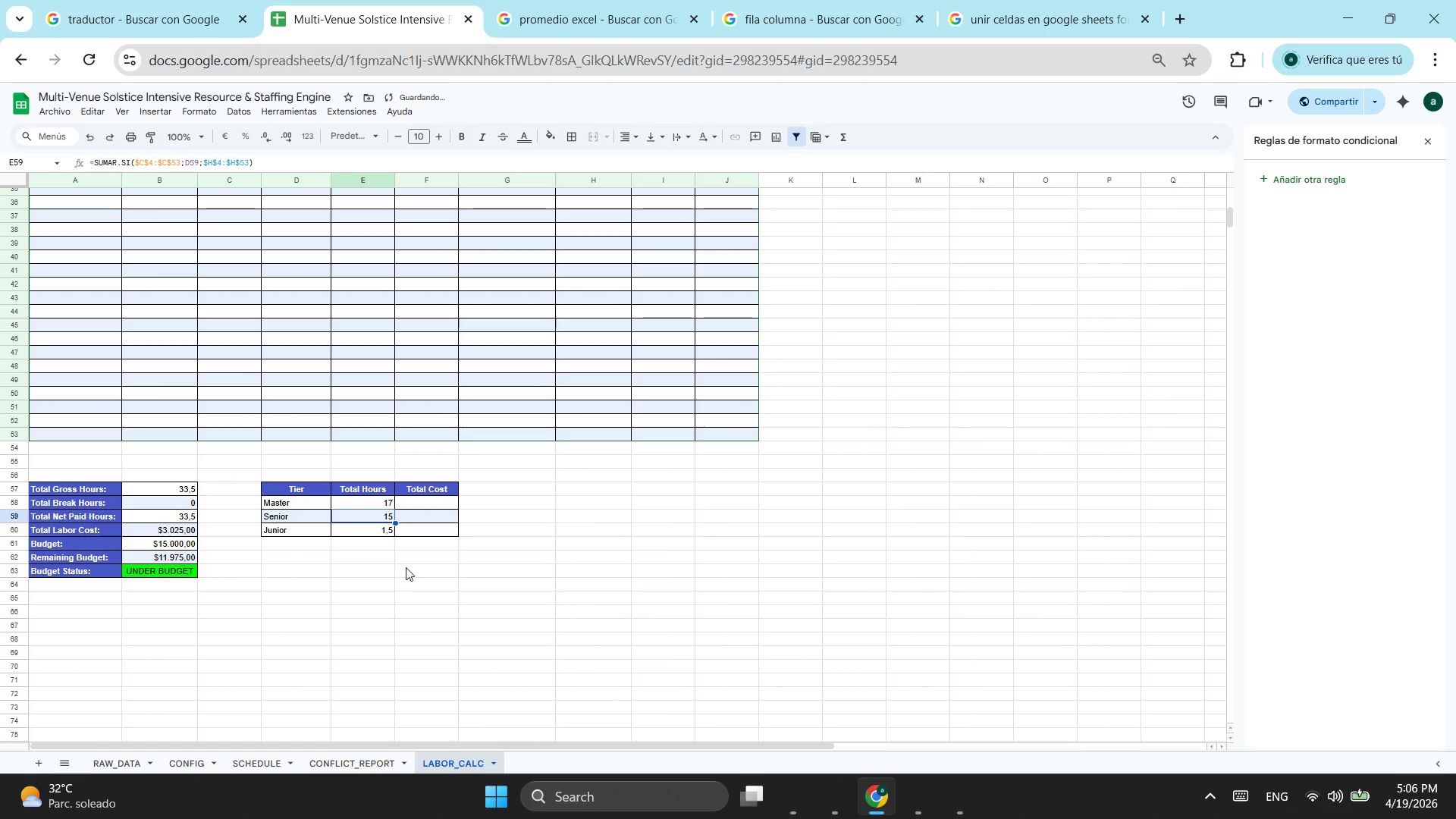 
scroll: coordinate [419, 563], scroll_direction: up, amount: 4.0
 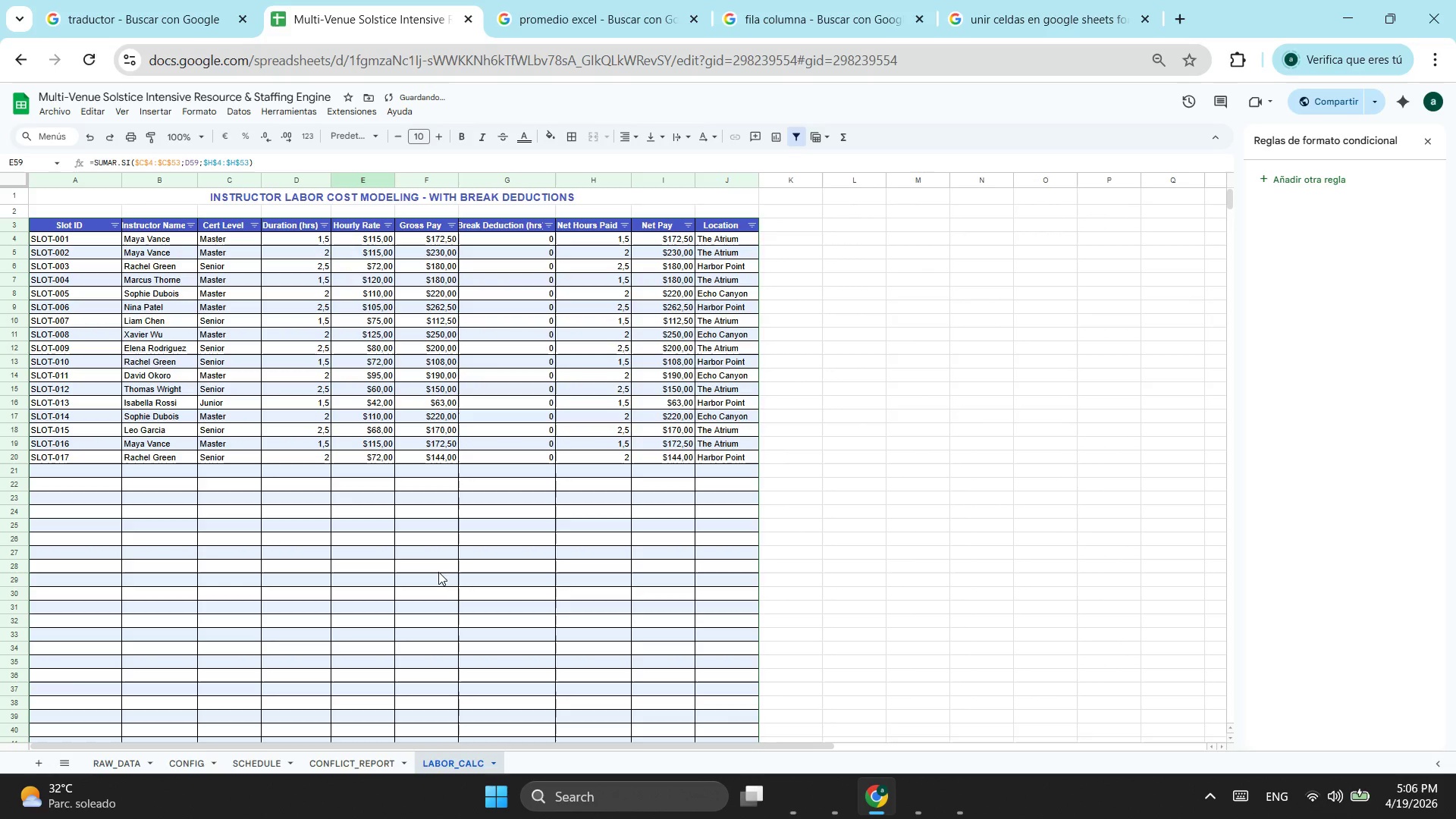 
scroll: coordinate [438, 572], scroll_direction: down, amount: 3.0
 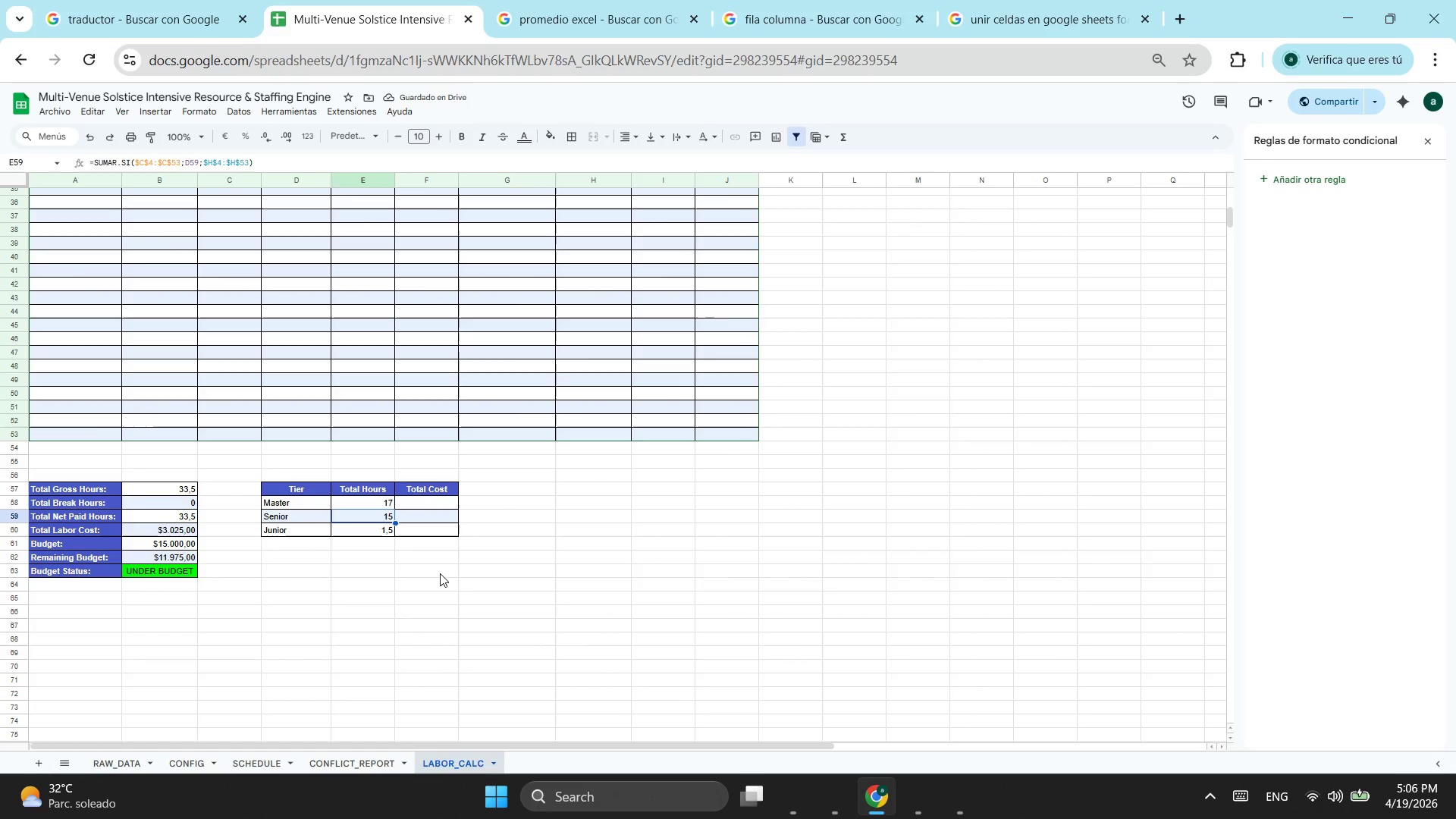 
scroll: coordinate [440, 573], scroll_direction: up, amount: 1.0
 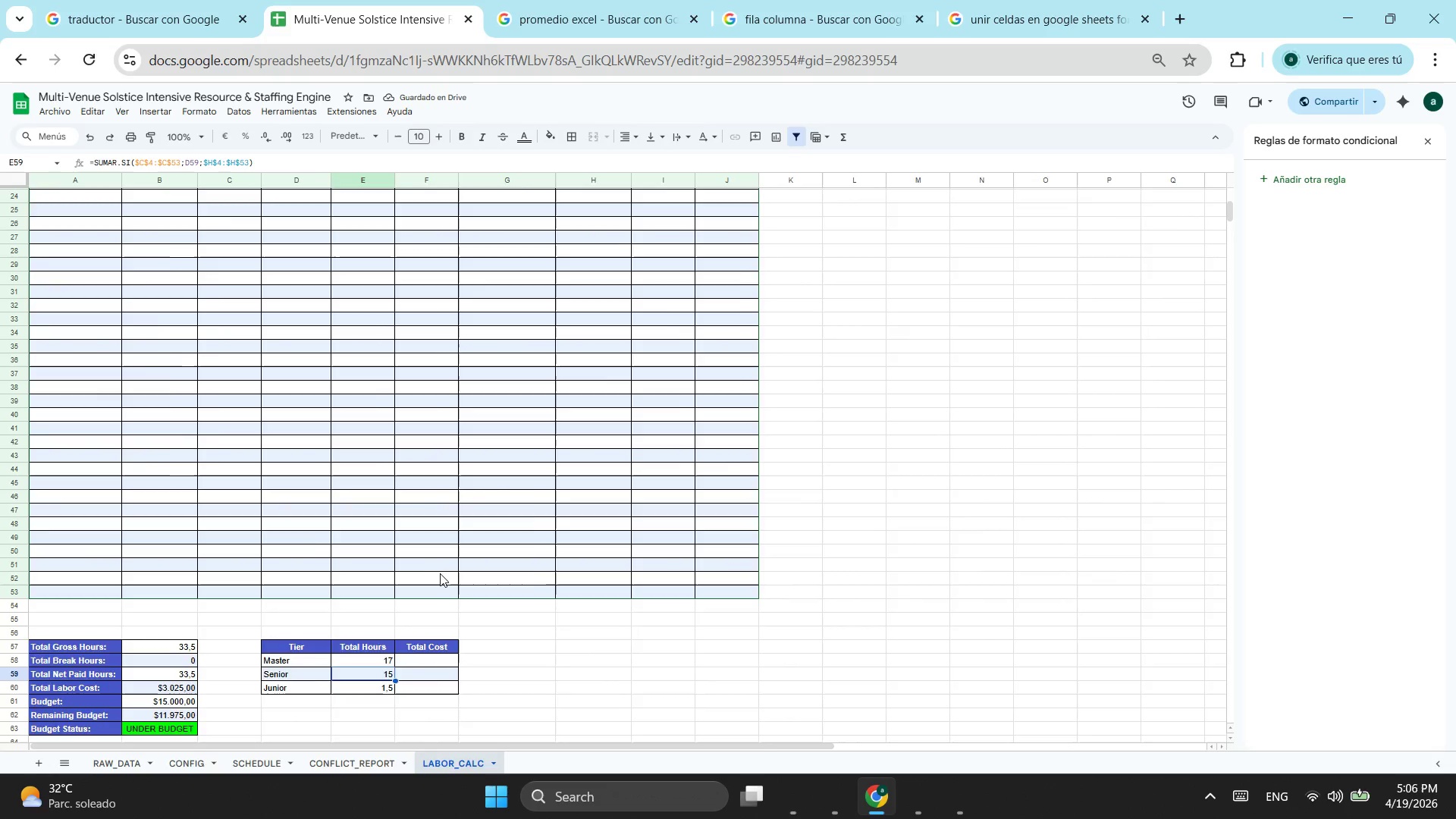 
scroll: coordinate [440, 573], scroll_direction: none, amount: 0.0
 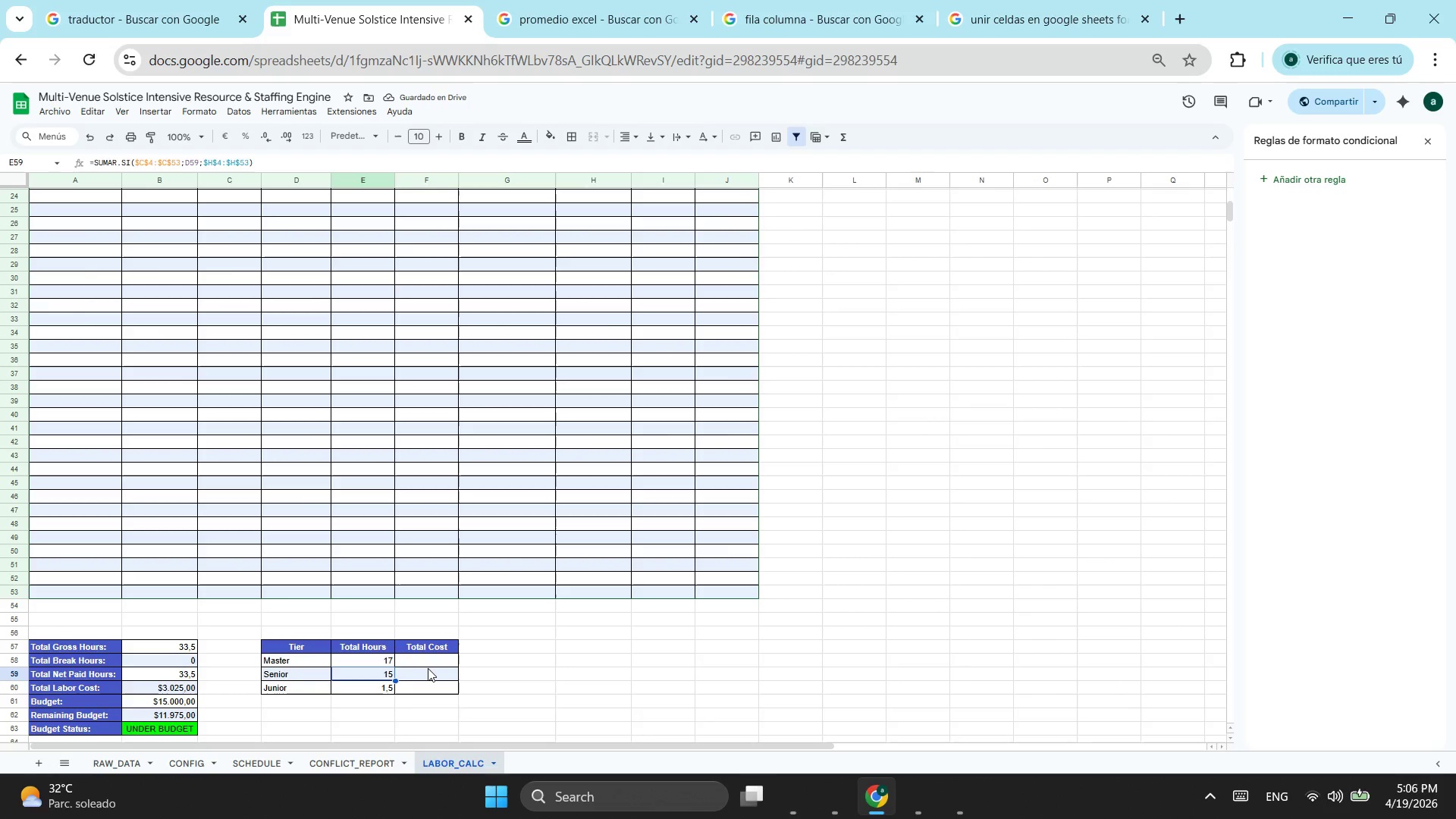 
left_click([428, 668])
 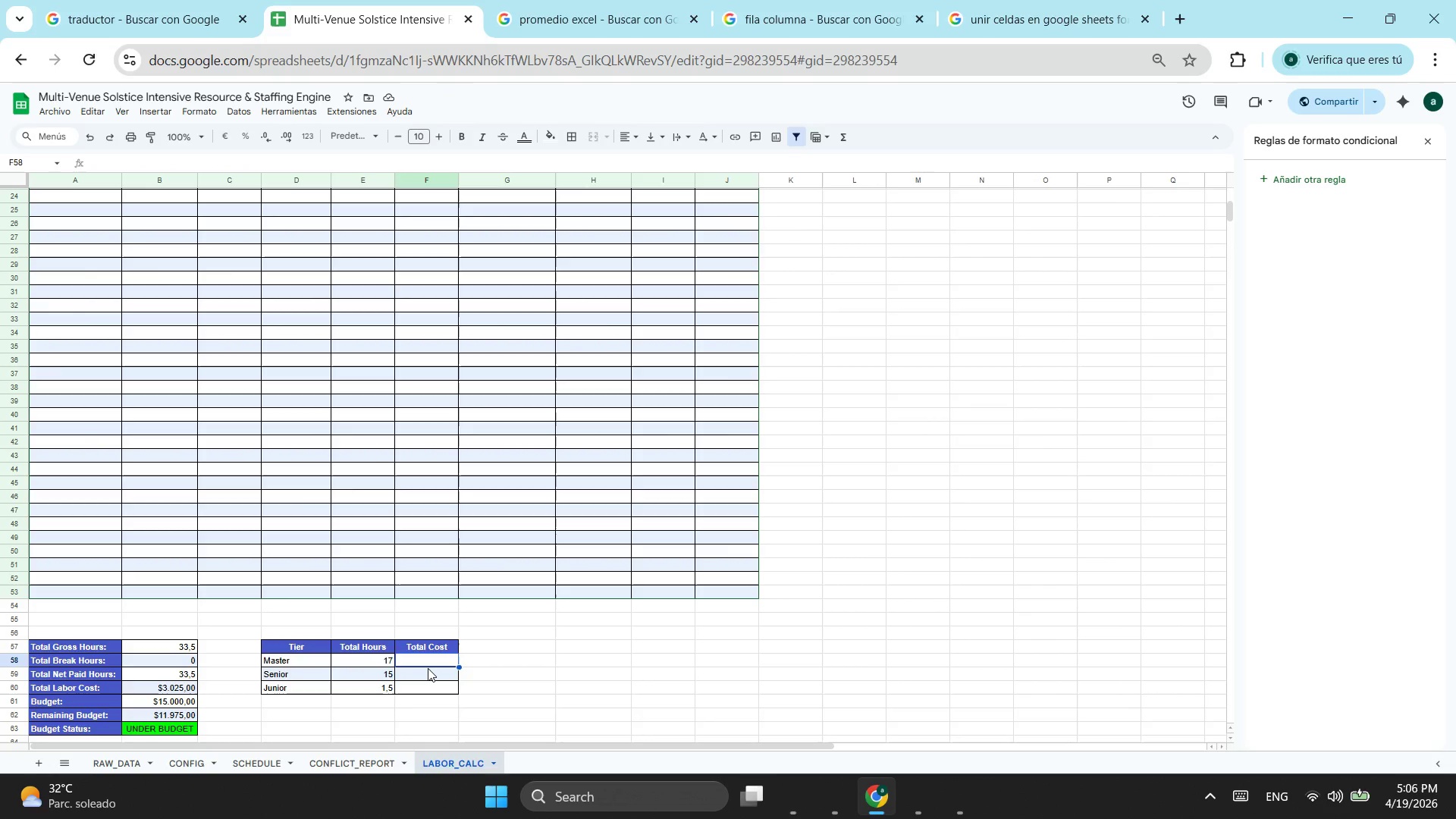 
wait(7.97)
 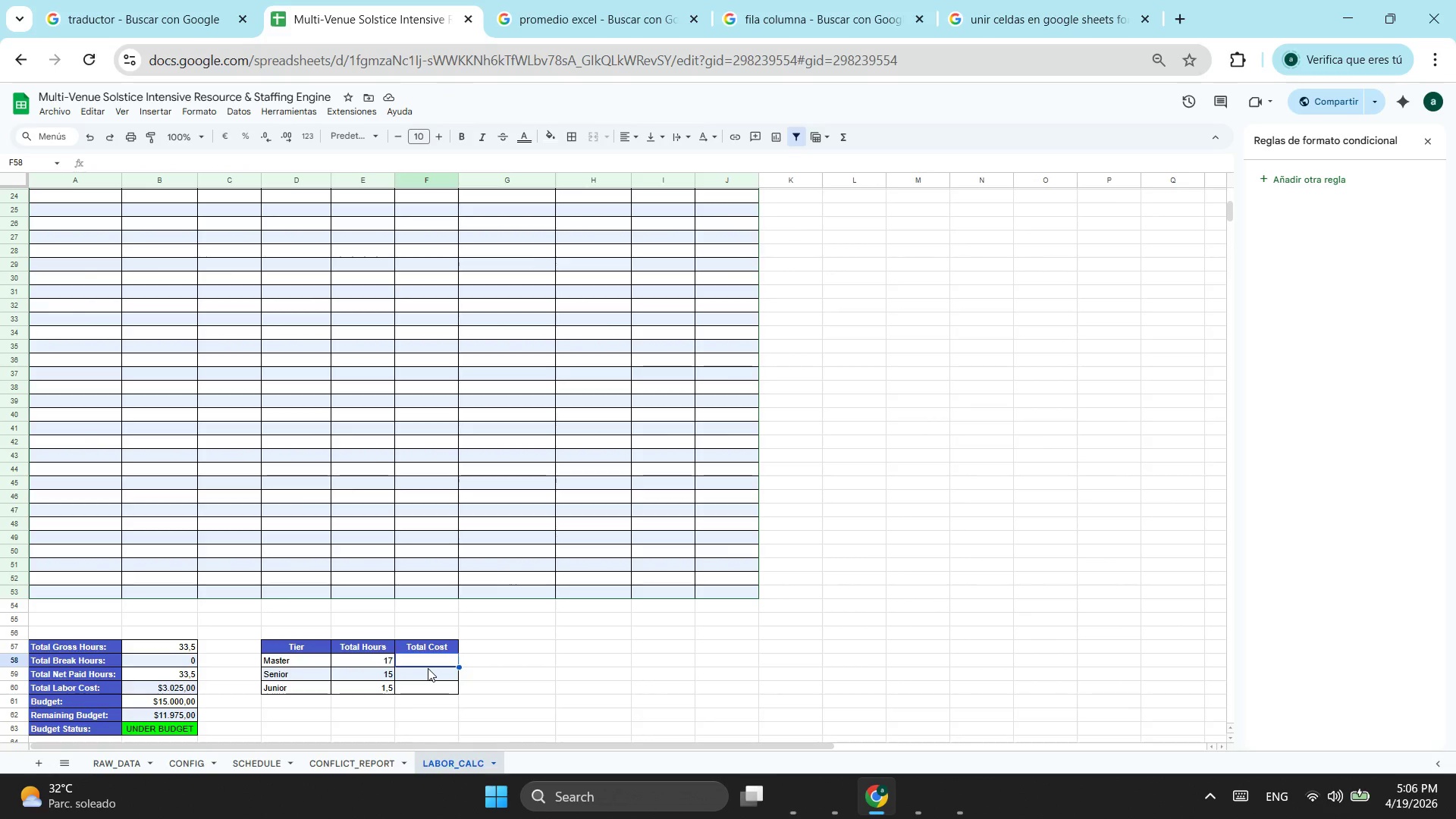 
scroll: coordinate [428, 668], scroll_direction: up, amount: 3.0
 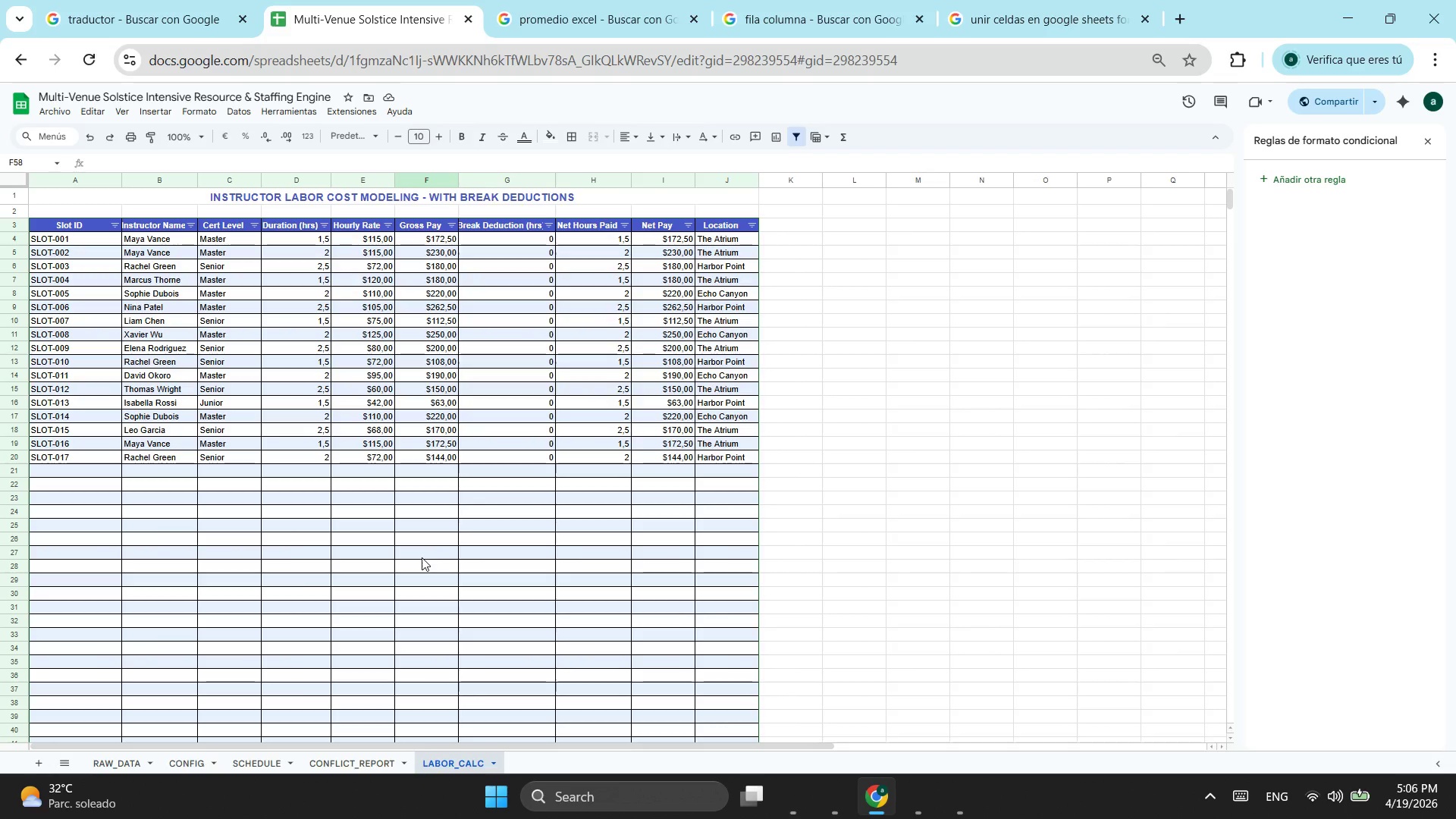 
scroll: coordinate [422, 557], scroll_direction: down, amount: 3.0
 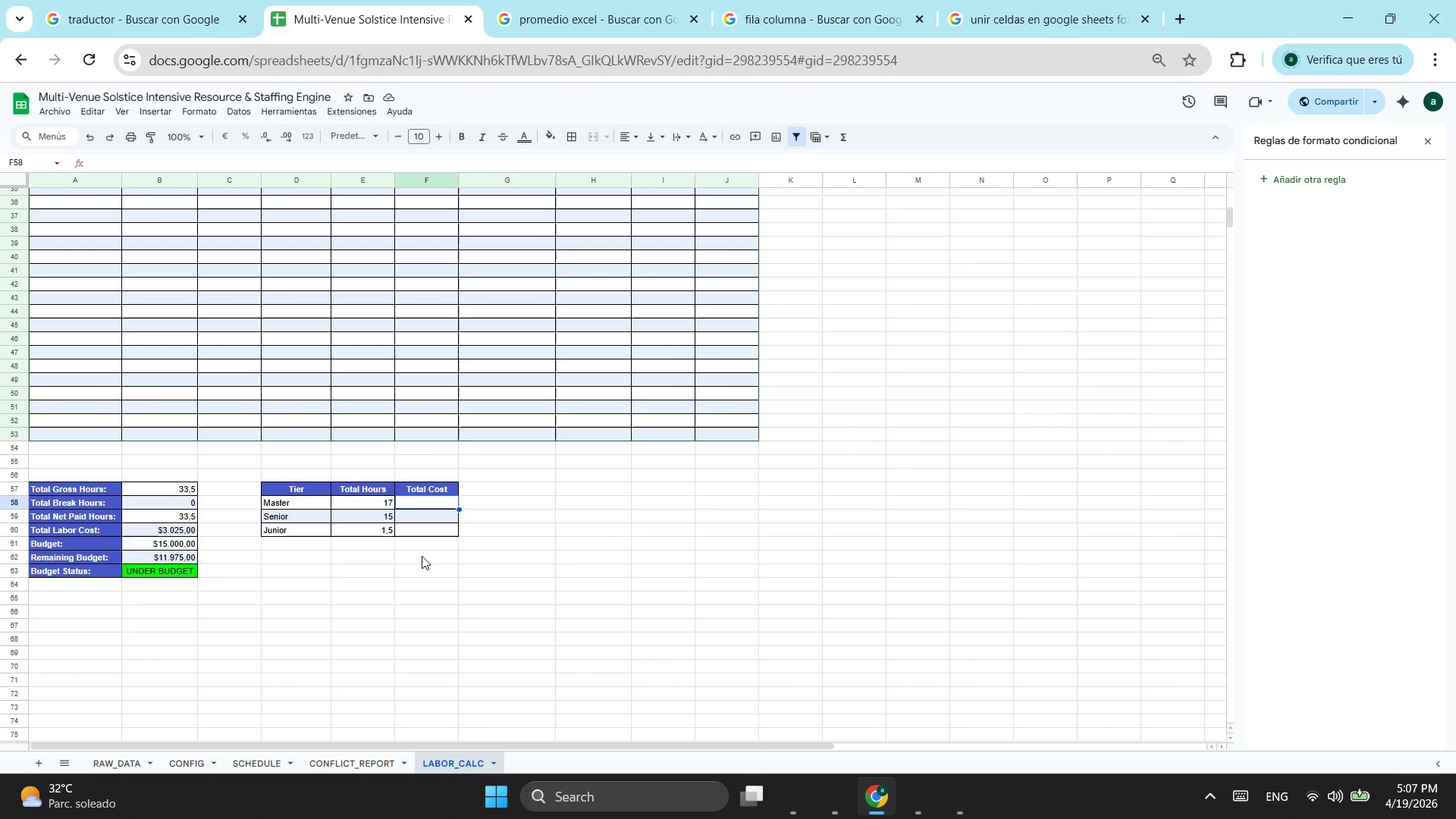 
wait(15.71)
 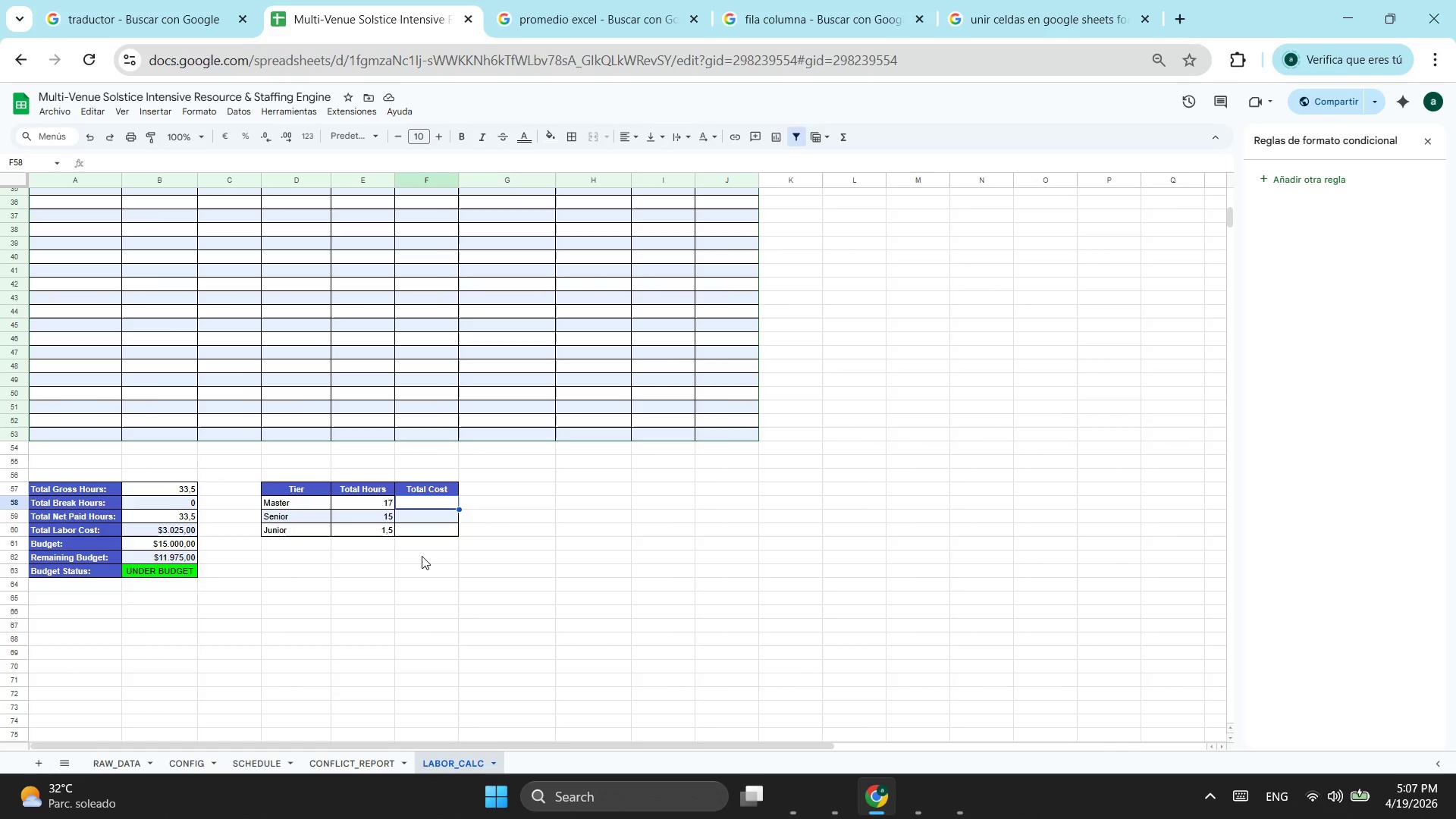 
left_click([382, 502])
 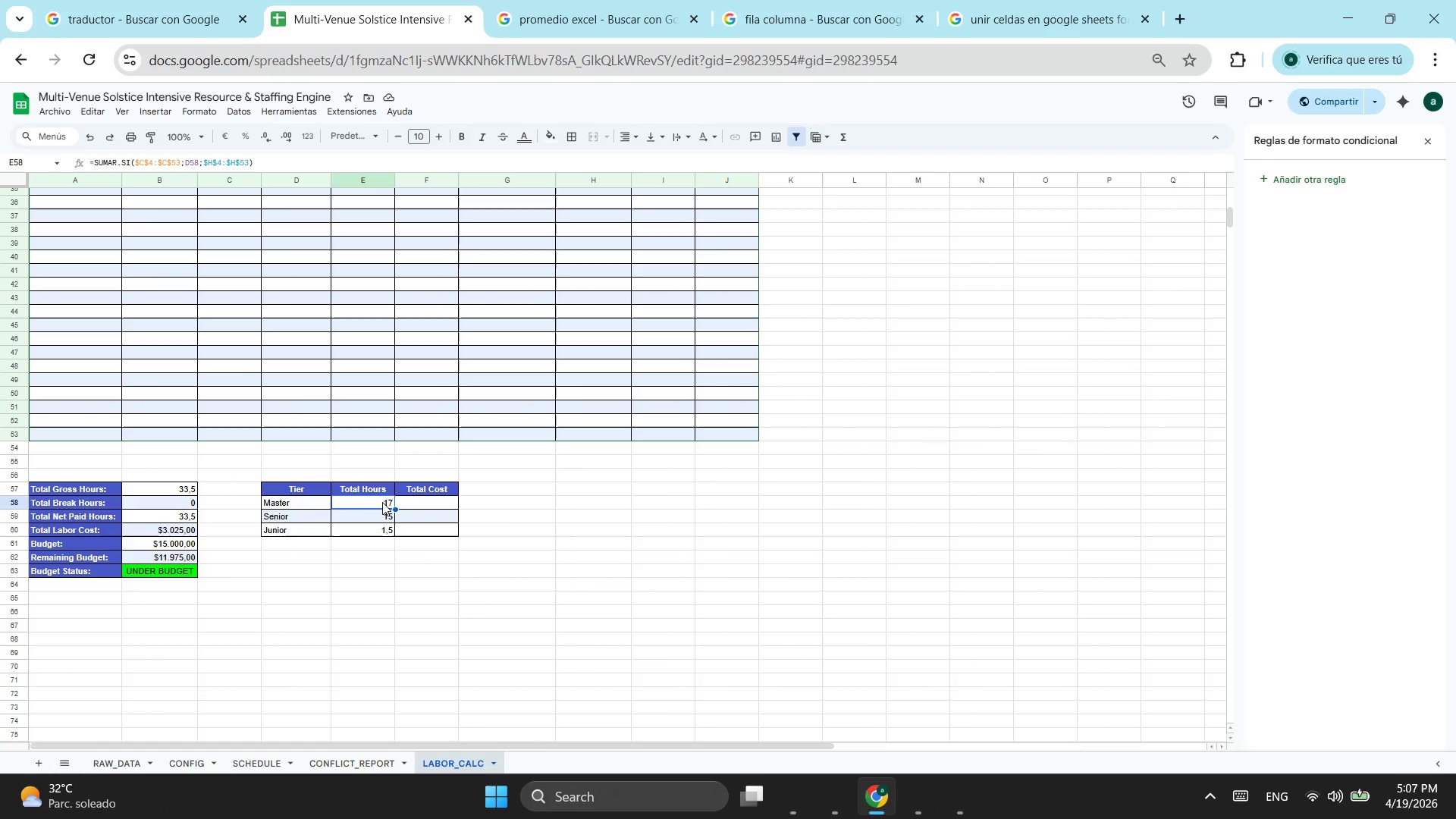 
scroll: coordinate [386, 466], scroll_direction: up, amount: 1.0
 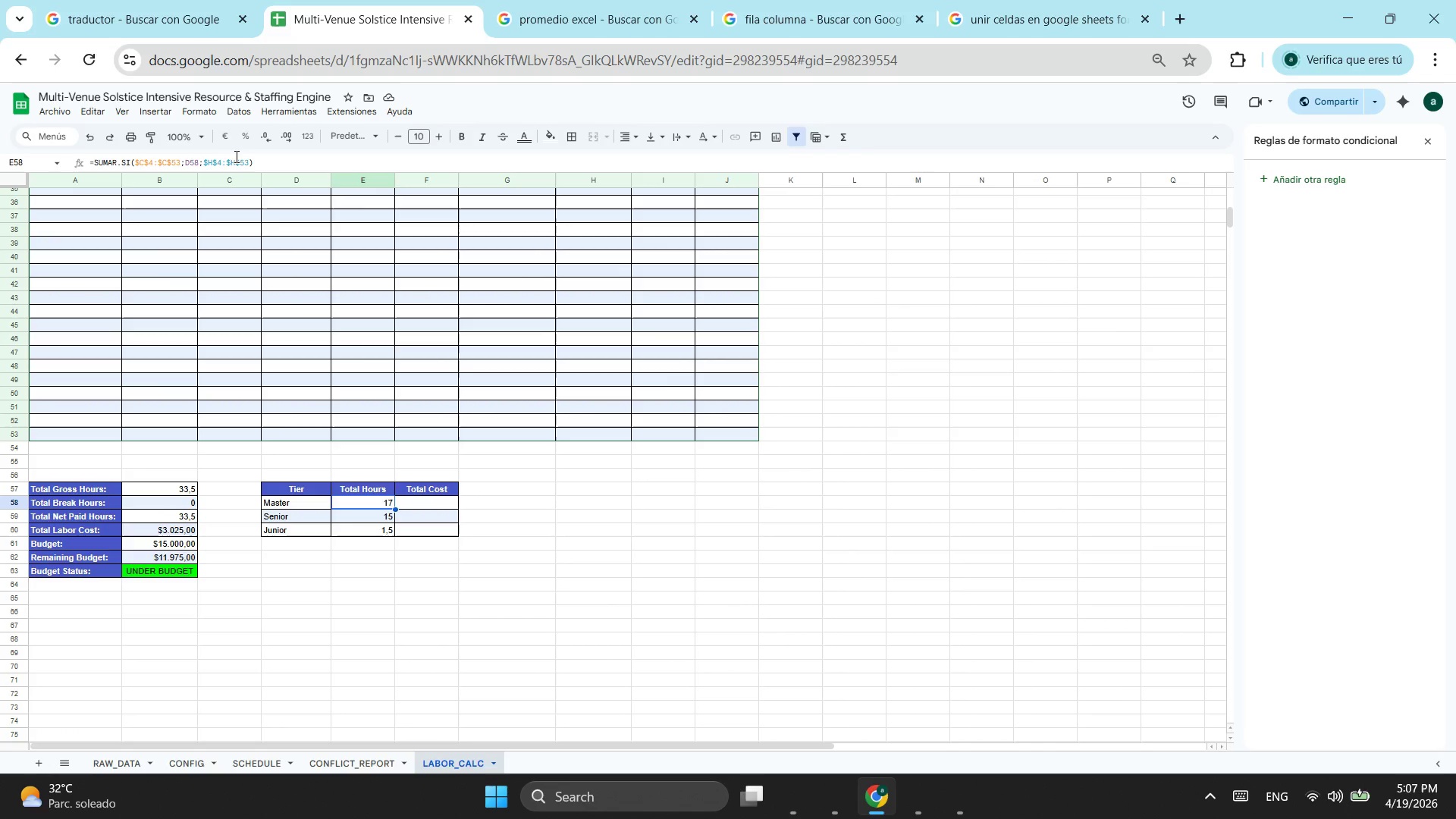 
left_click_drag(start_coordinate=[259, 157], to_coordinate=[80, 165])
 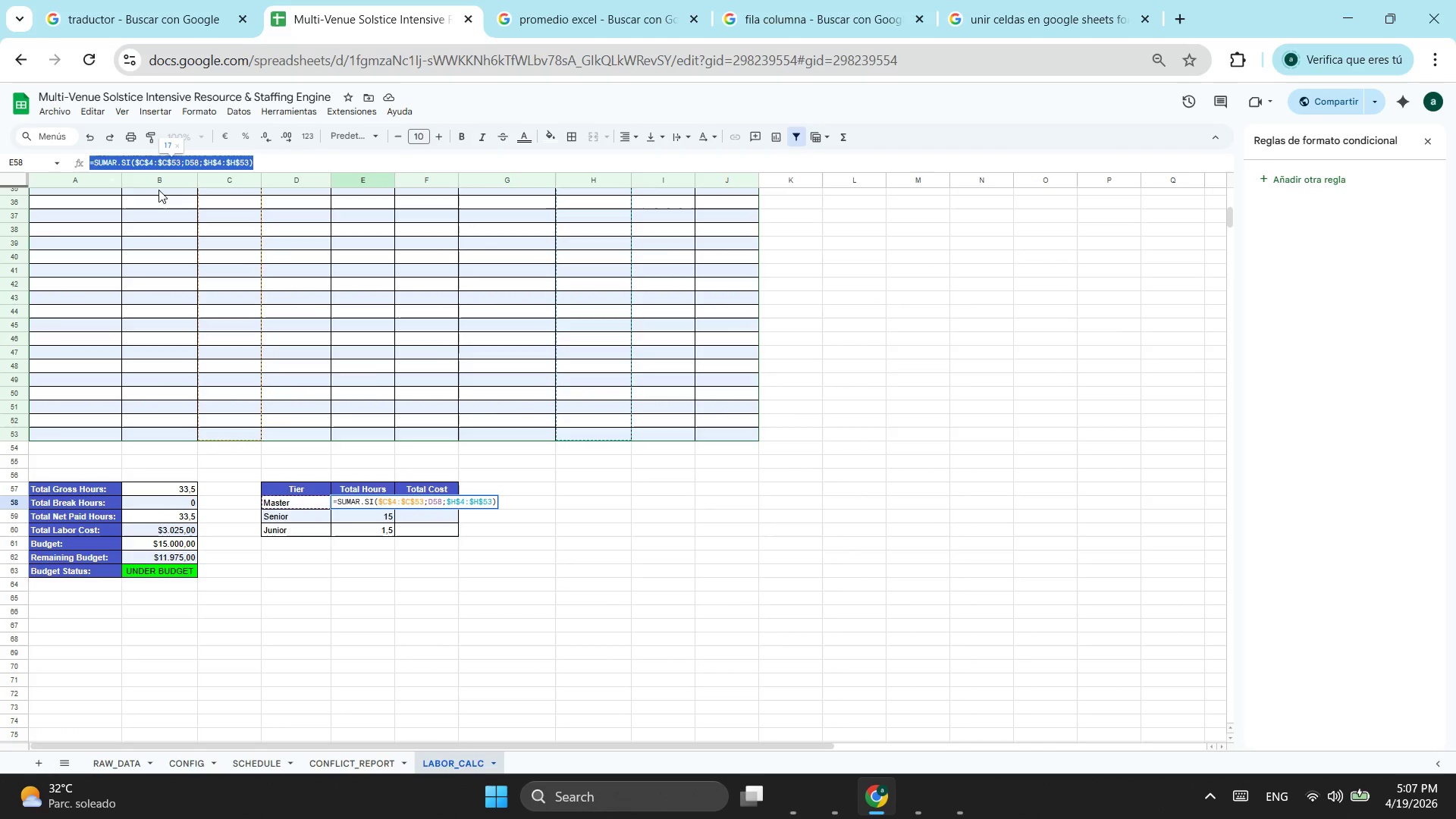 
key(Control+ControlLeft)
 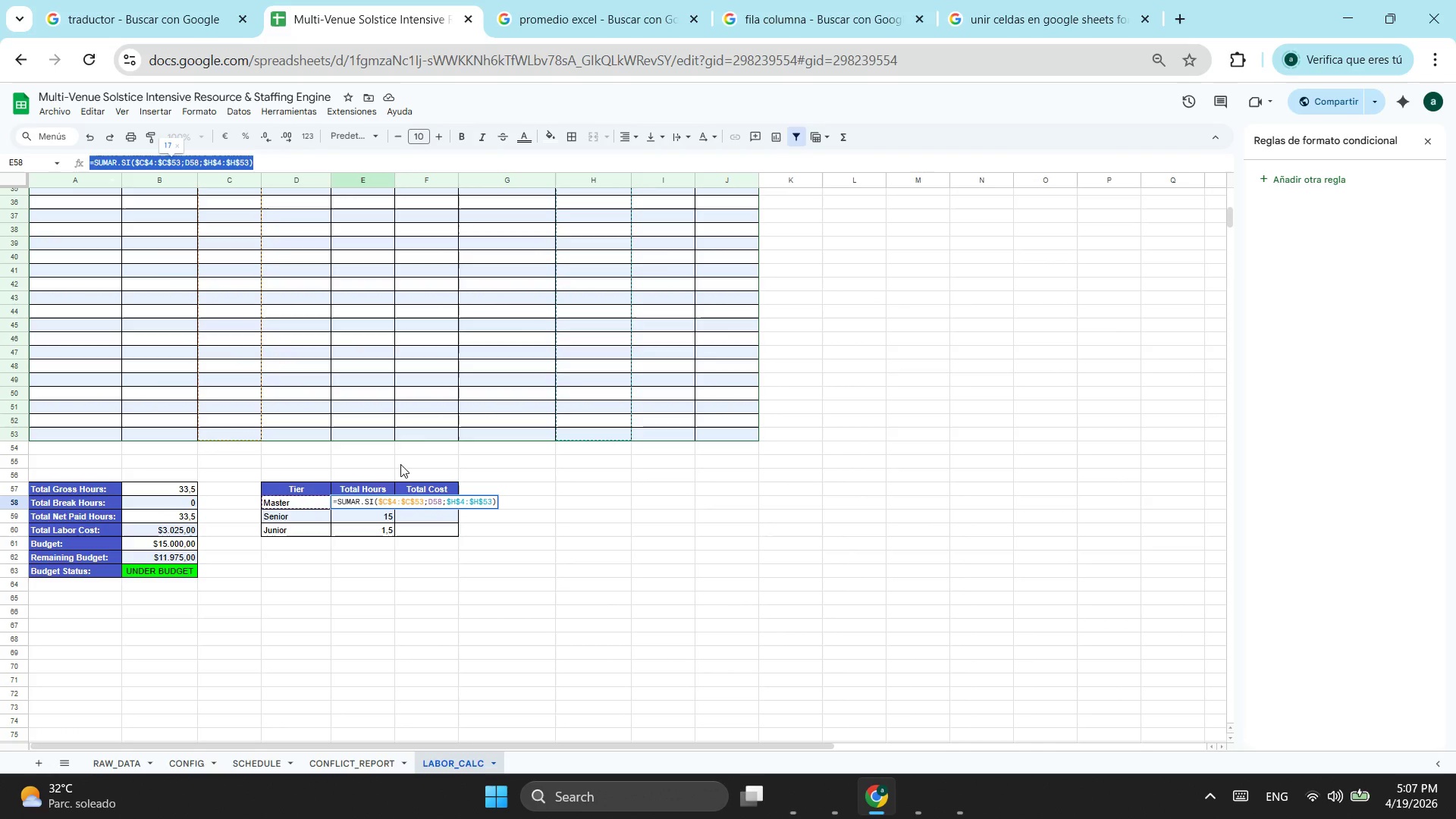 
key(Control+C)
 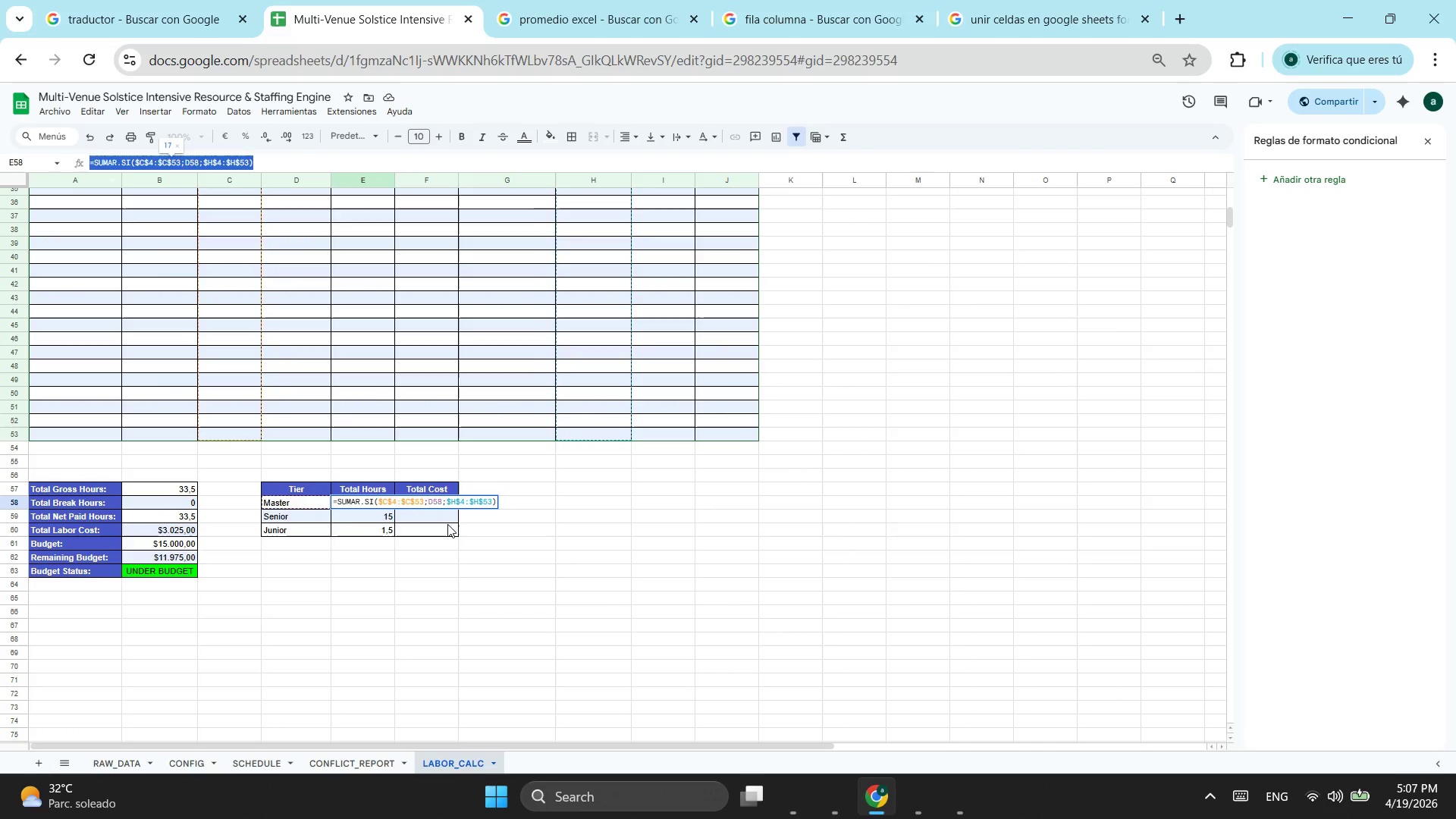 
key(Escape)
 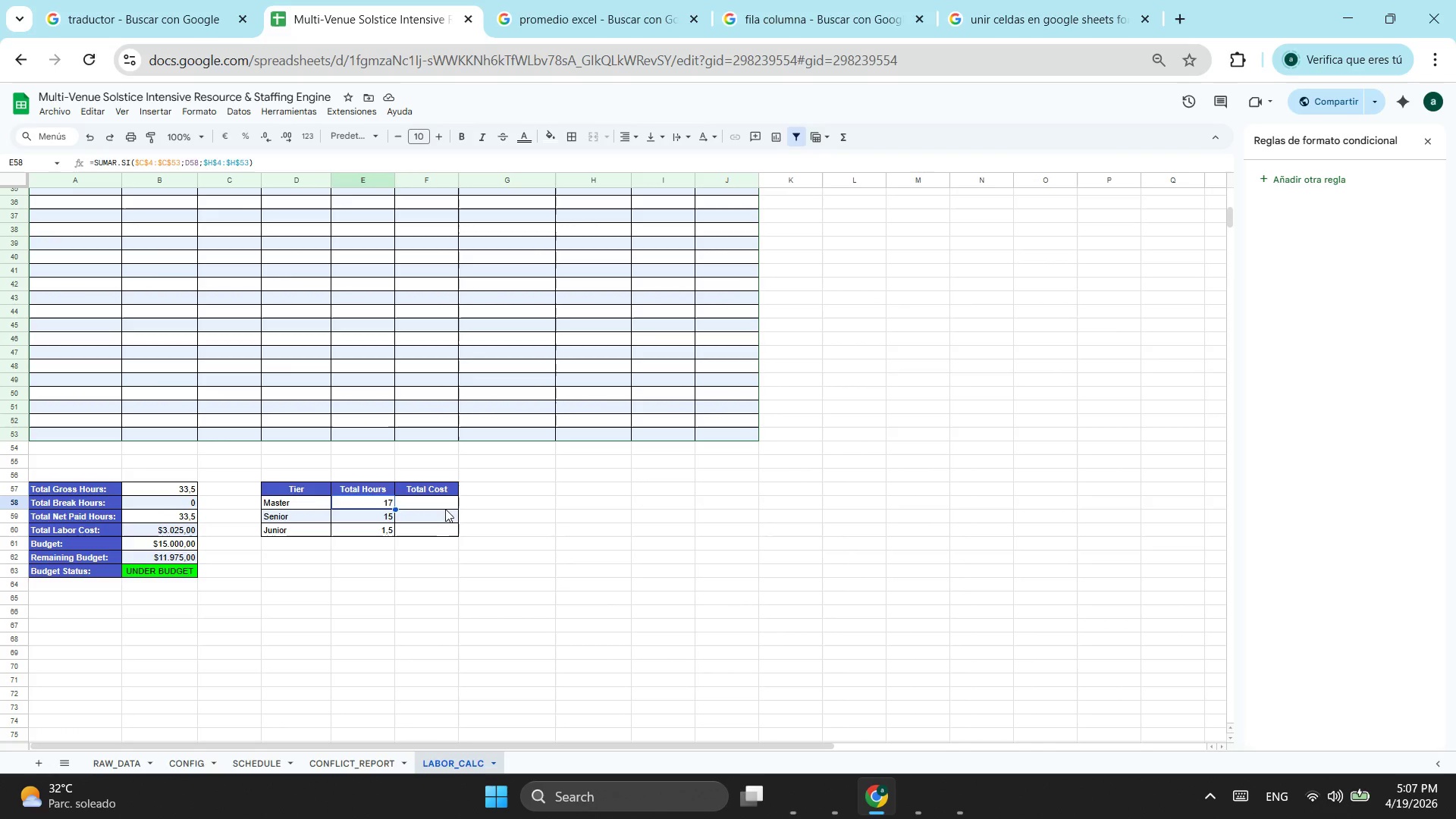 
left_click([441, 507])
 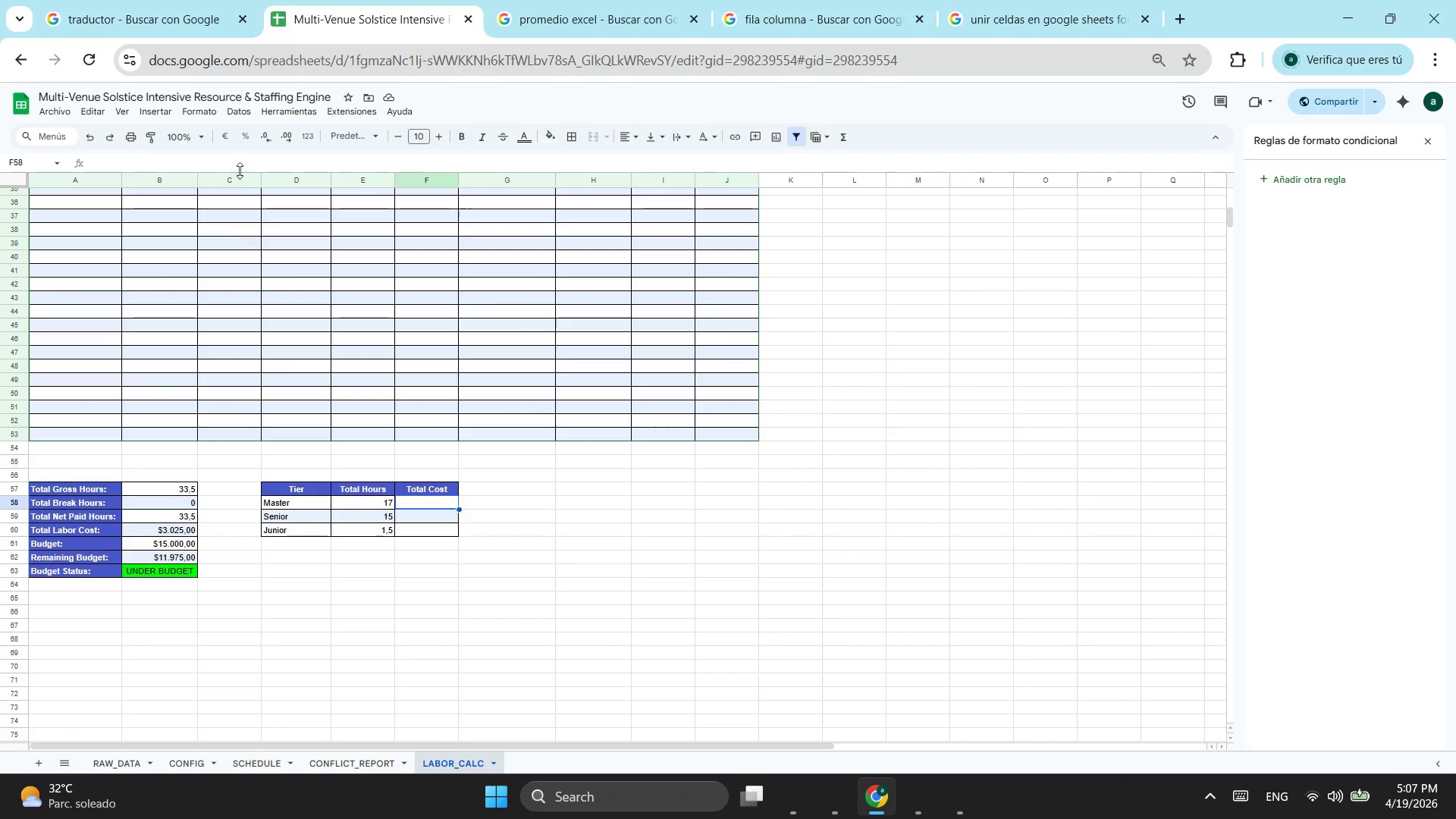 
left_click([239, 162])
 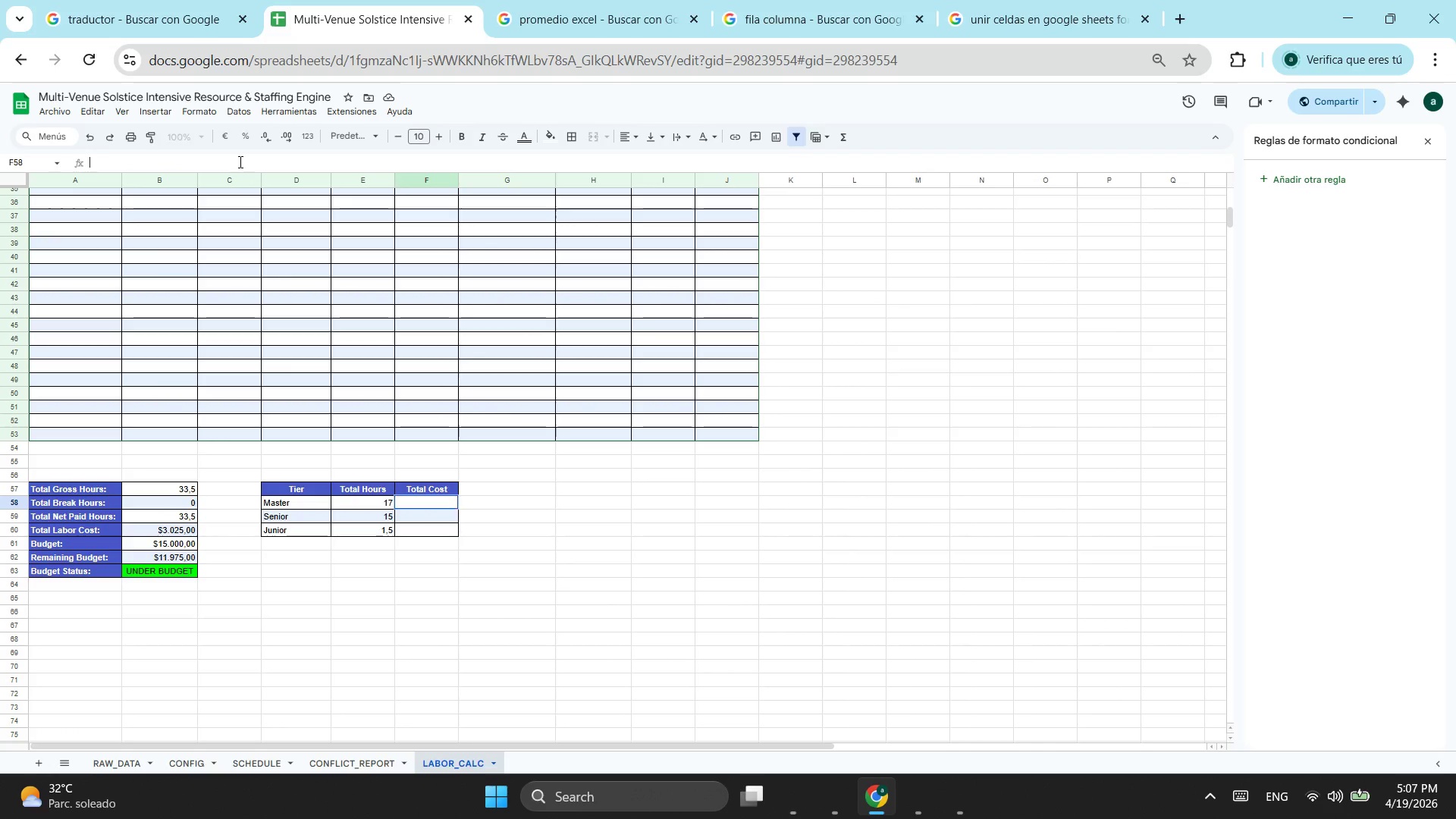 
key(Control+ControlLeft)
 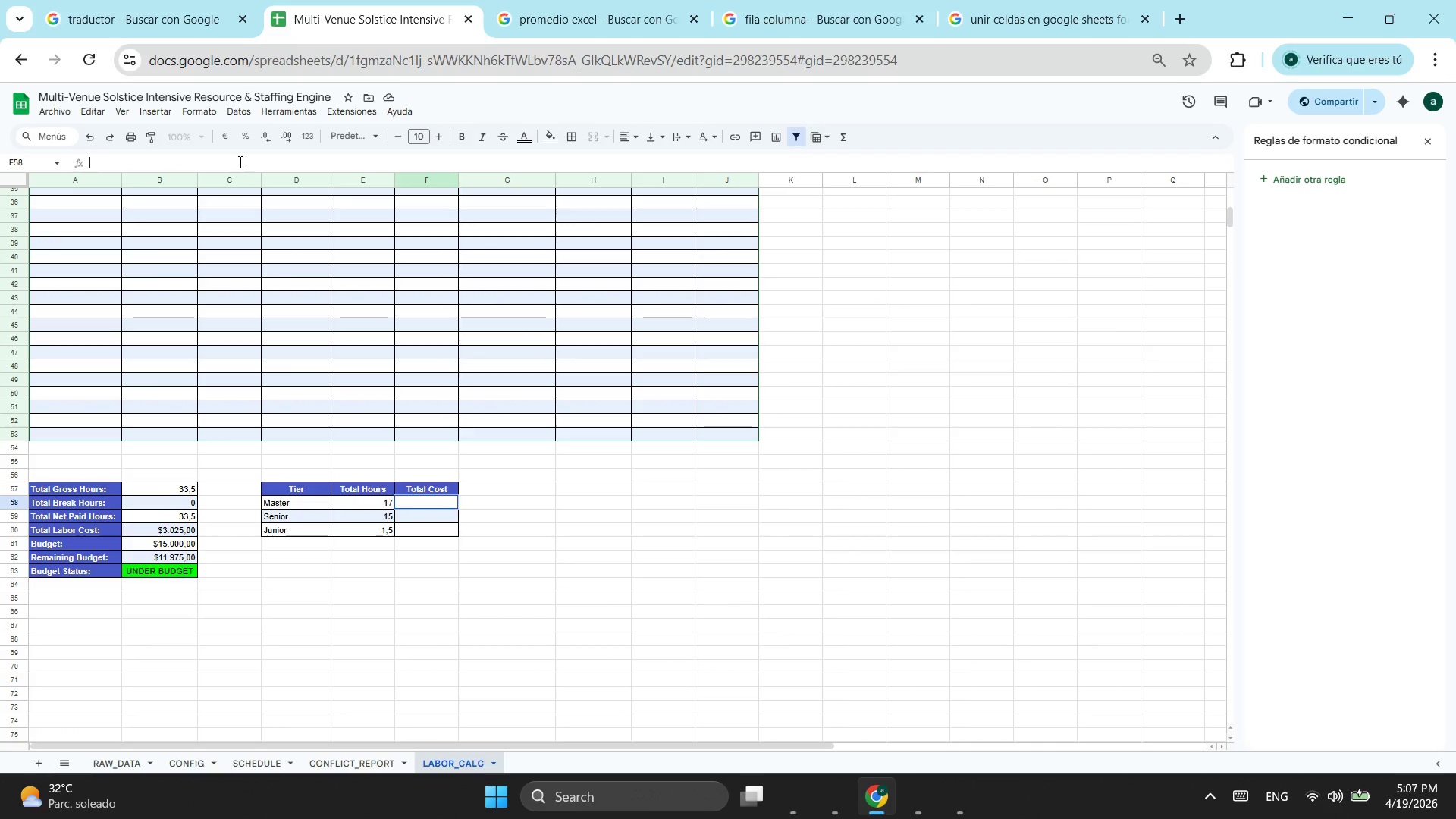 
key(Control+V)
 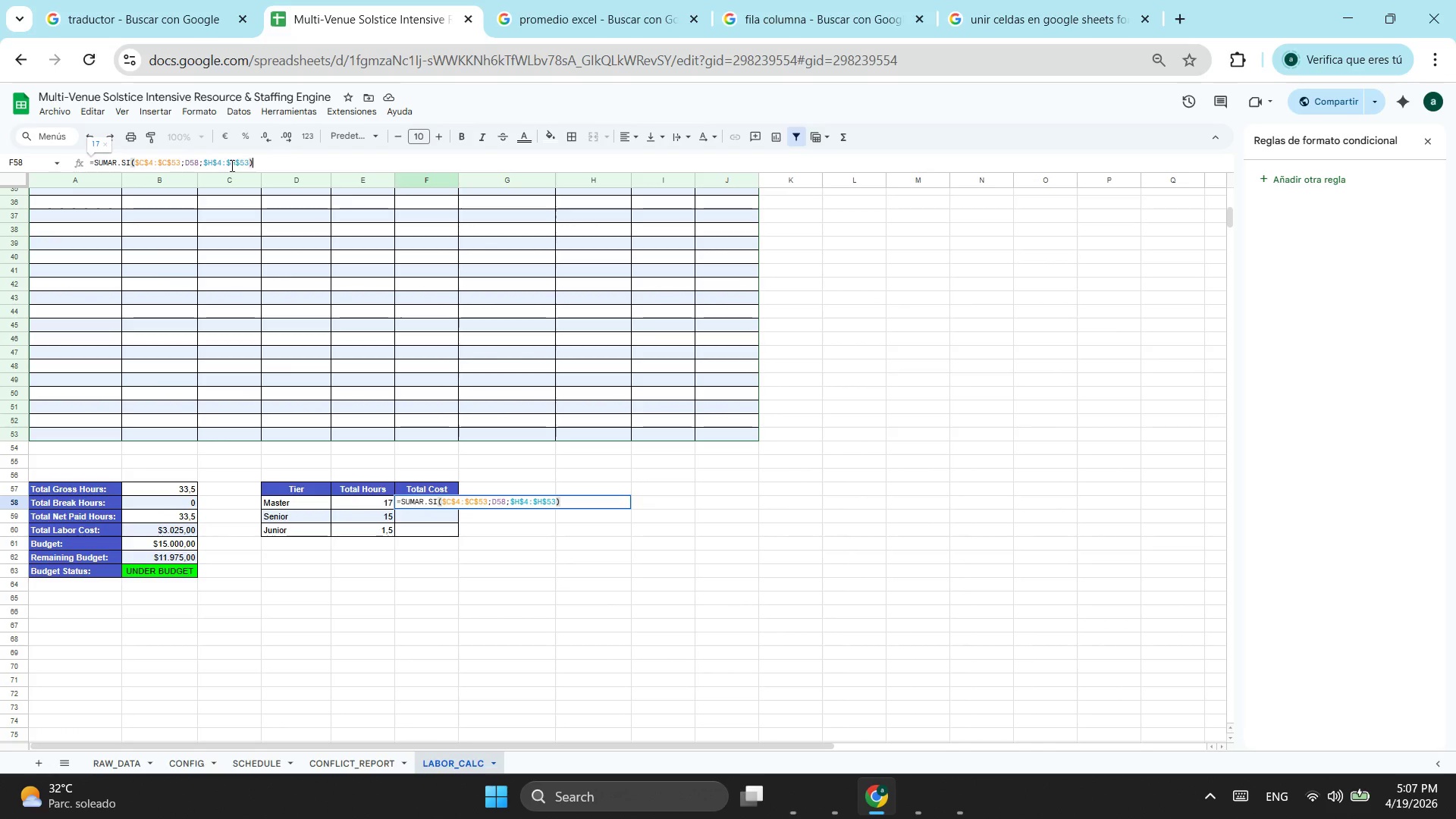 
left_click([231, 165])
 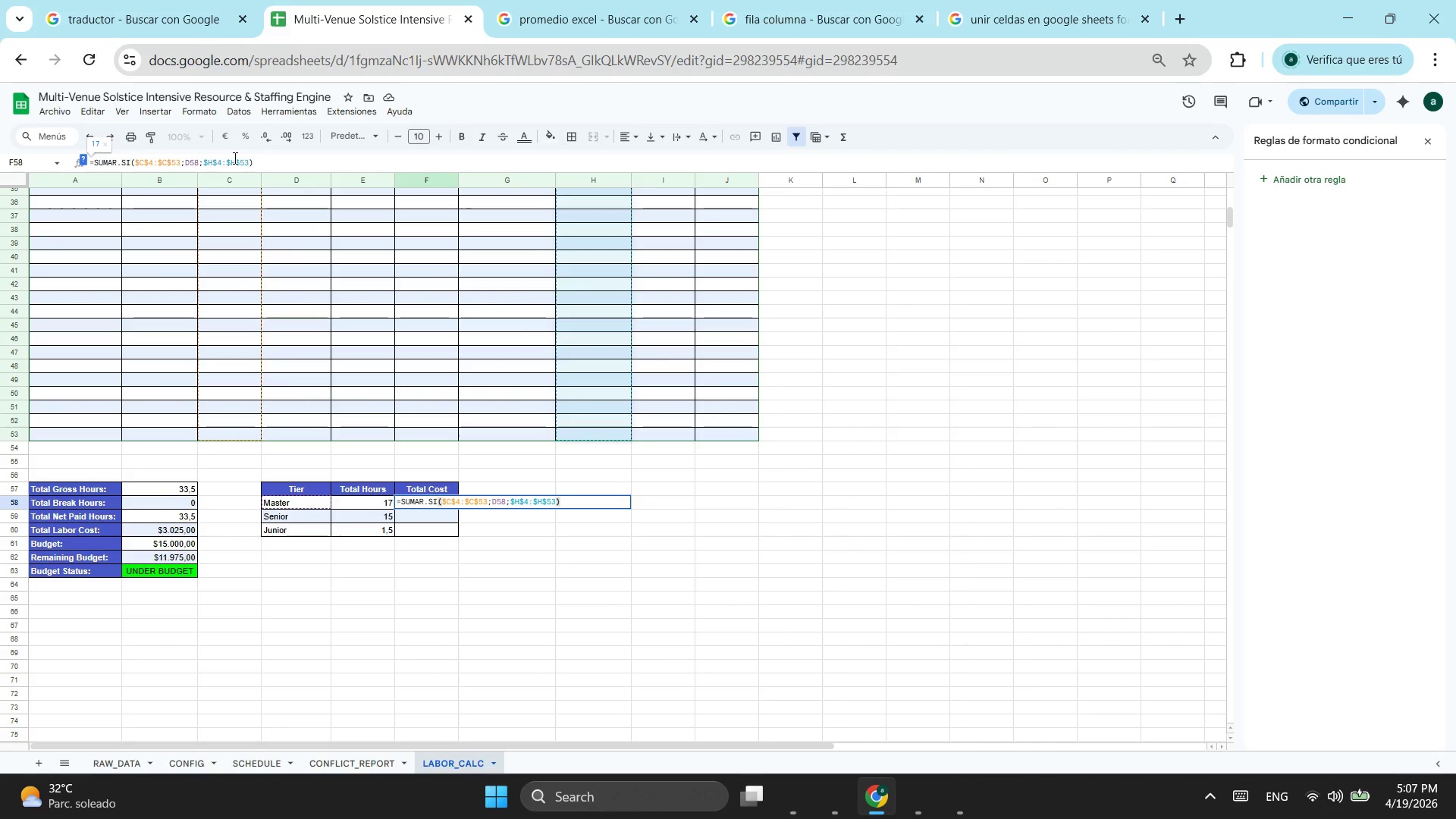 
left_click([235, 158])
 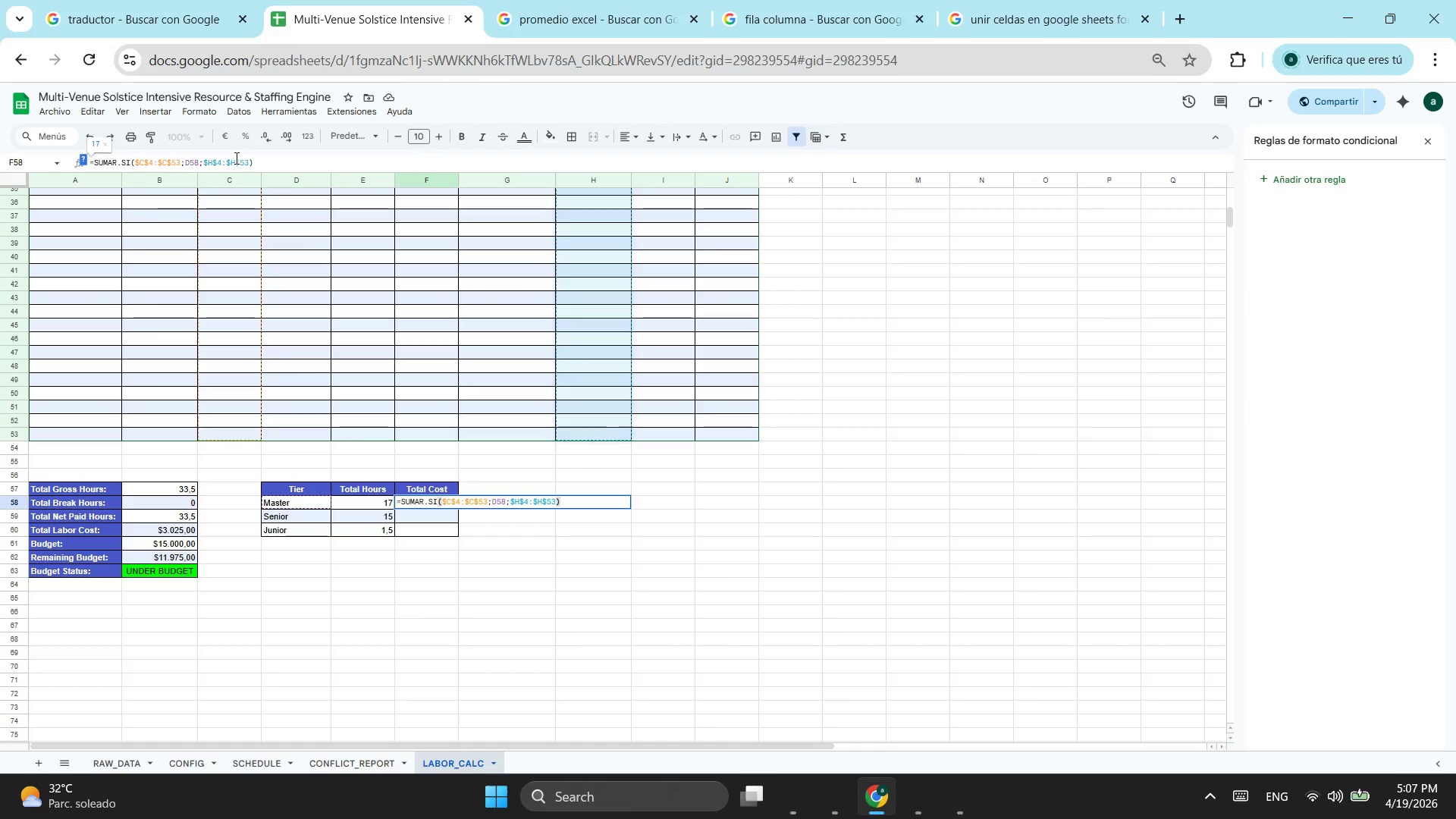 
key(Backspace)
 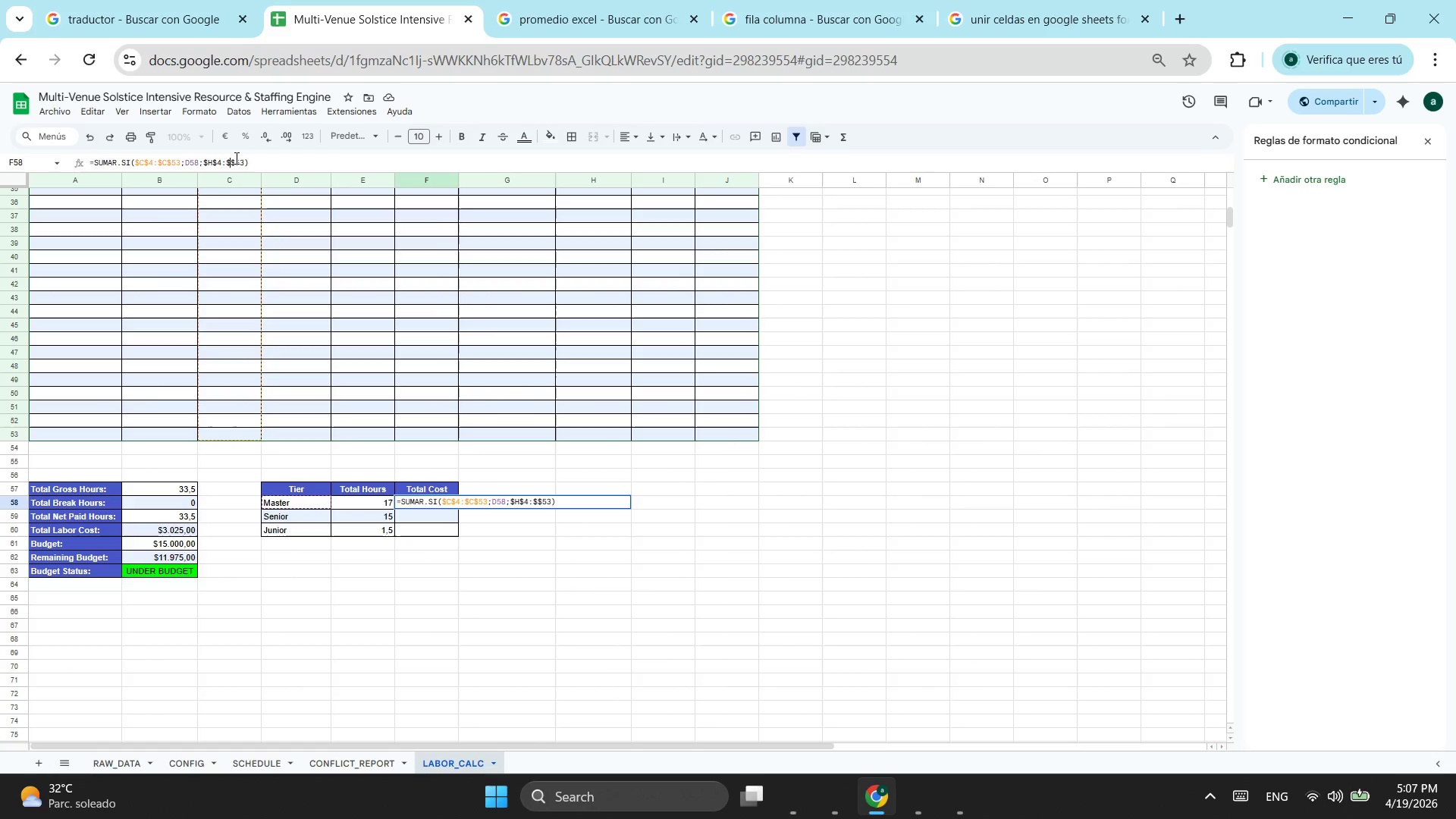 
key(I)
 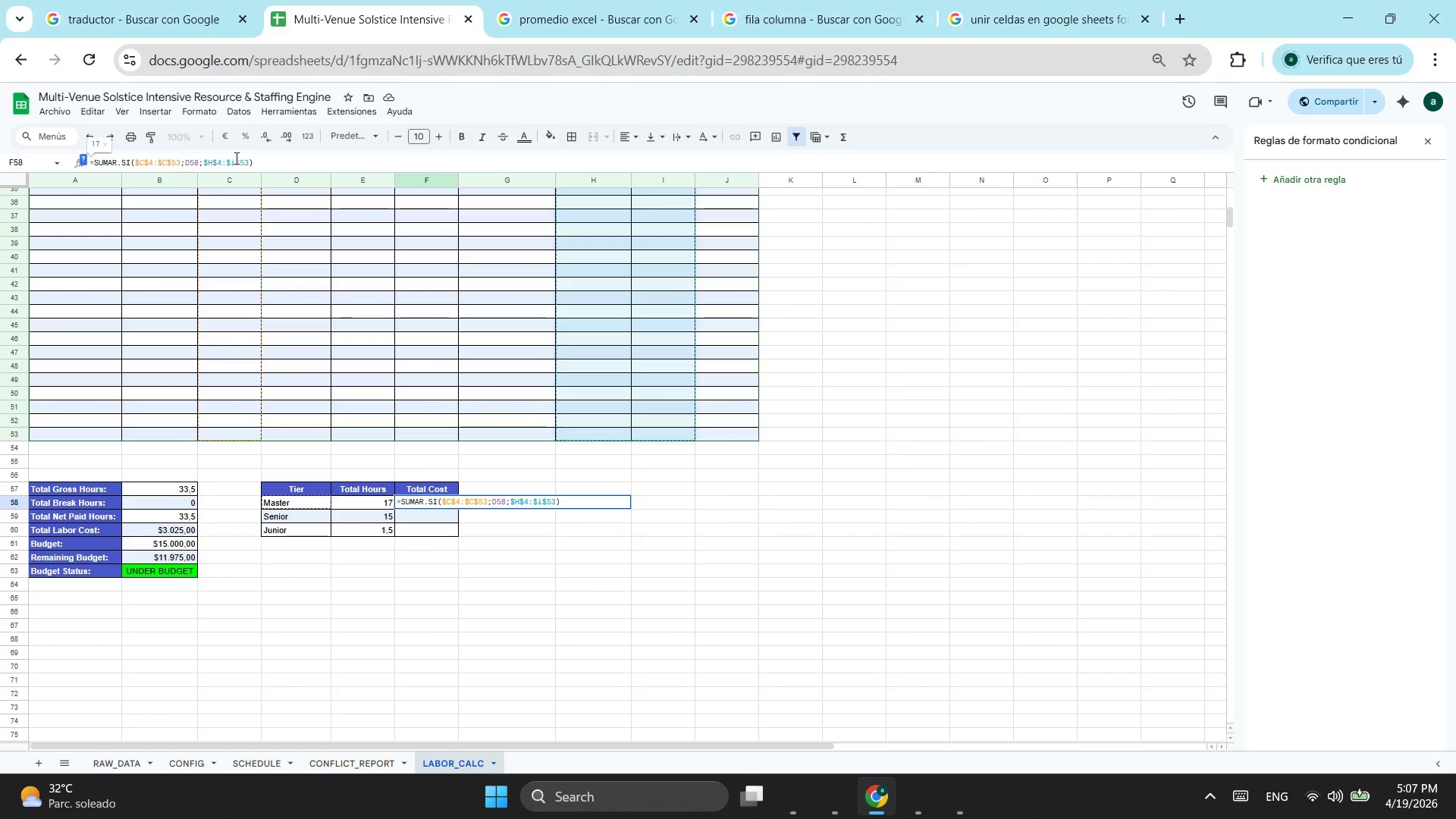 
key(ArrowRight)
 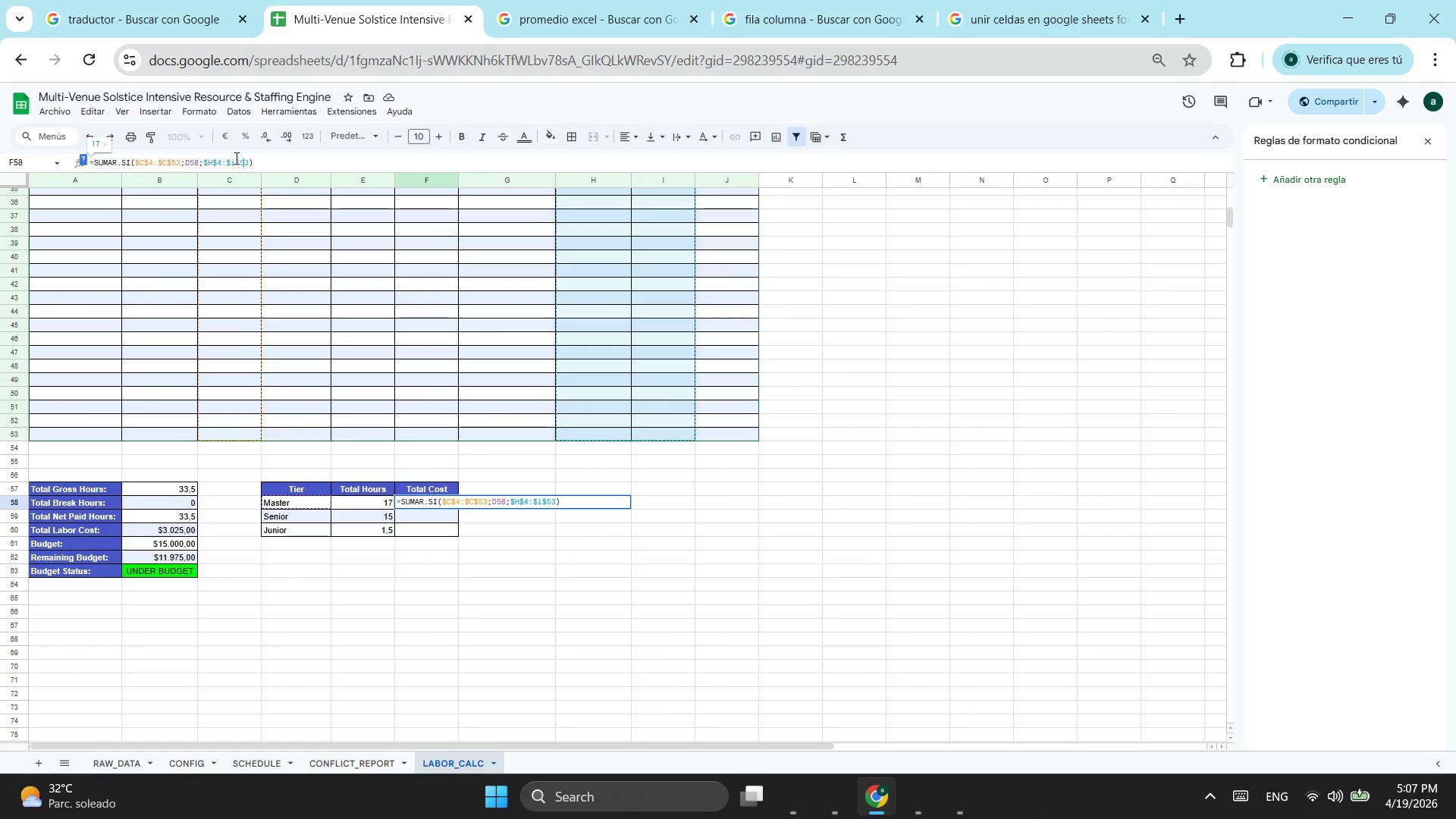 
key(ArrowRight)
 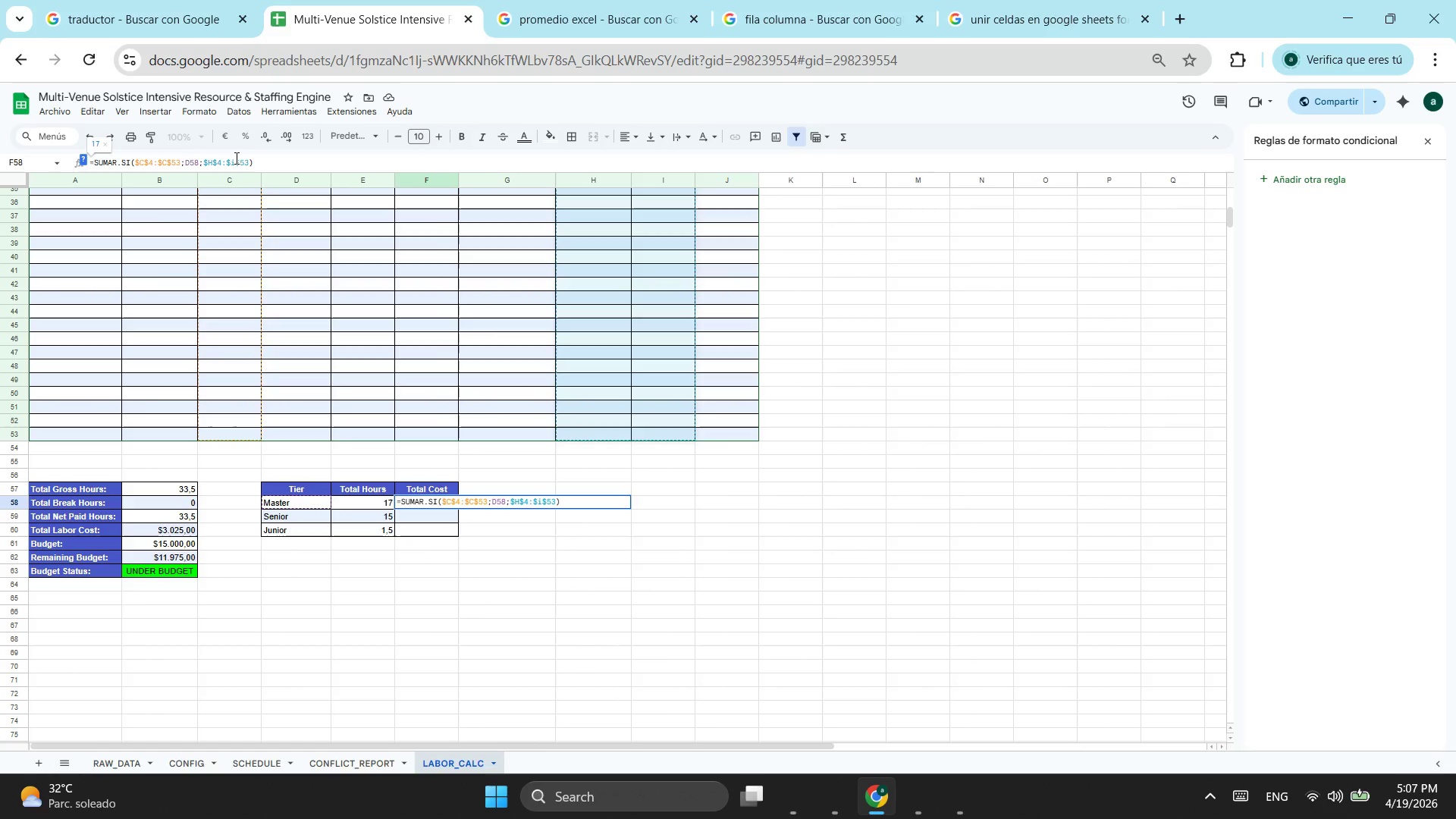 
key(ArrowLeft)
 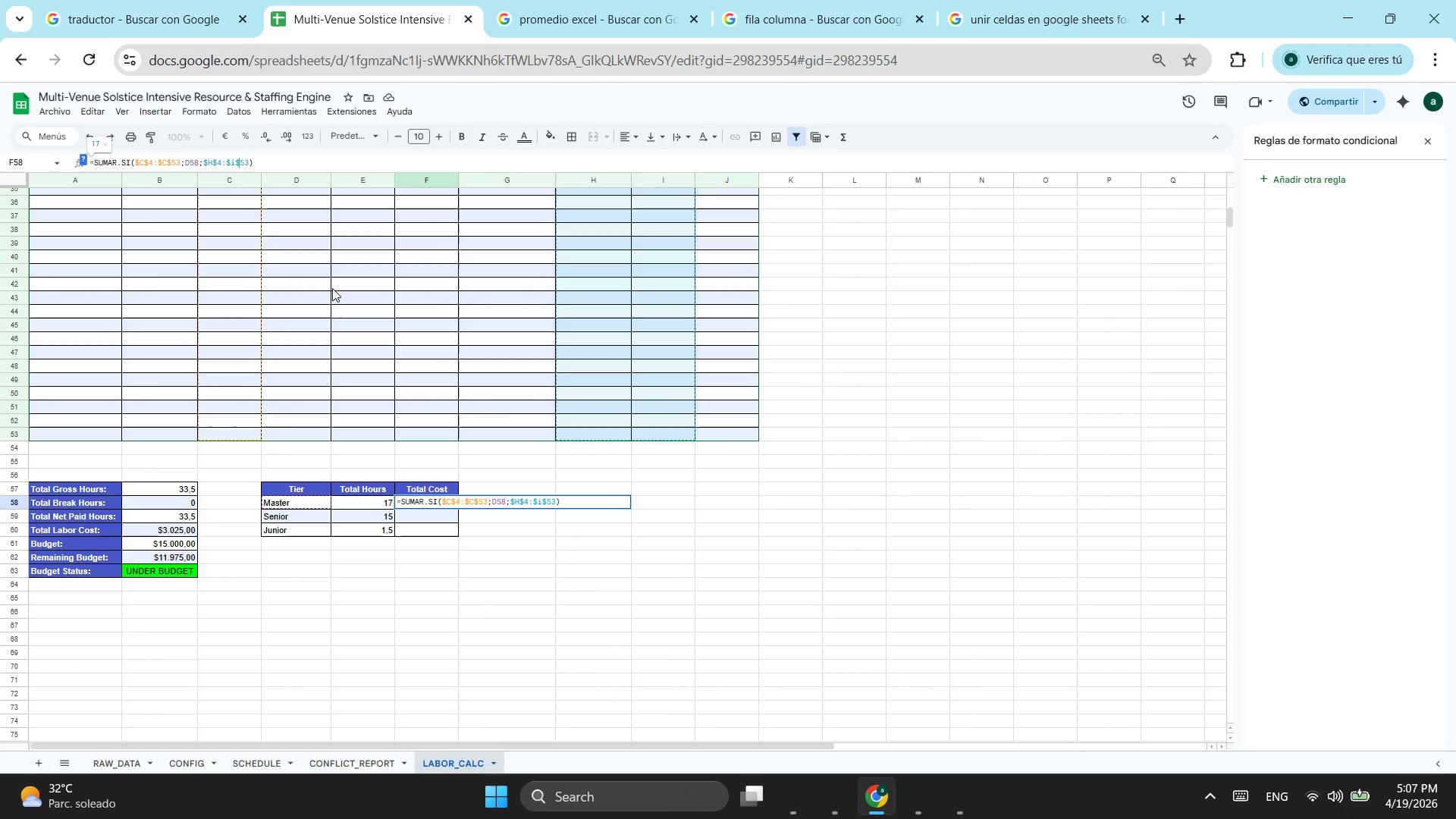 
key(ArrowLeft)
 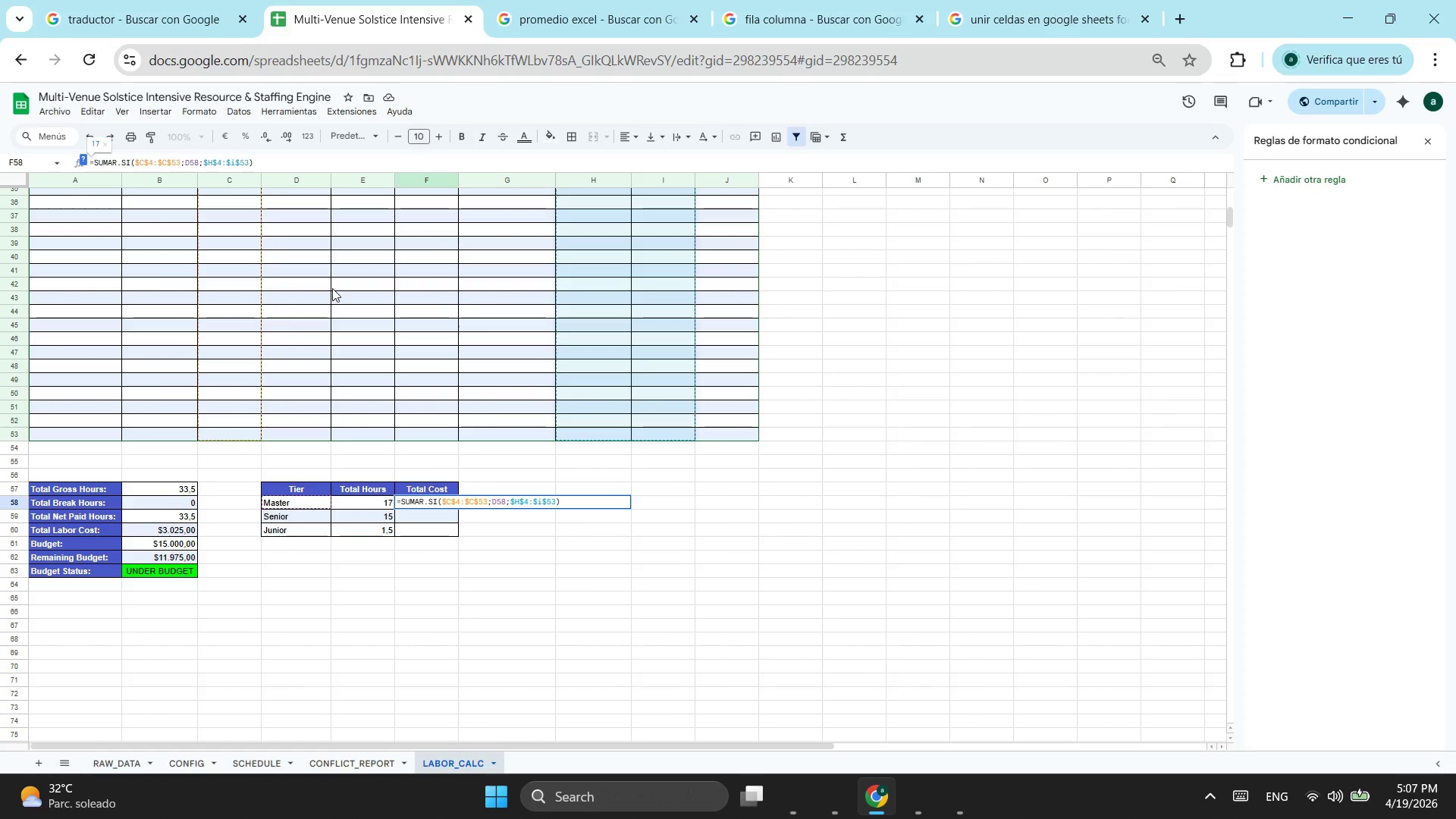 
key(Backspace)
 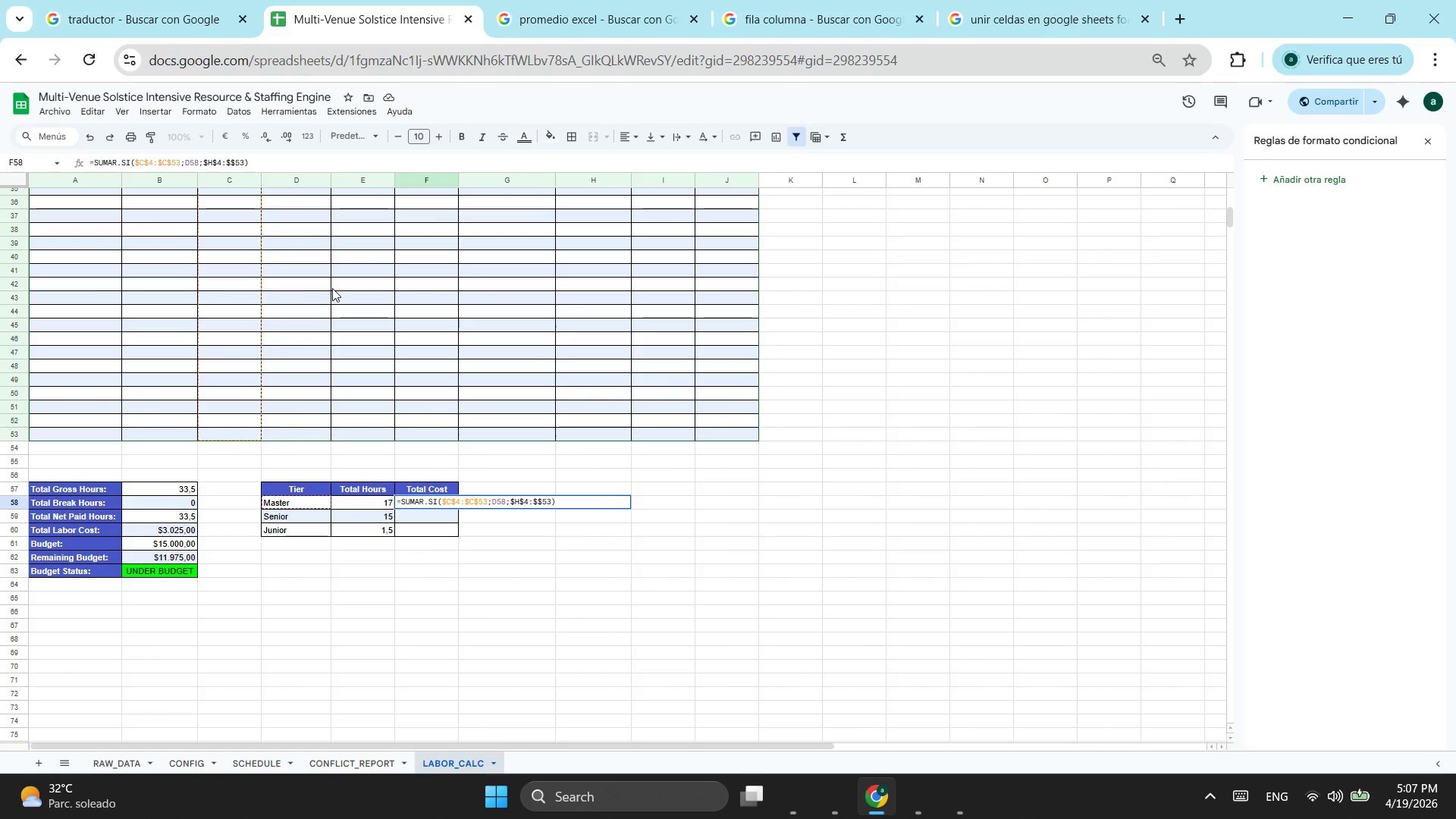 
key(I)
 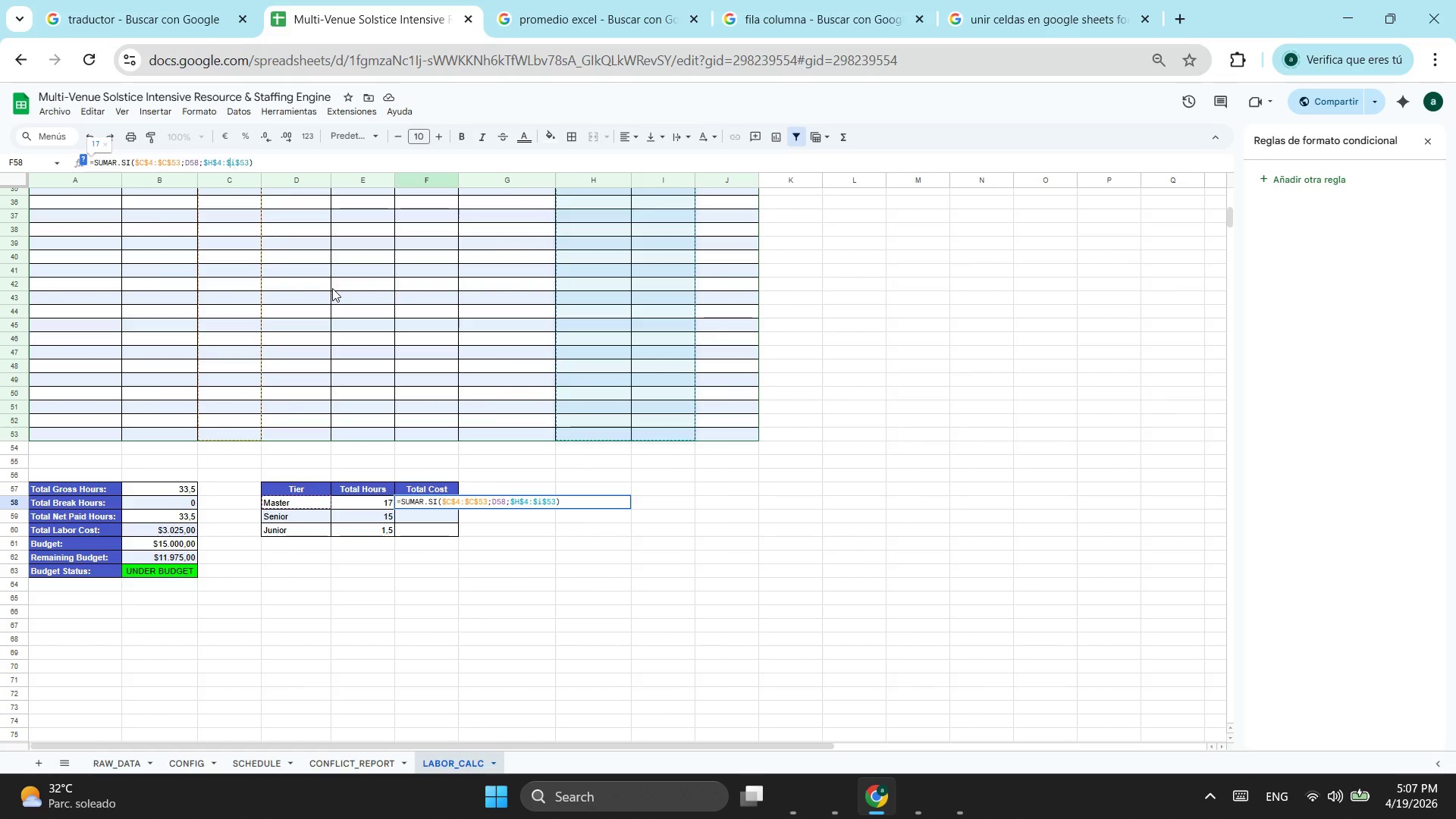 
key(ArrowLeft)
 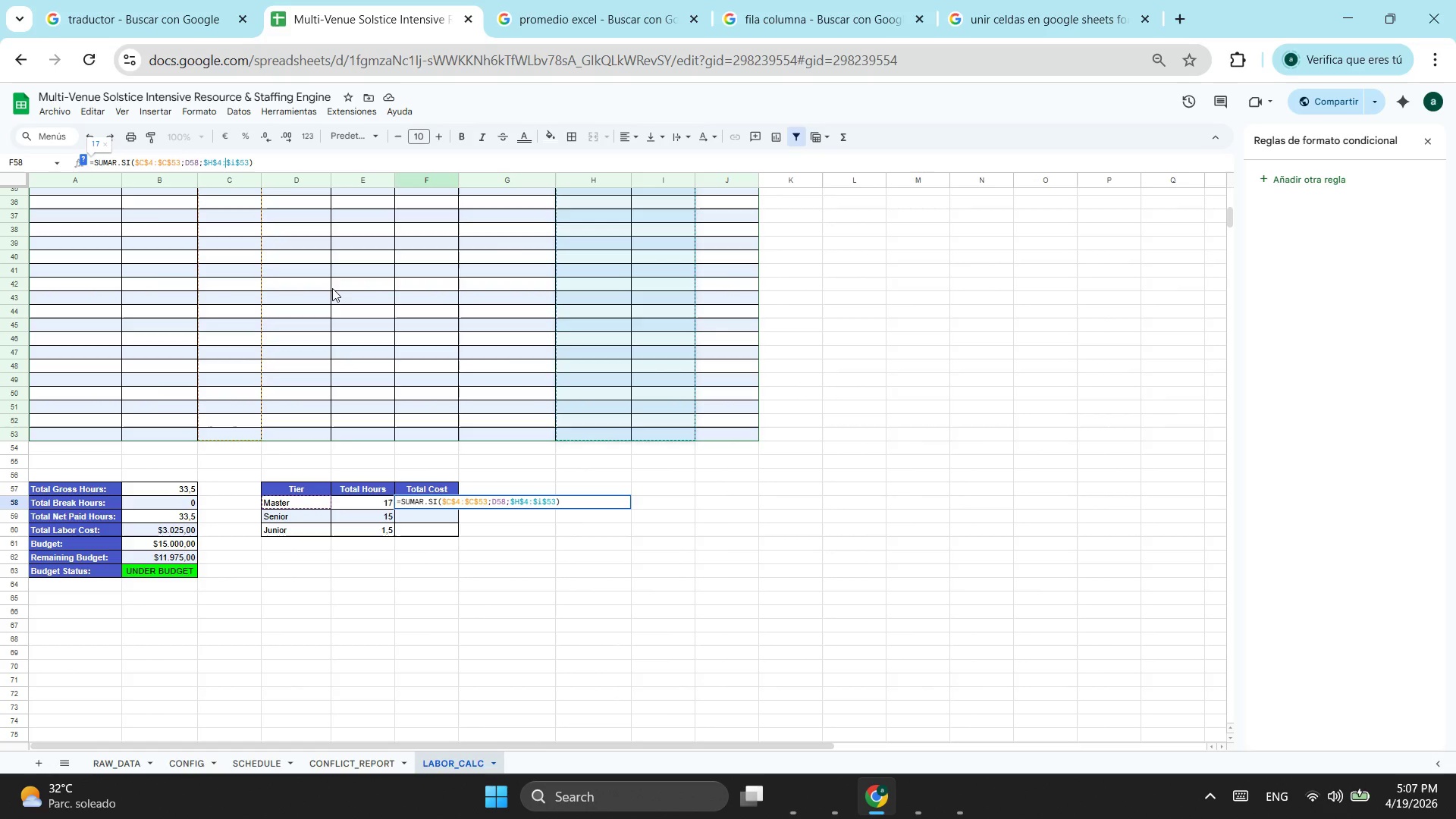 
key(ArrowLeft)
 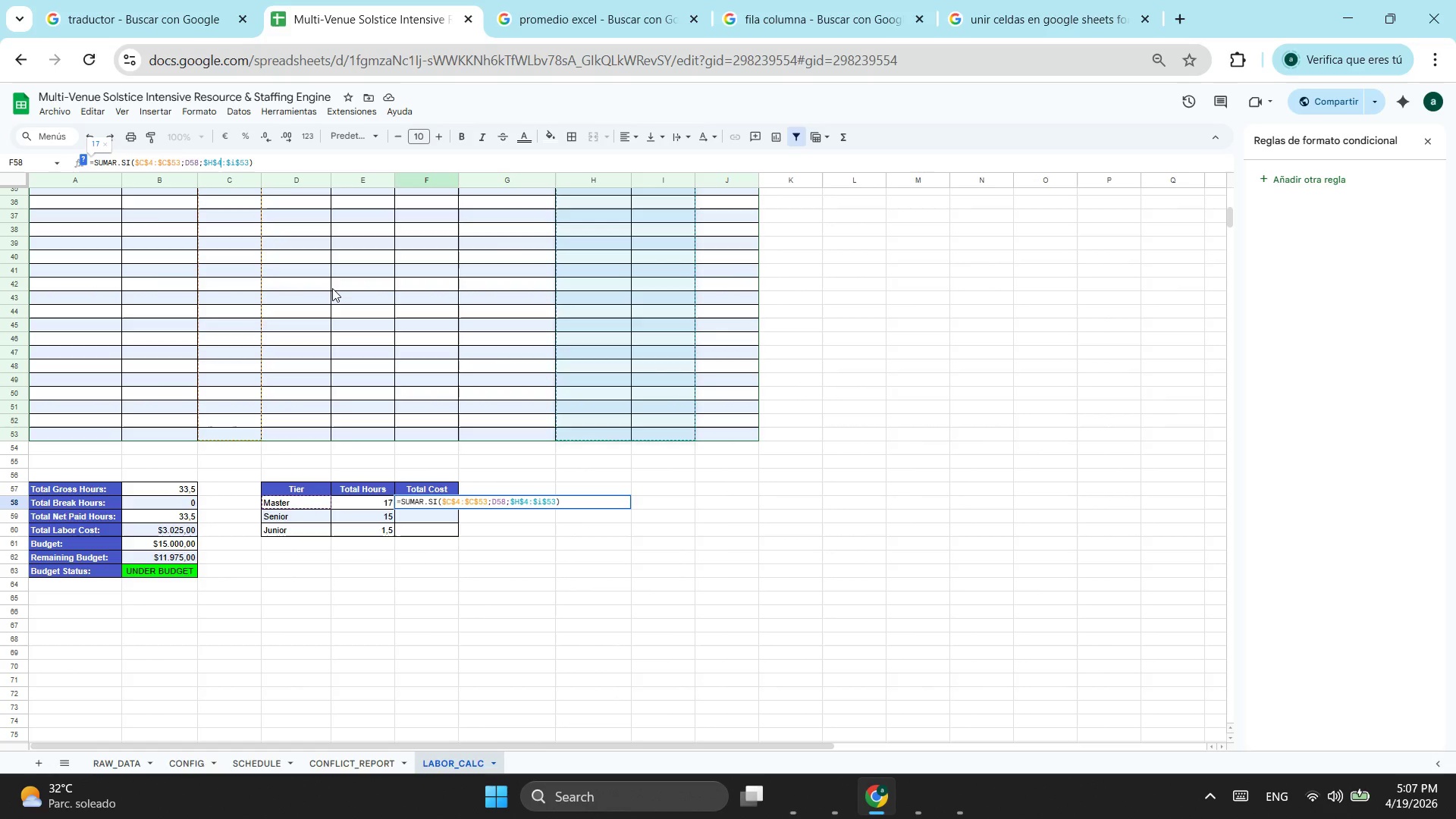 
key(ArrowLeft)
 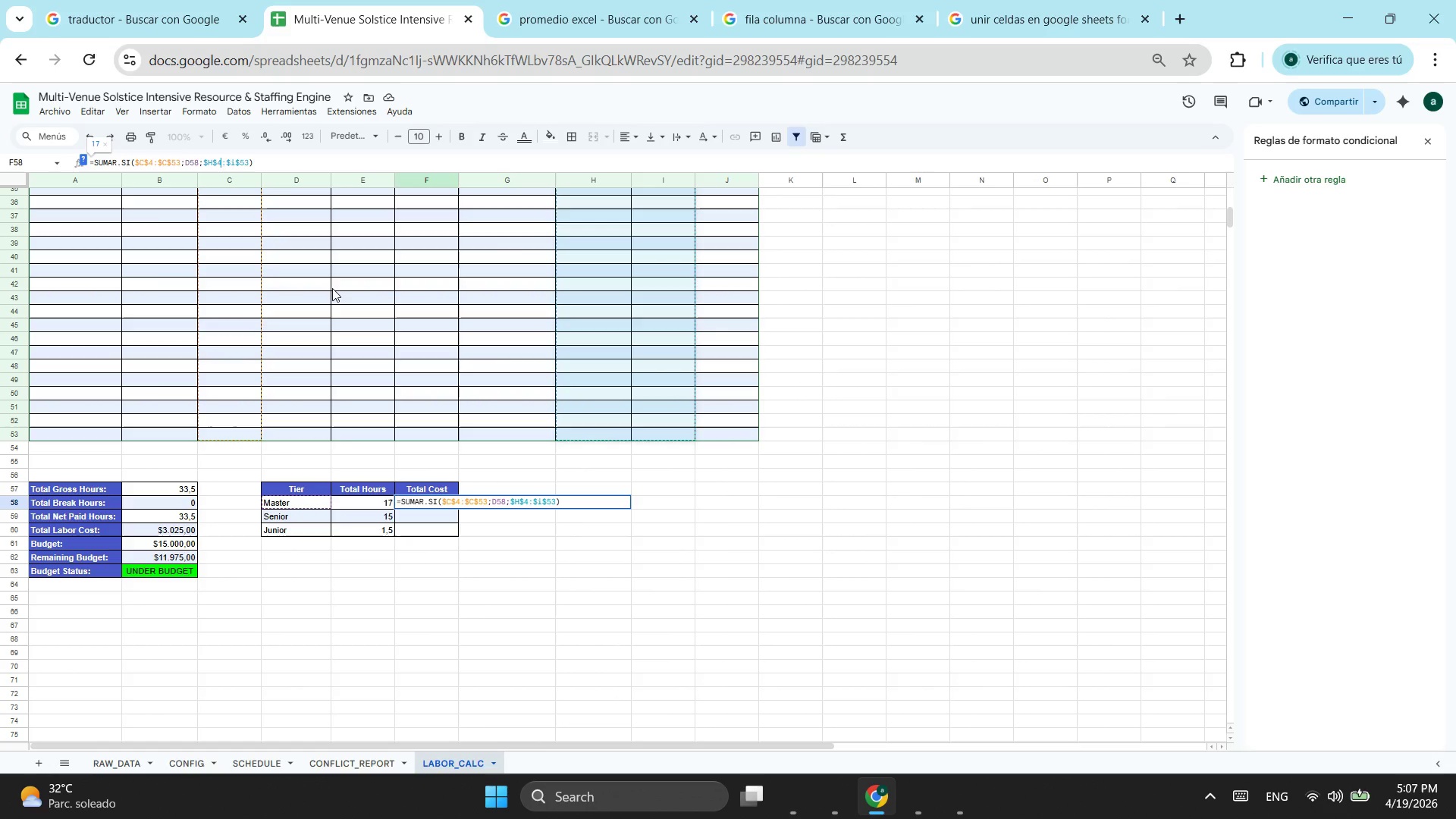 
key(ArrowLeft)
 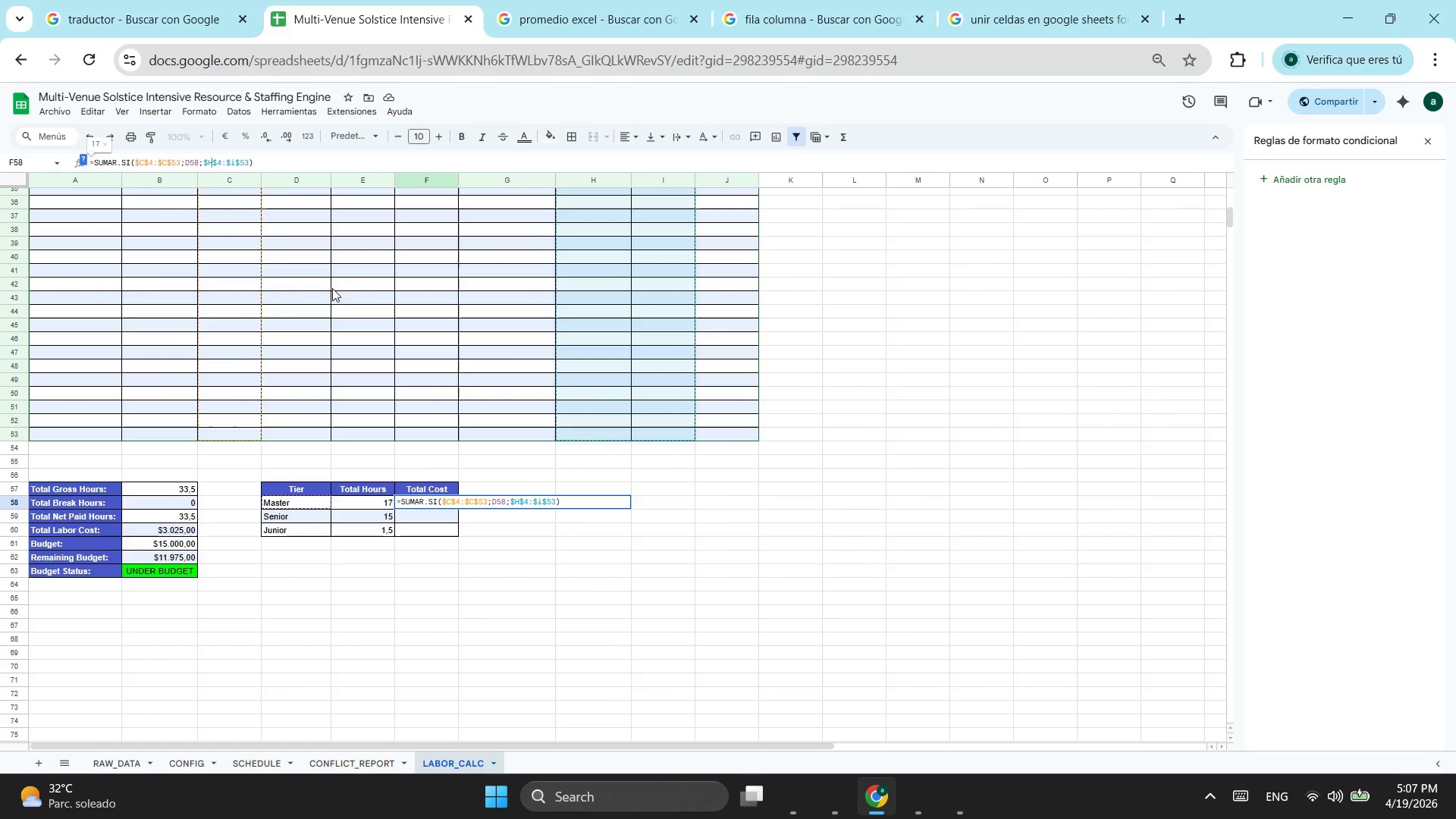 
key(ArrowLeft)
 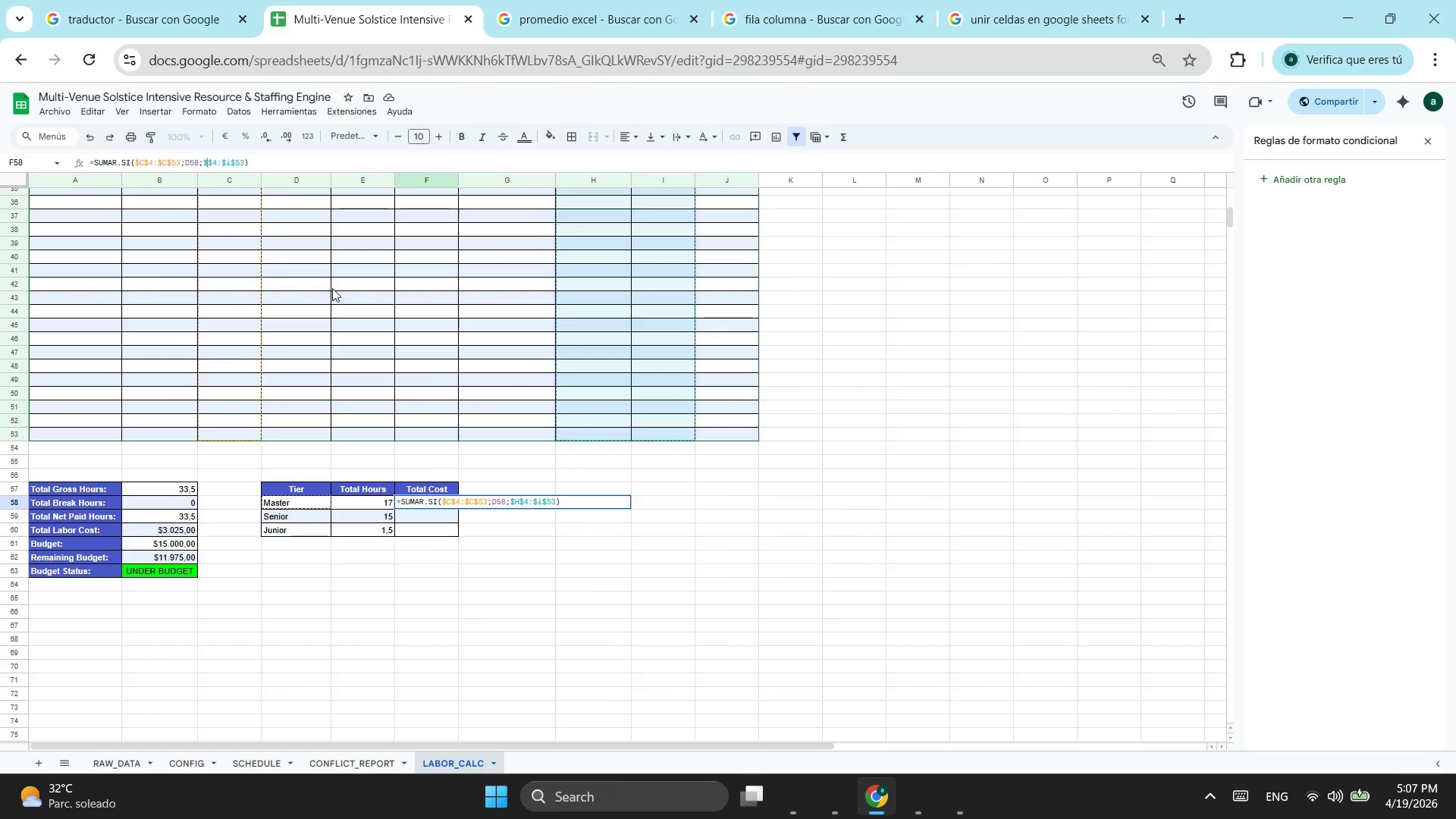 
key(Backspace)
 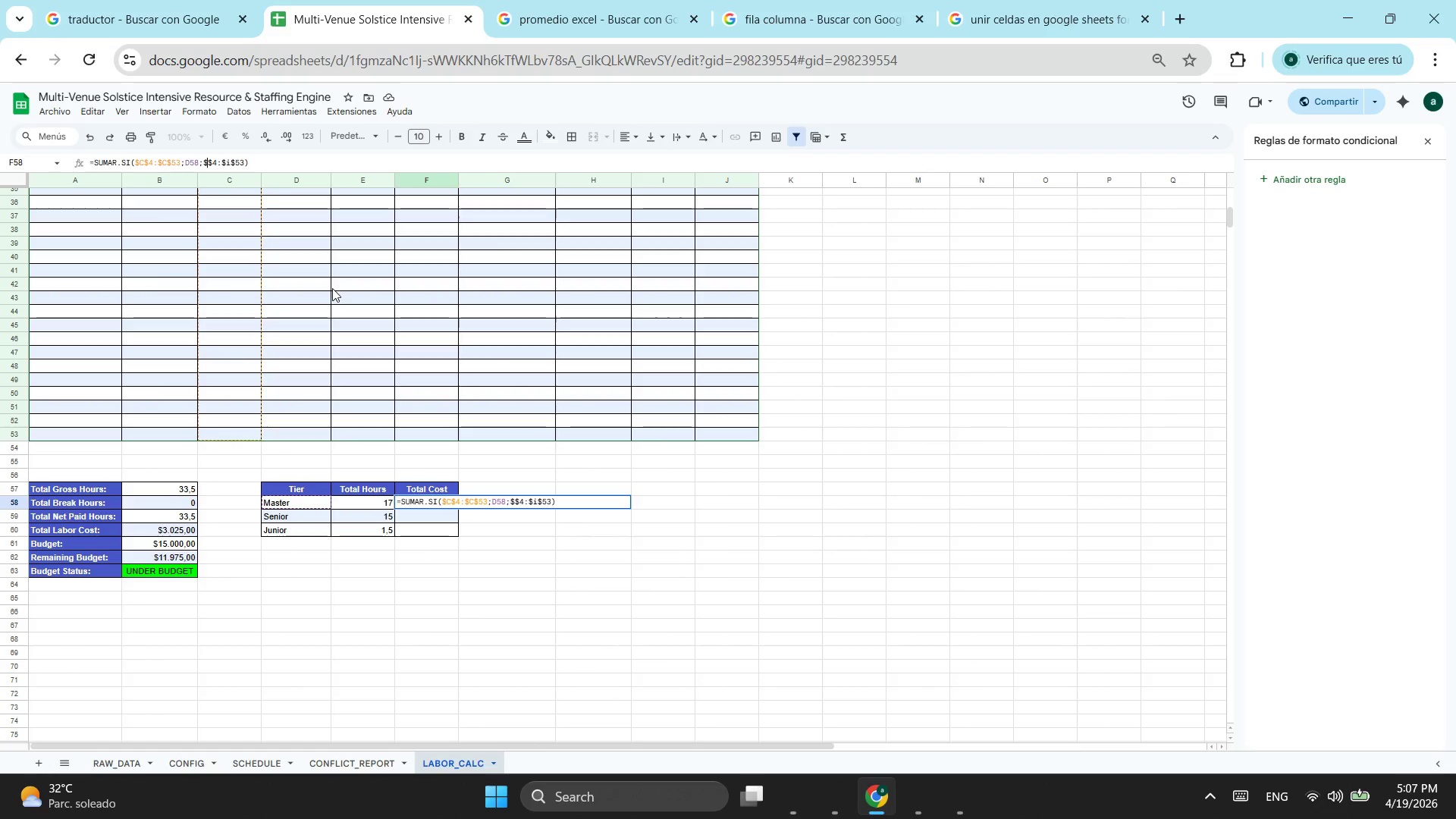 
key(I)
 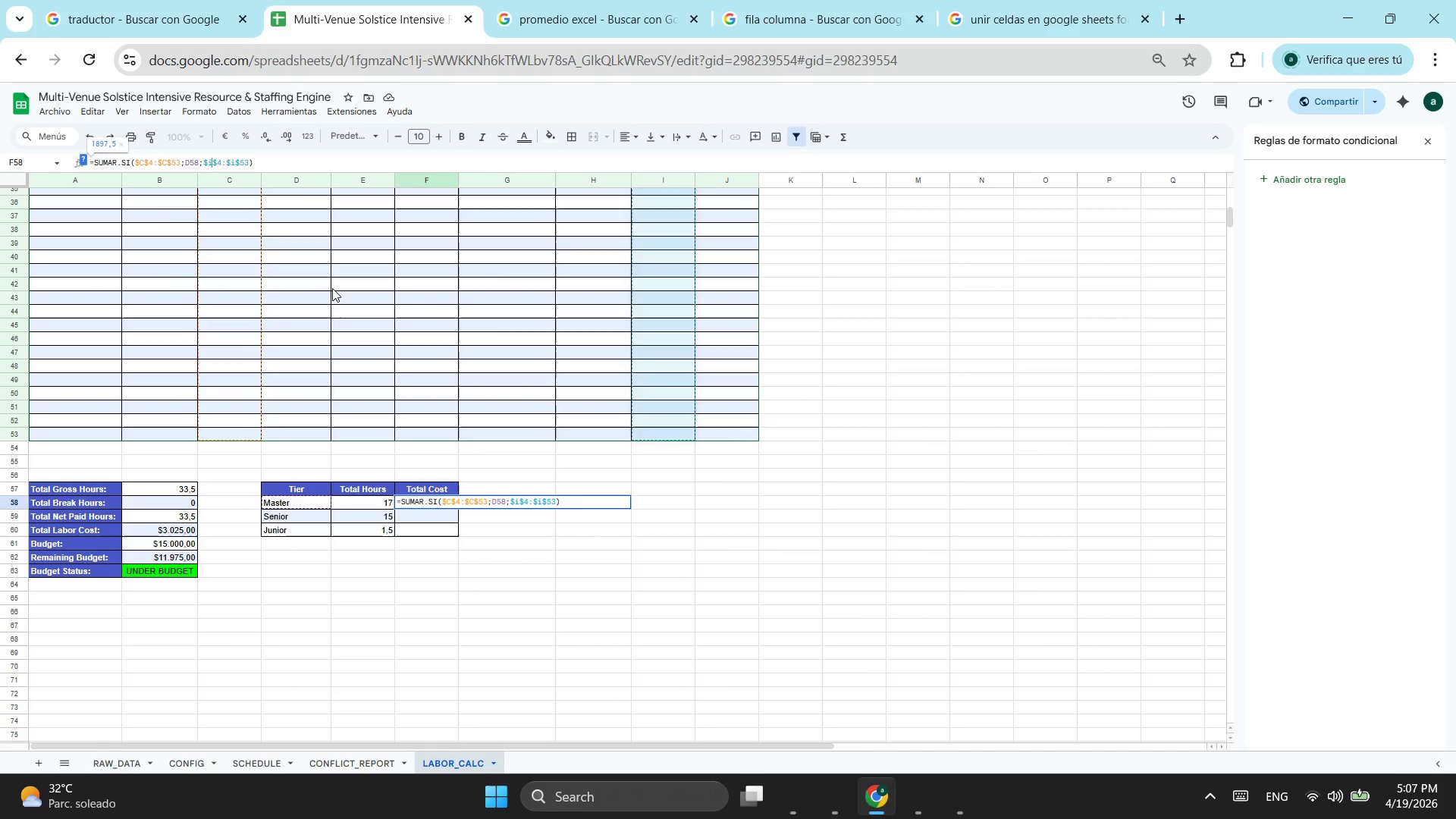 
key(Enter)
 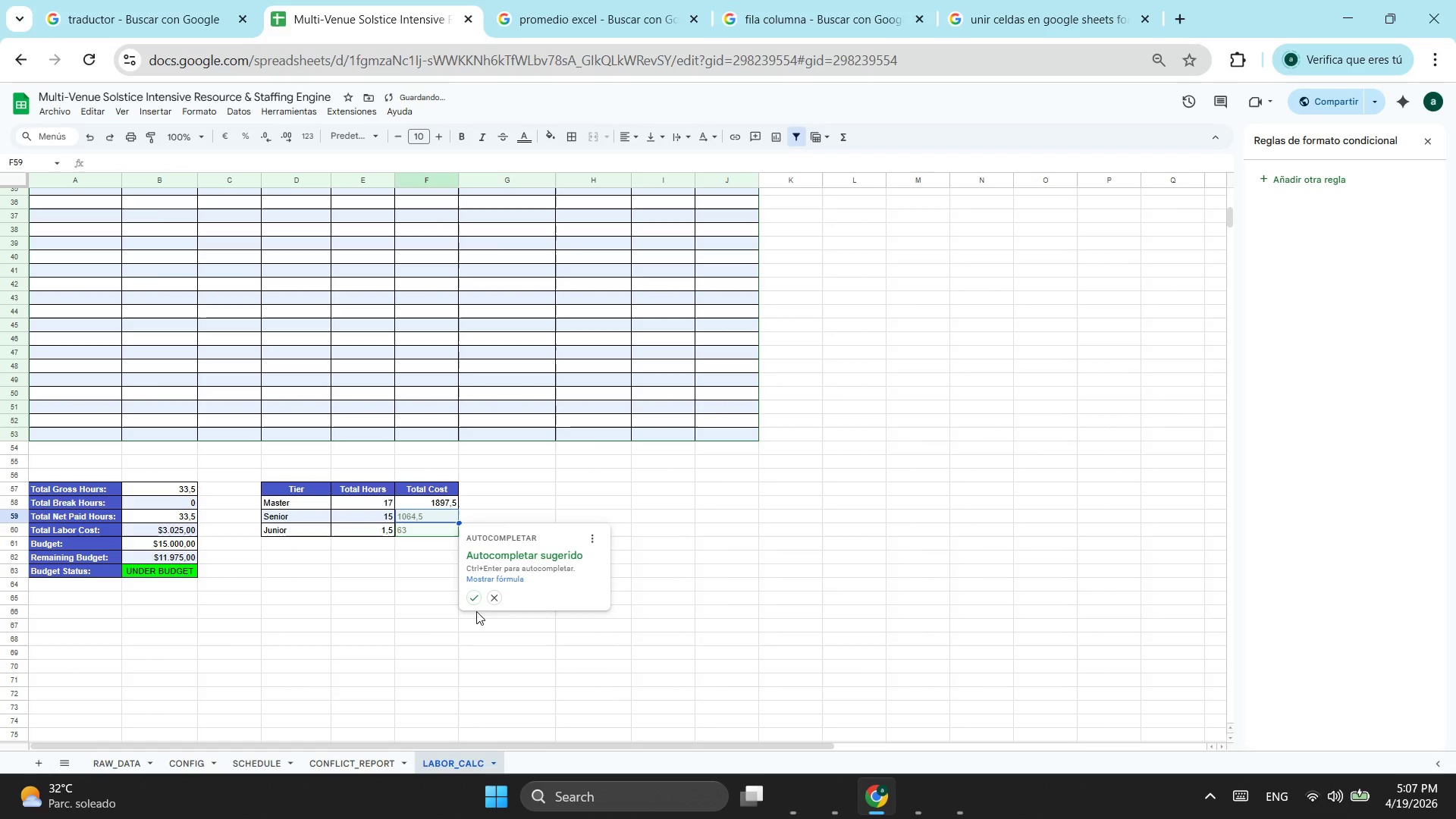 
left_click([478, 599])
 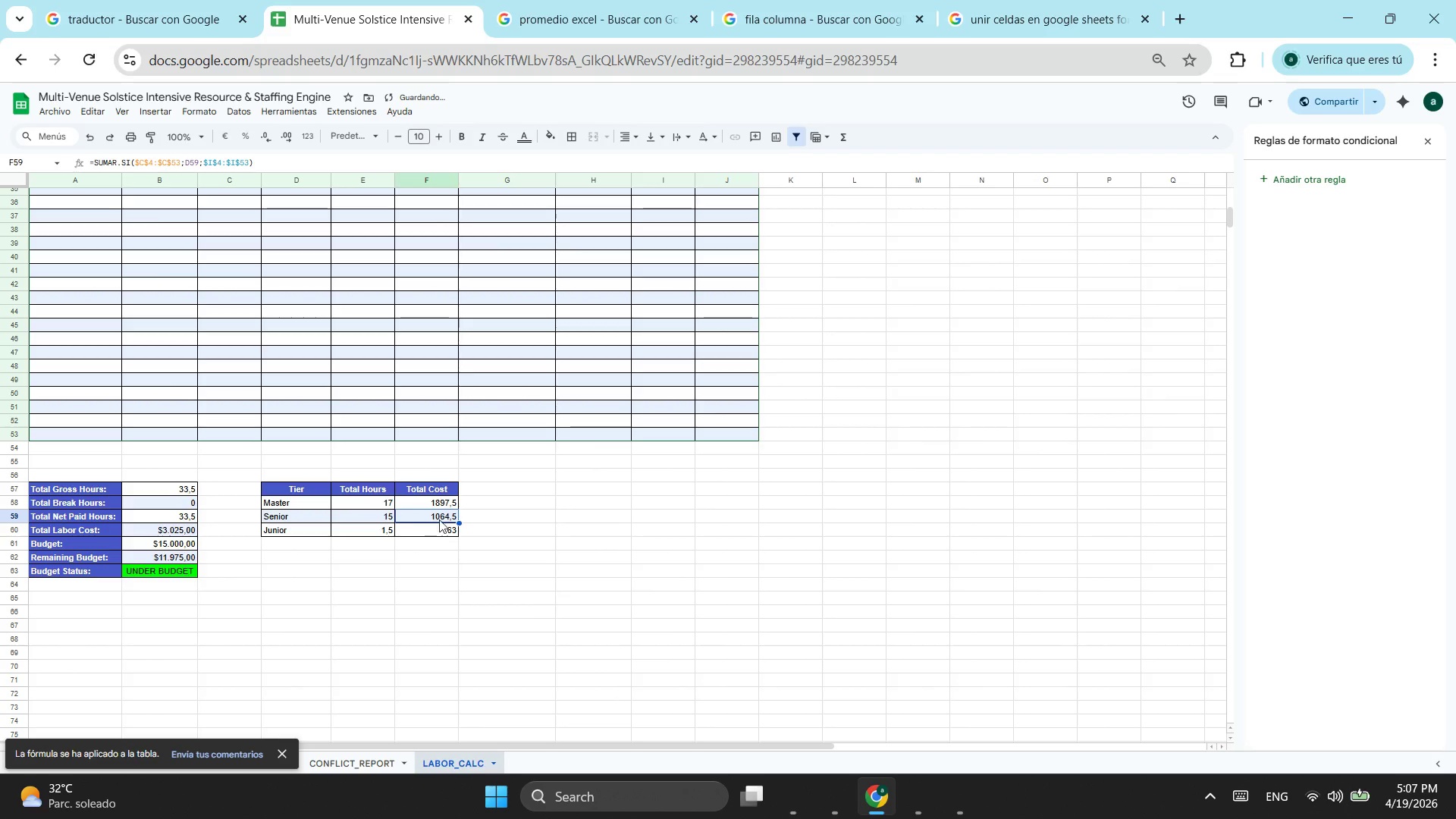 
left_click_drag(start_coordinate=[444, 504], to_coordinate=[440, 532])
 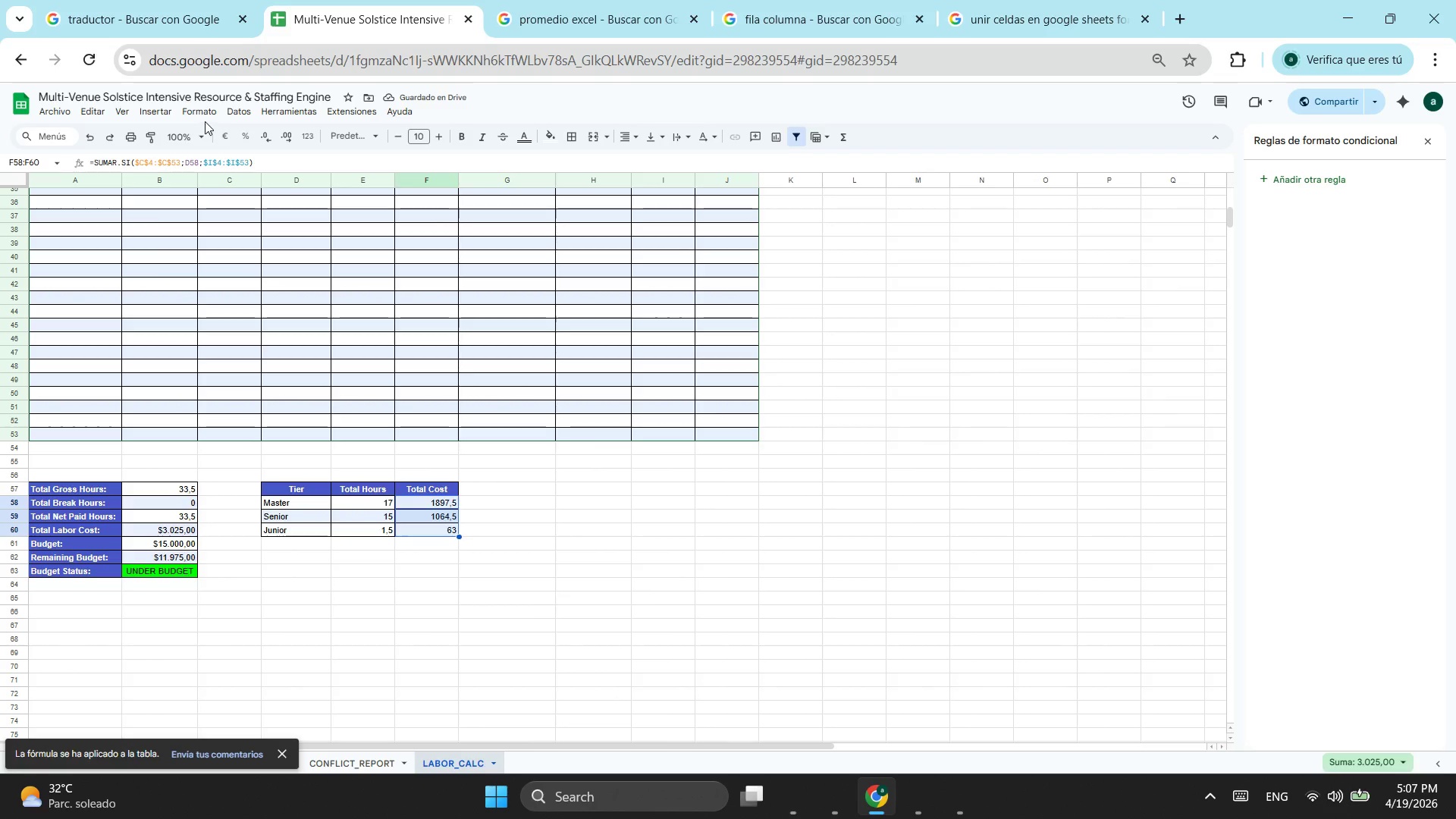 
left_click([202, 109])
 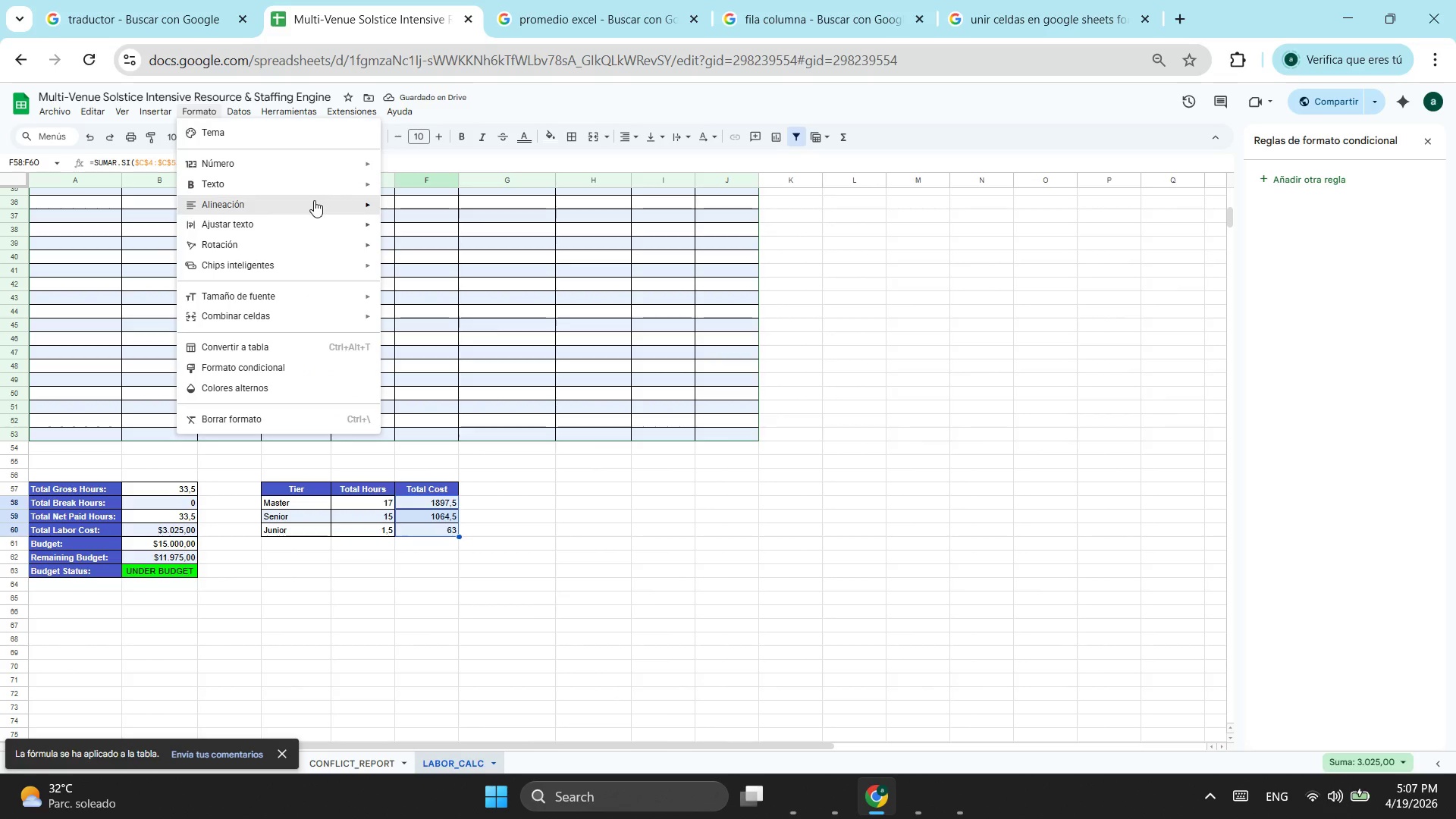 
left_click([334, 162])
 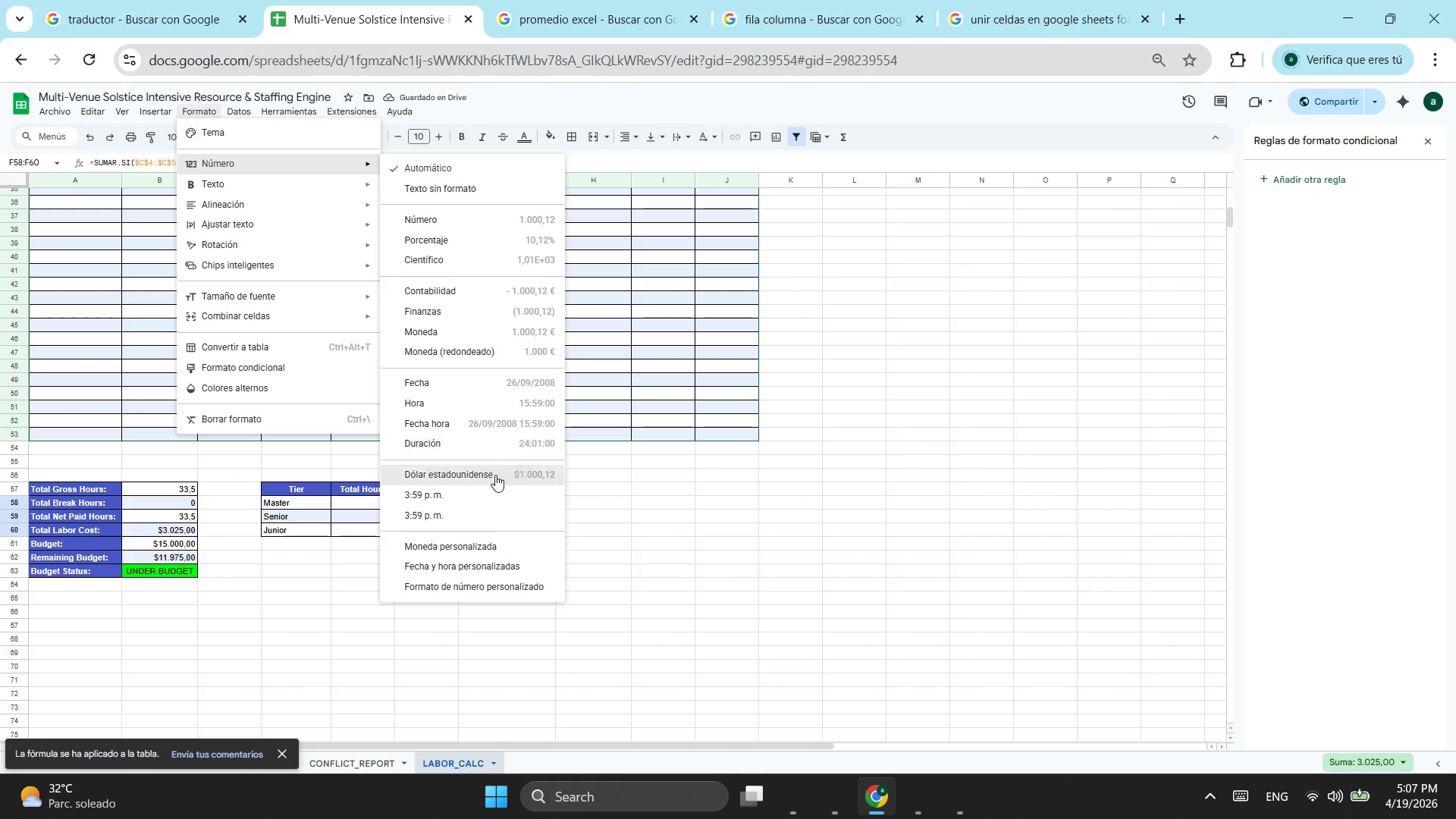 
left_click([478, 472])
 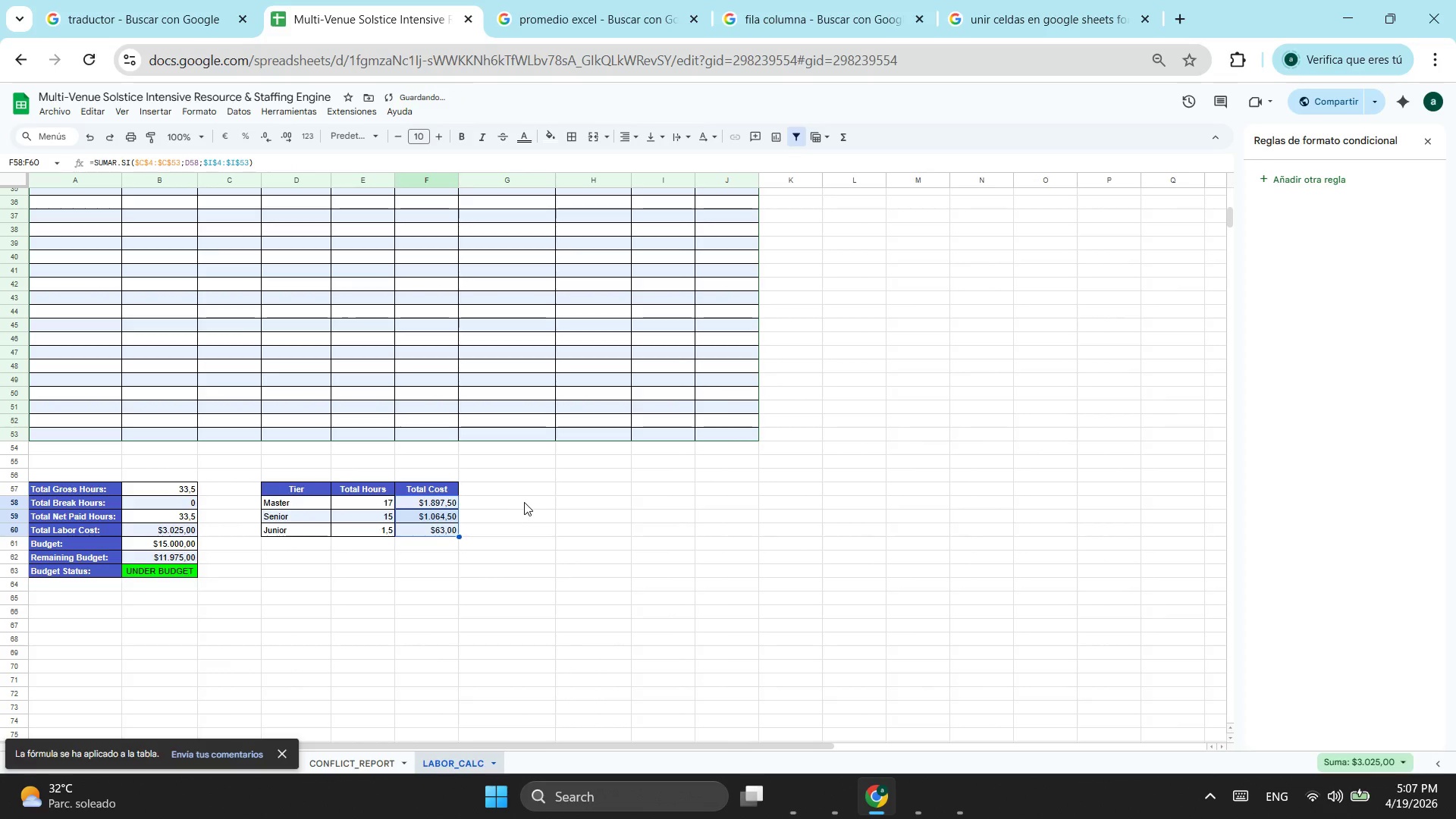 
left_click([526, 501])
 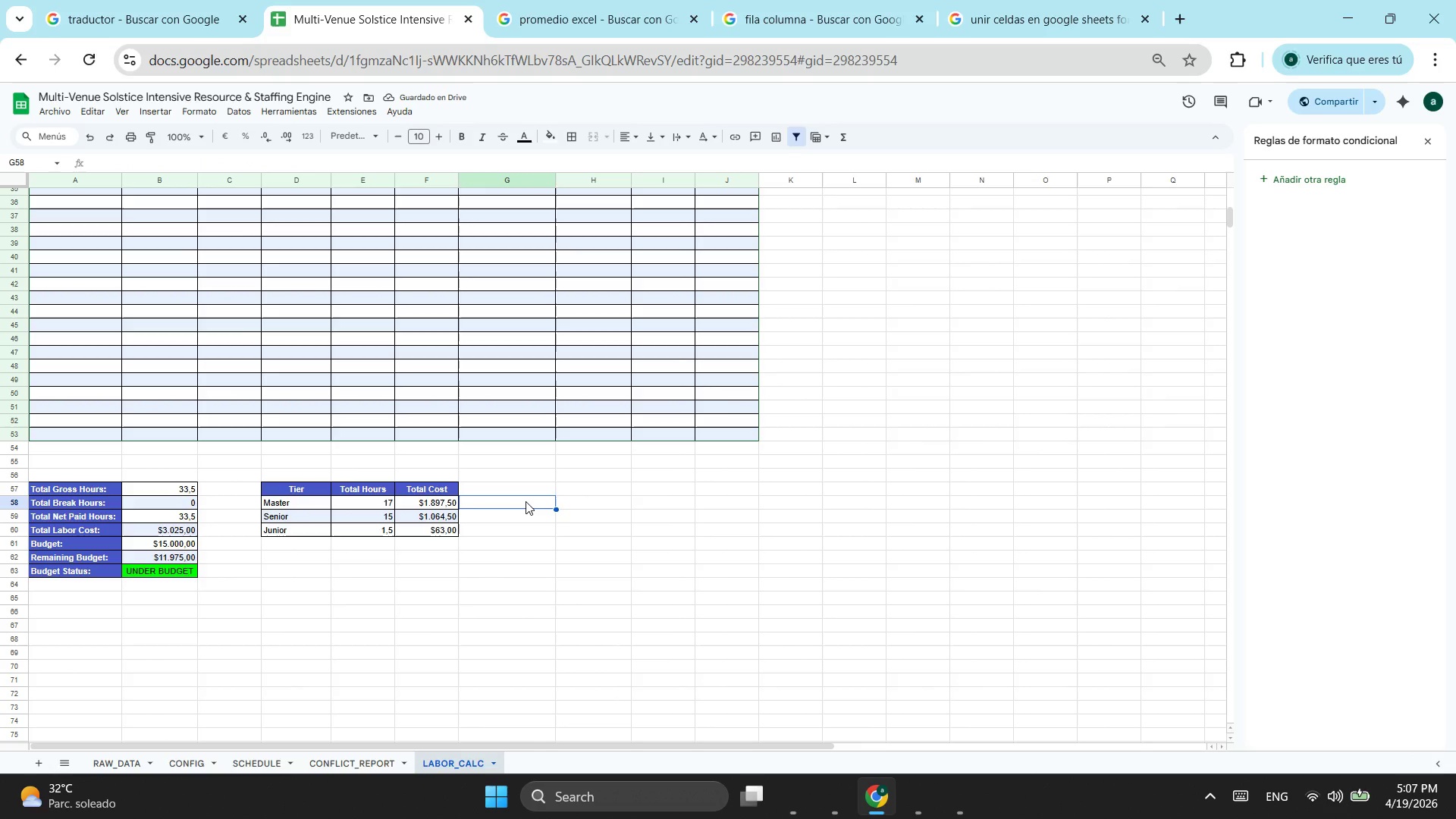 
wait(8.61)
 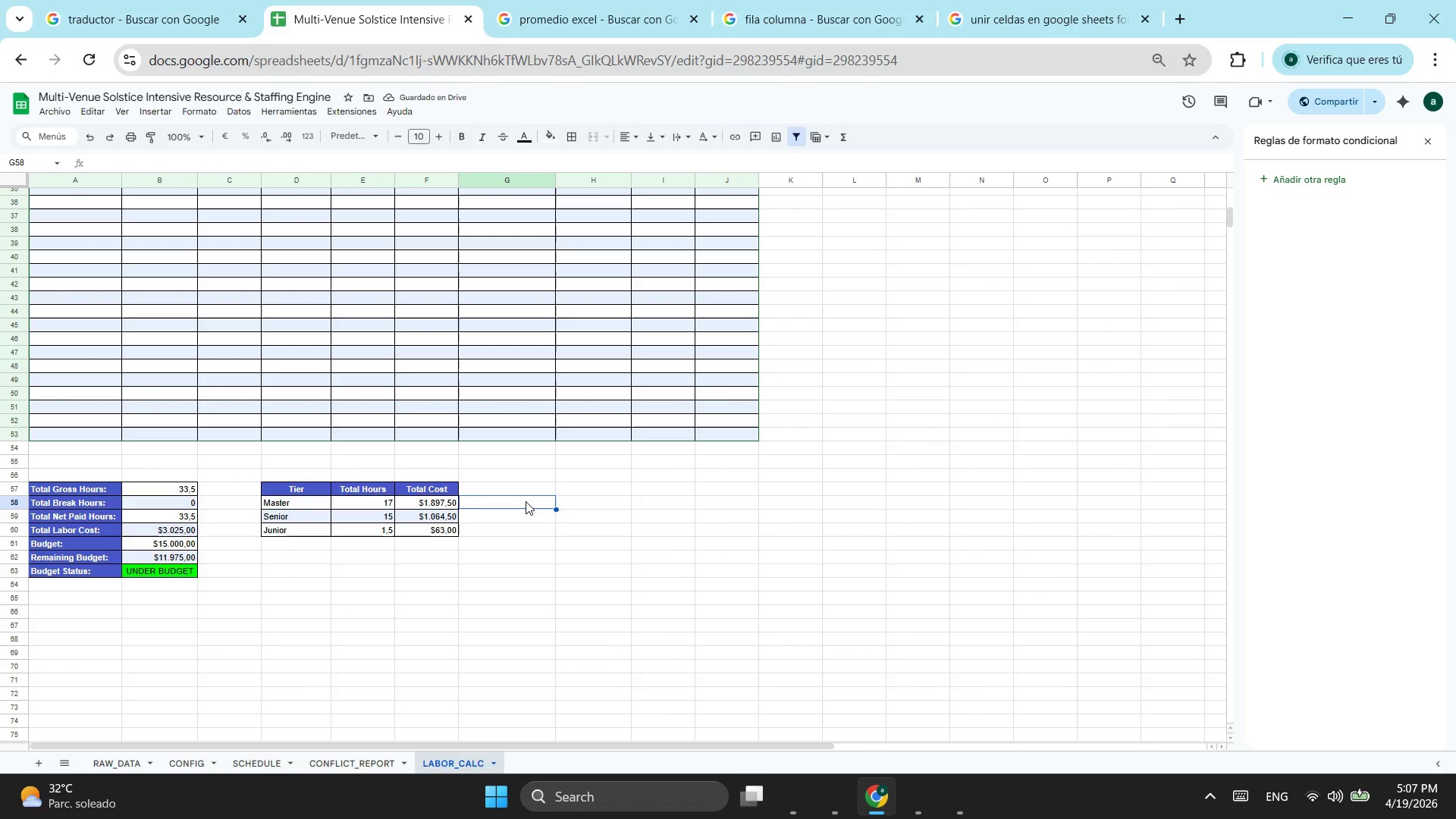 
left_click([42, 766])
 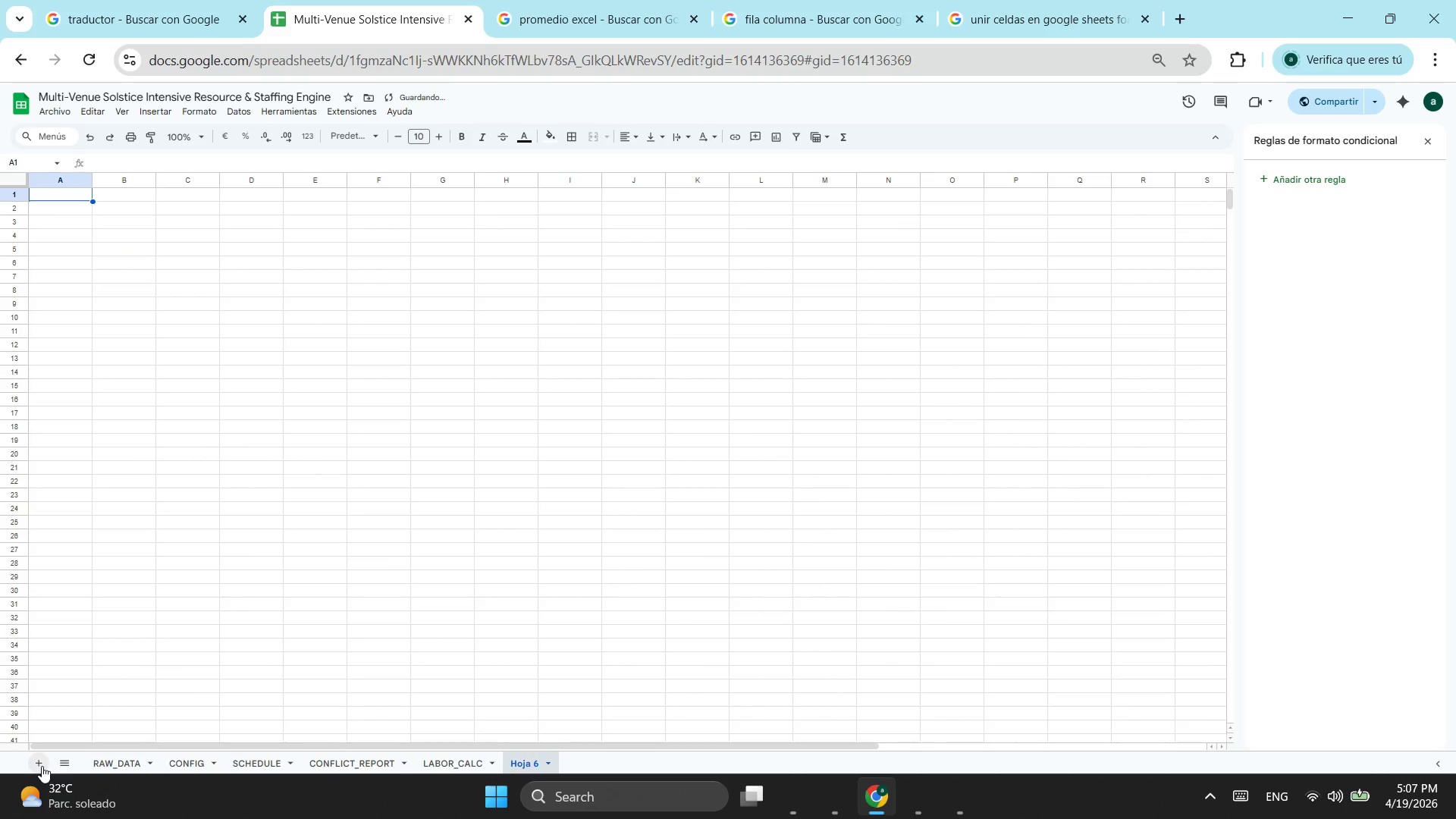 
type(Da)
key(Backspace)
key(Backspace)
 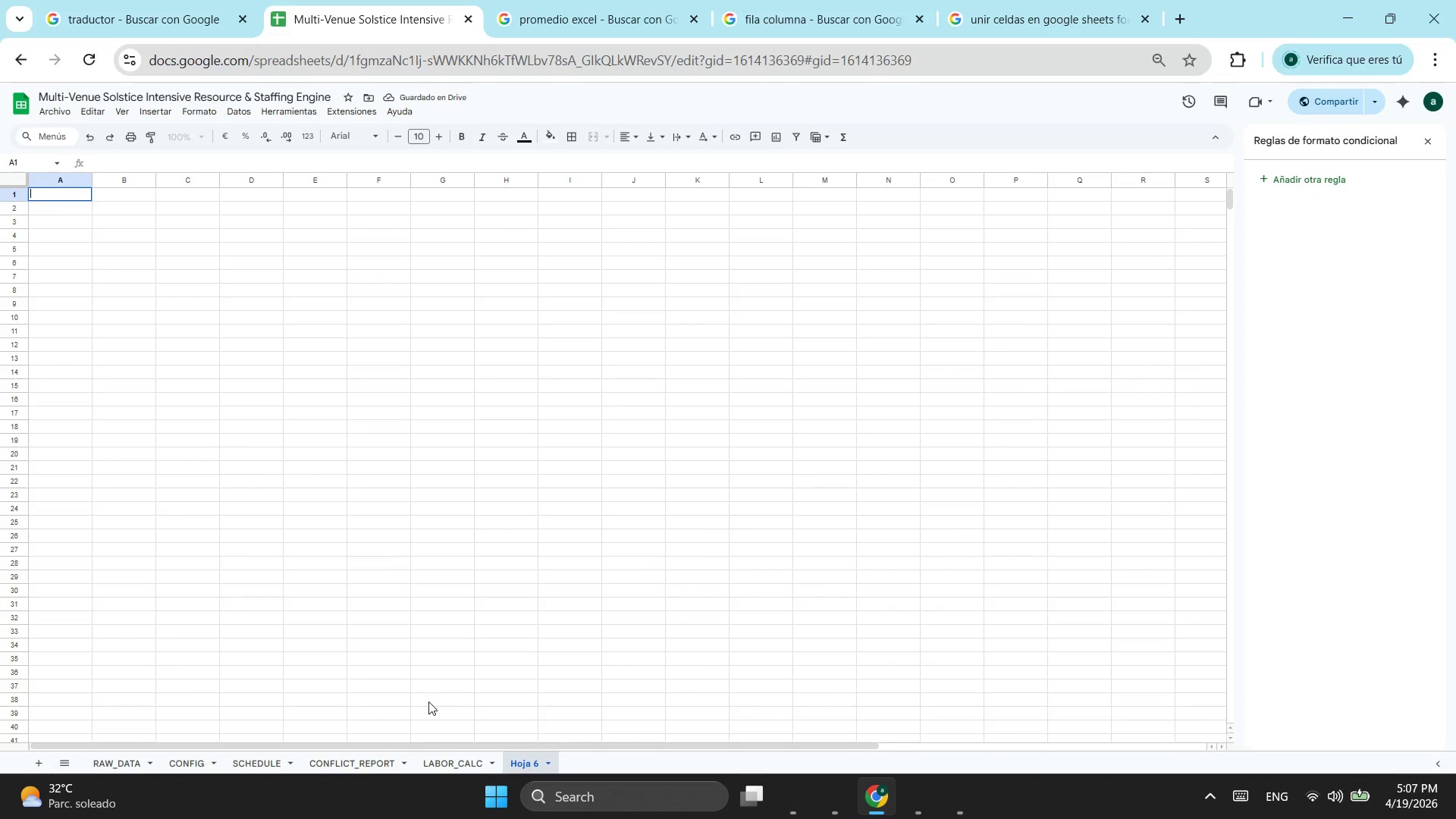 
left_click([527, 758])
 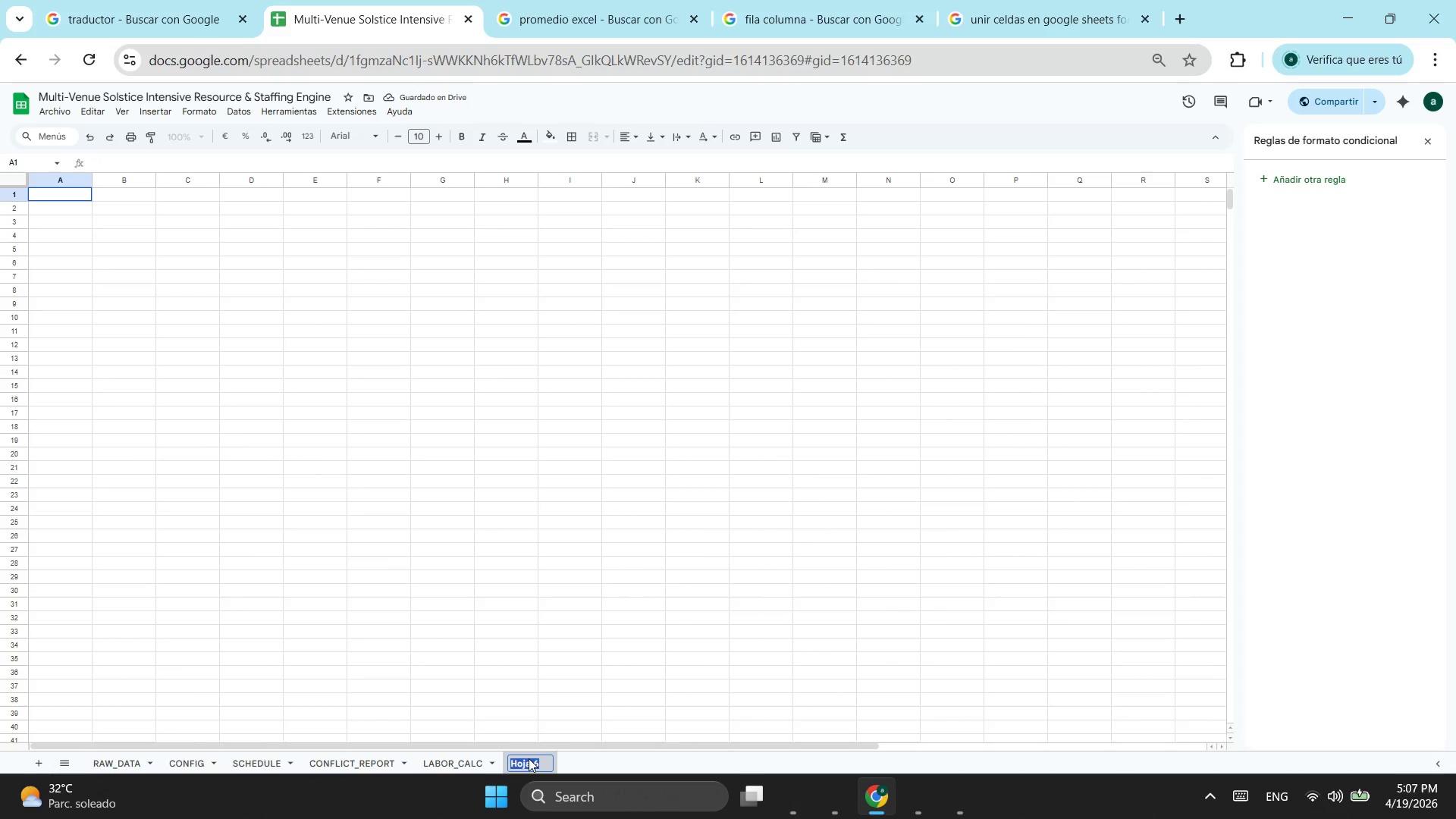 
type(Das)
key(Backspace)
key(Backspace)
key(Backspace)
type(DASHBOARD)
 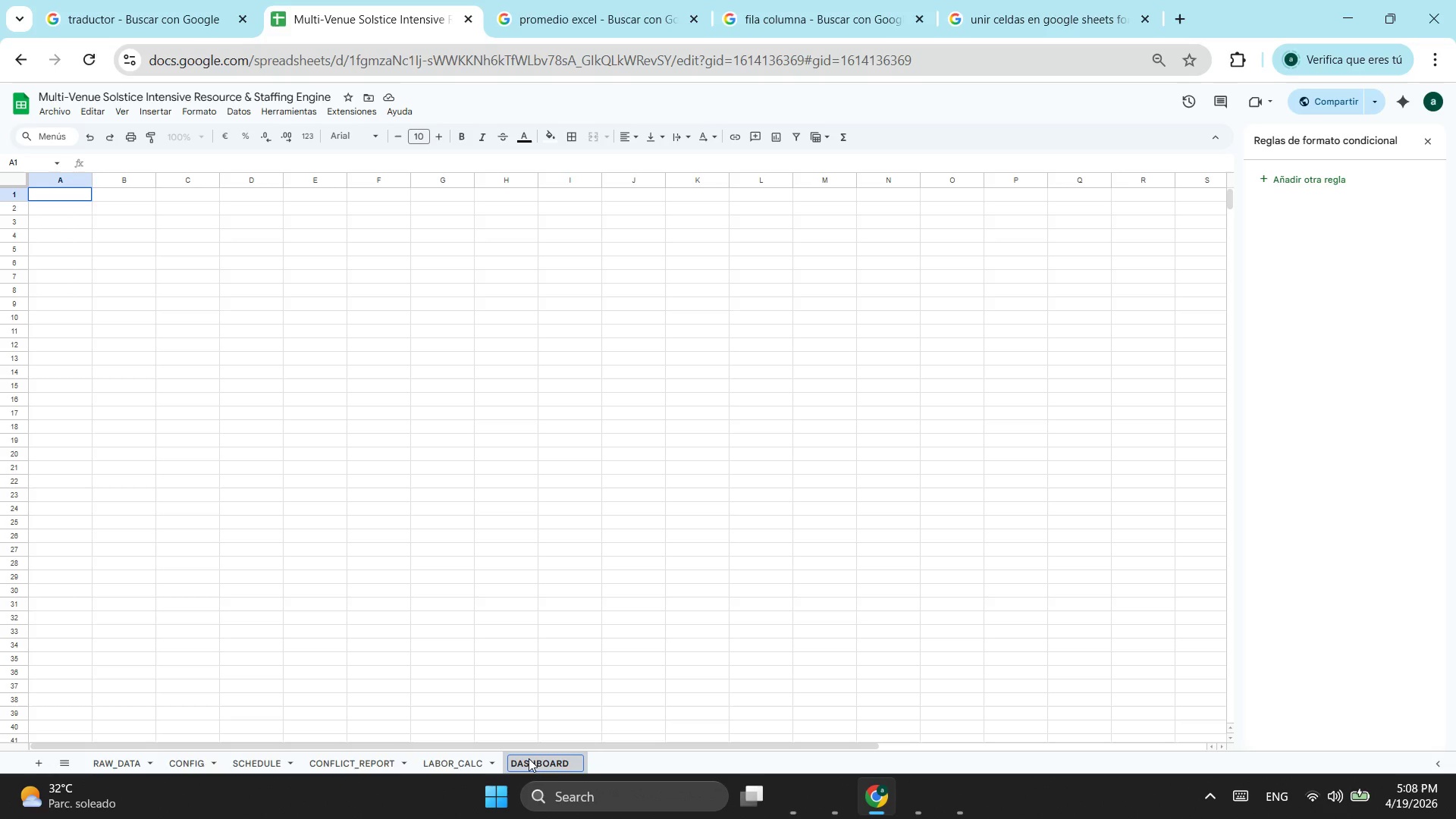 
double_click([52, 200])
 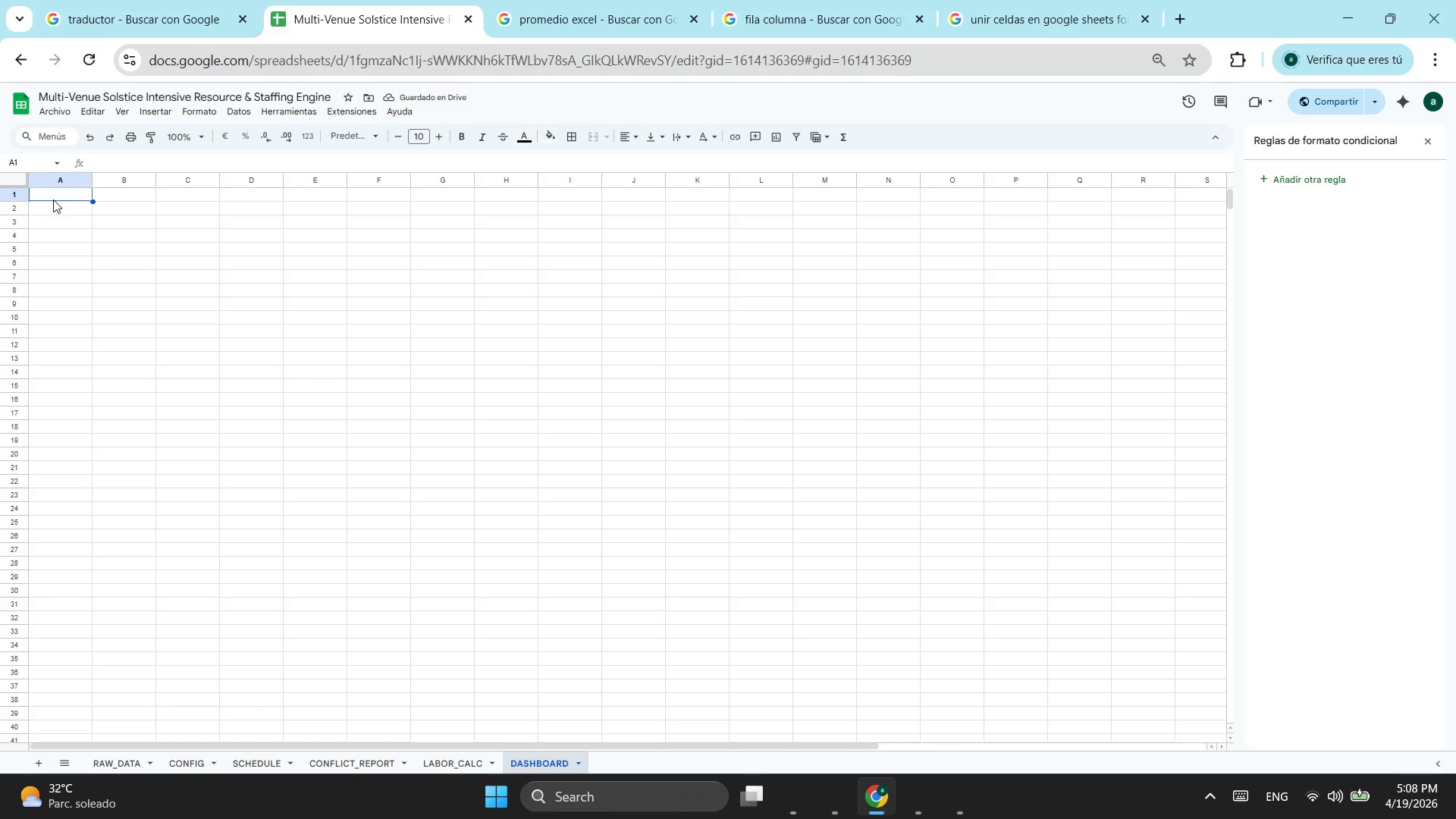 
type(SOLSTICE INTENSIVE - EXECUTE DAST)
key(Backspace)
type(HBA)
key(Backspace)
type(OARD)
 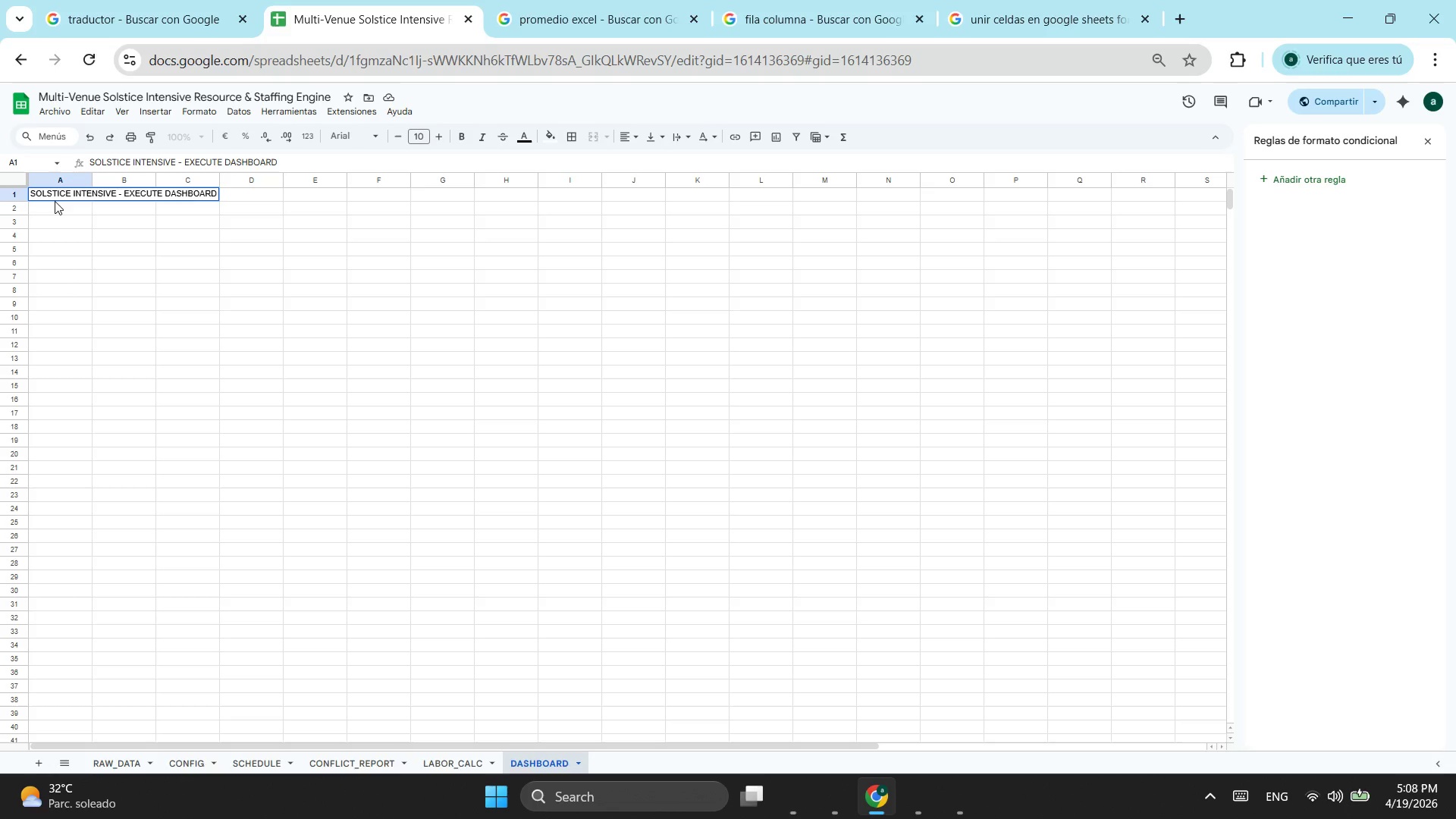 
key(Enter)
 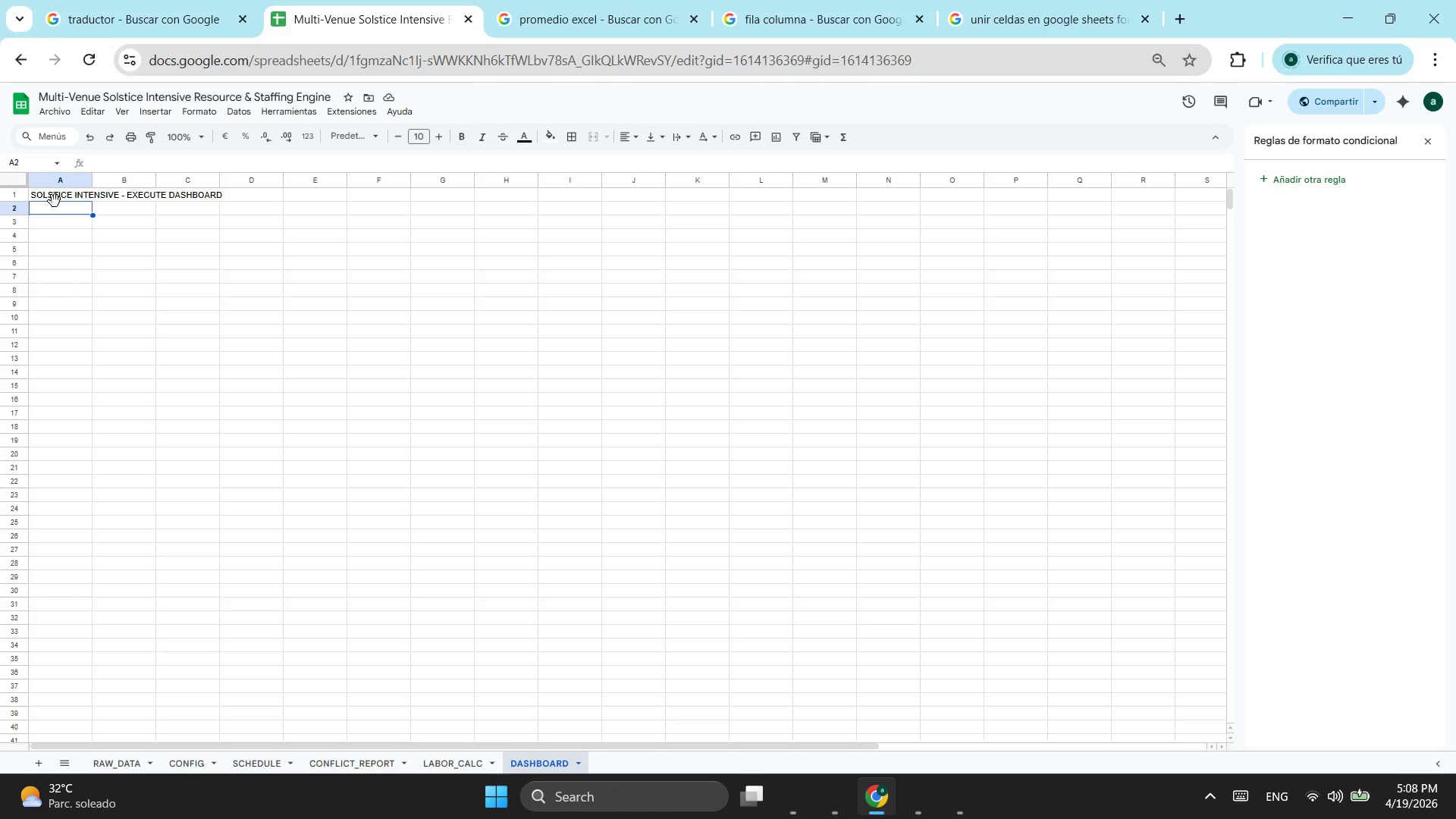 
wait(11.44)
 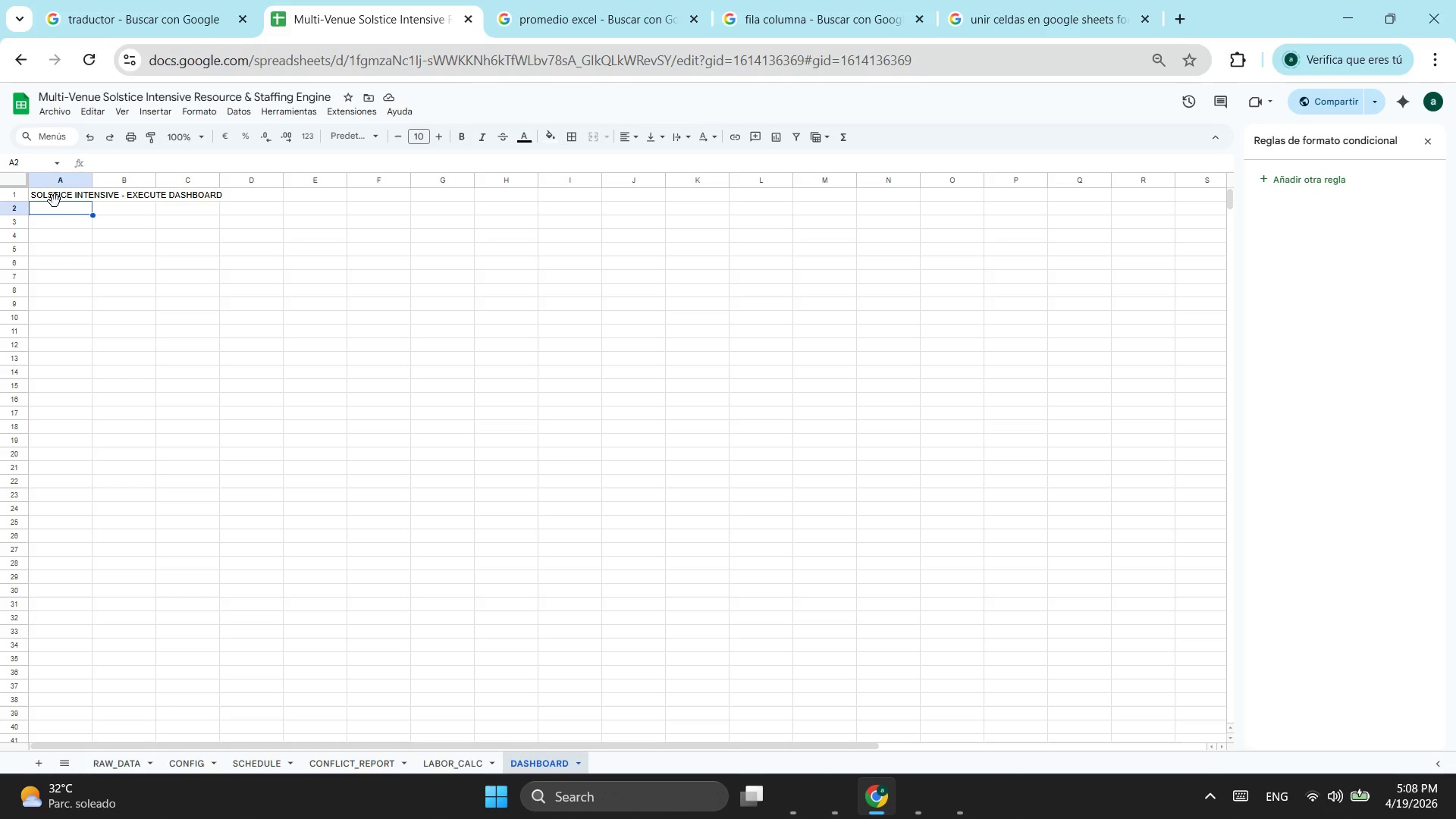 
left_click([42, 216])
 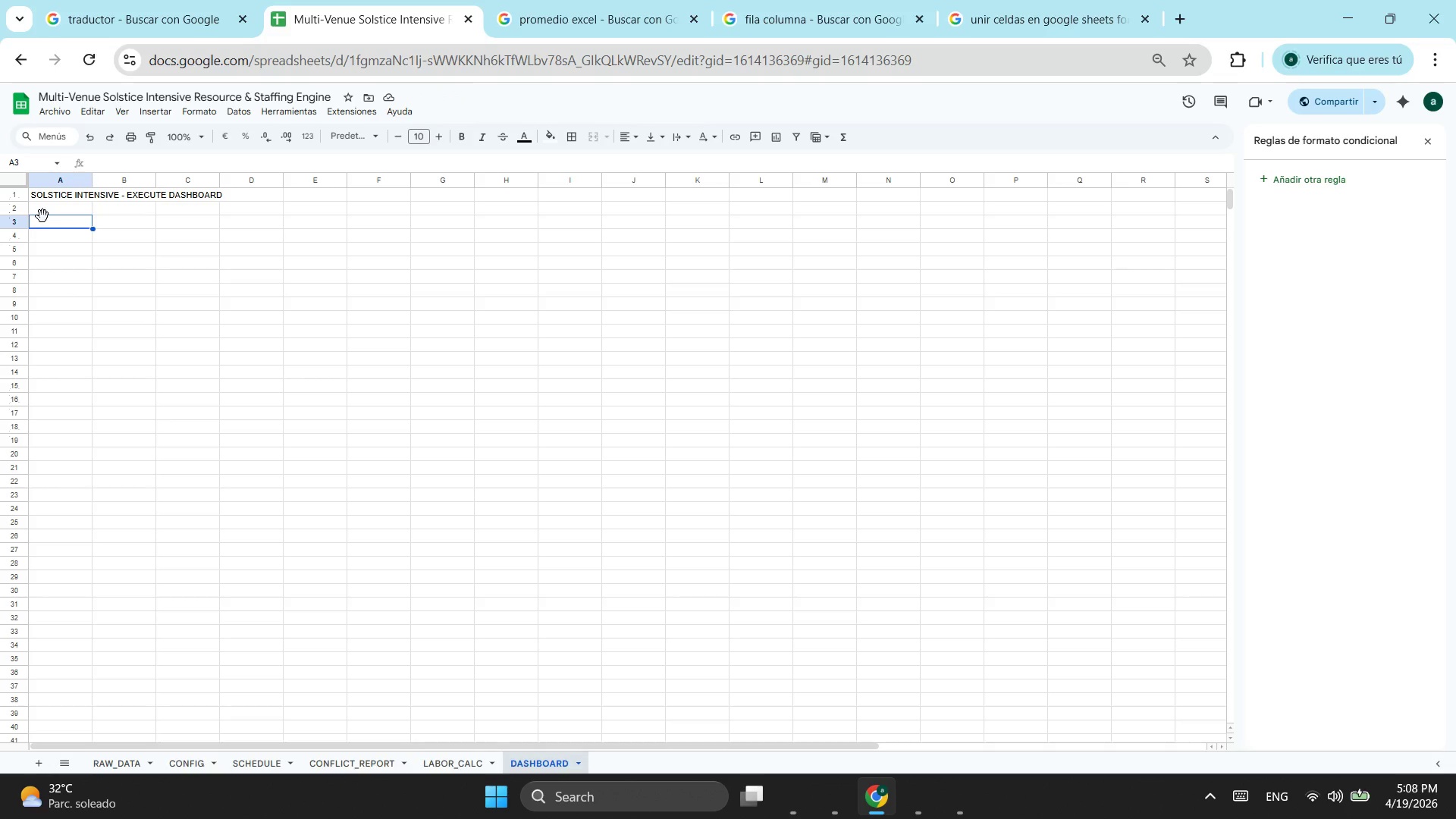 
wait(9.28)
 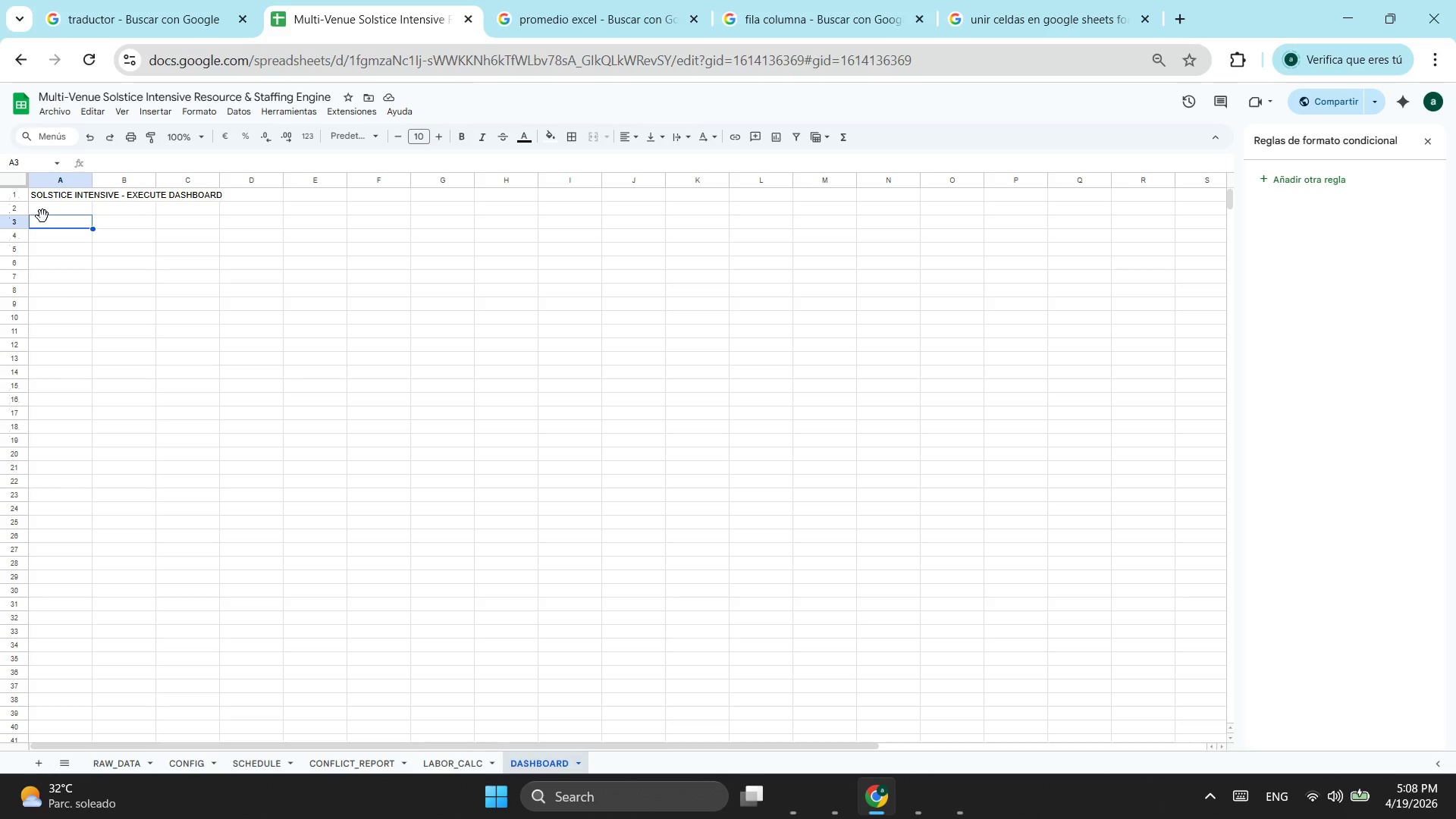 
type(ROOM UTILIZAR)
key(Backspace)
type(TION BY LOCATION)
 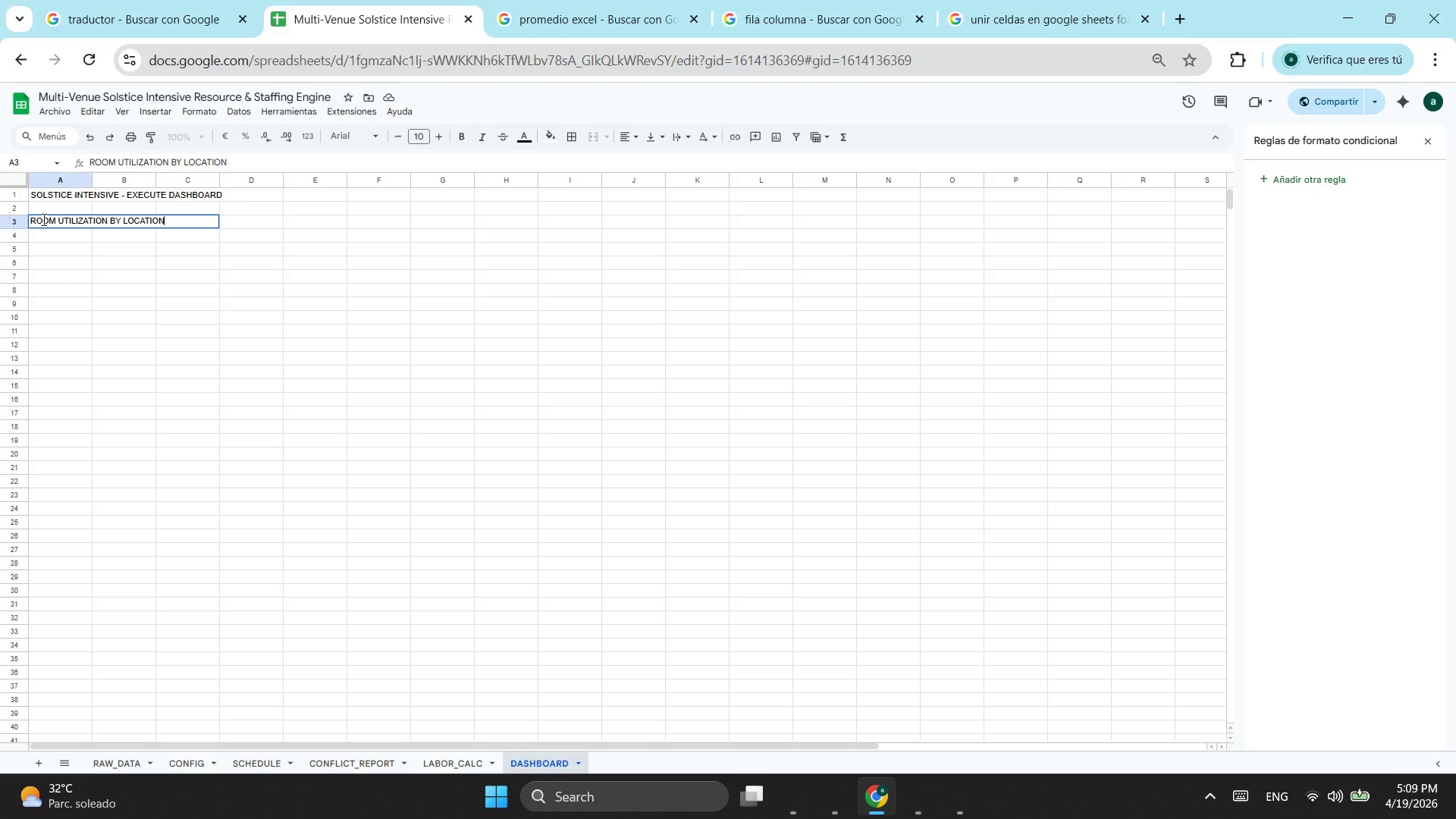 
left_click([104, 264])
 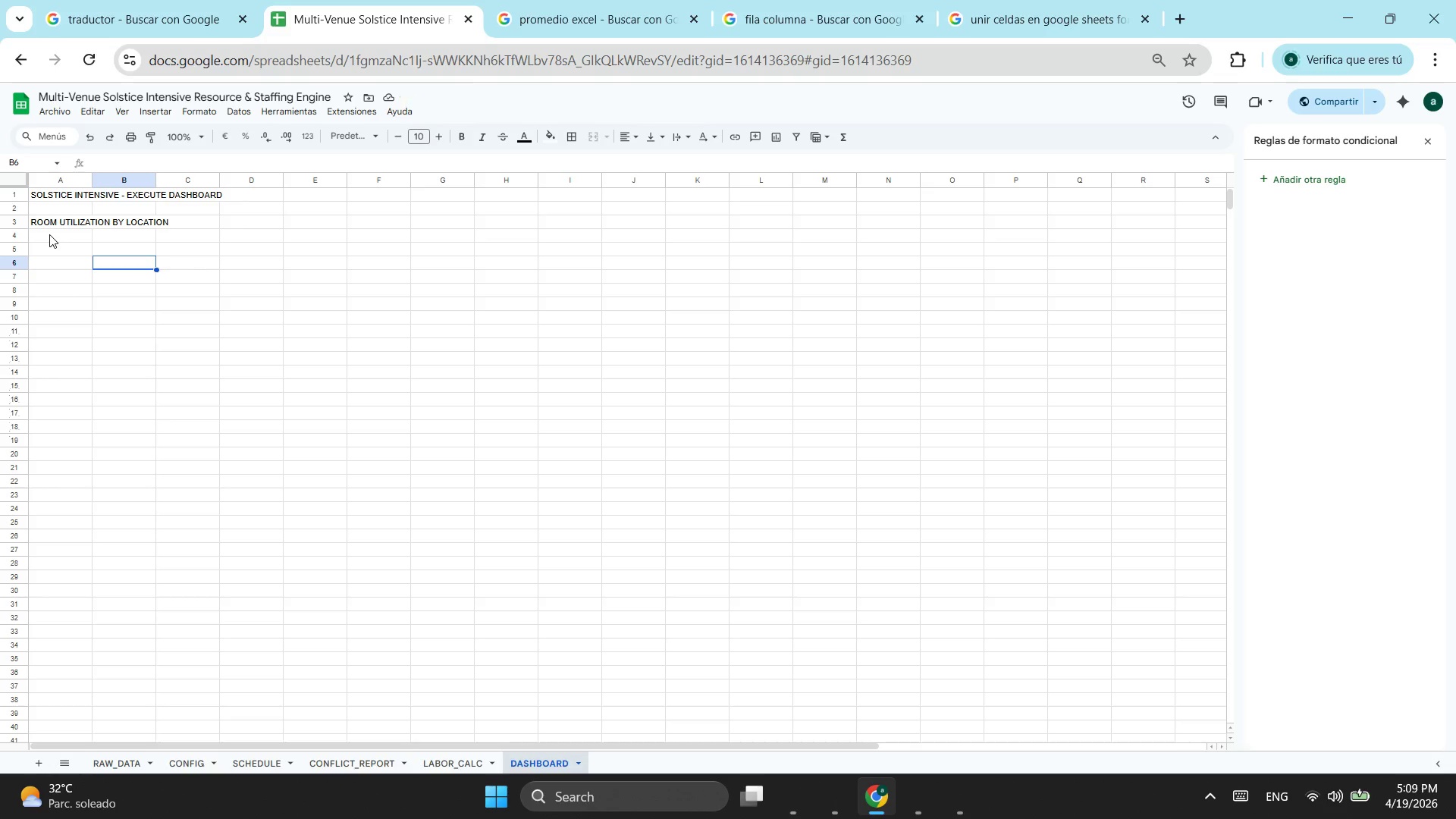 
wait(7.0)
 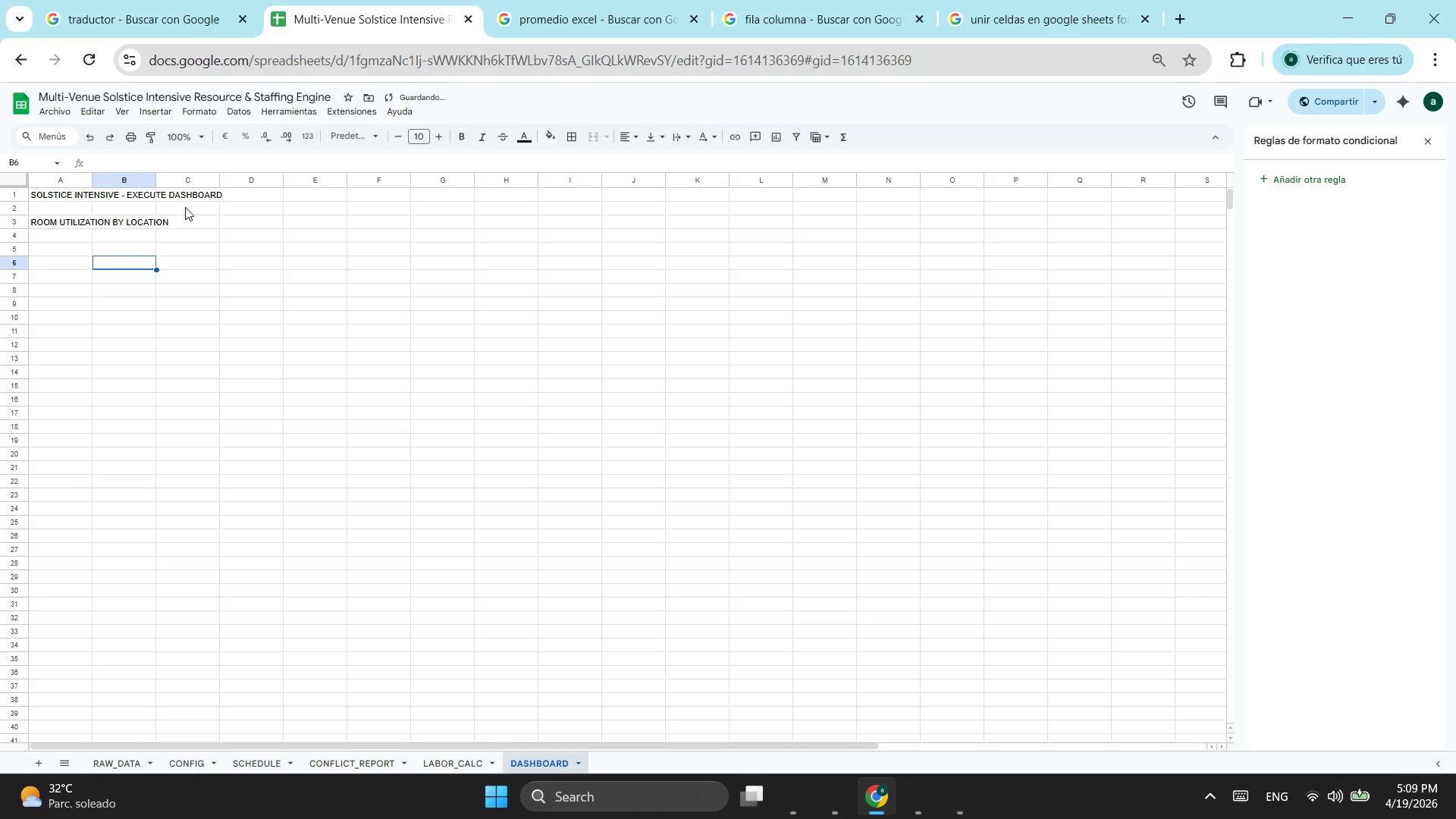 
left_click([49, 245])
 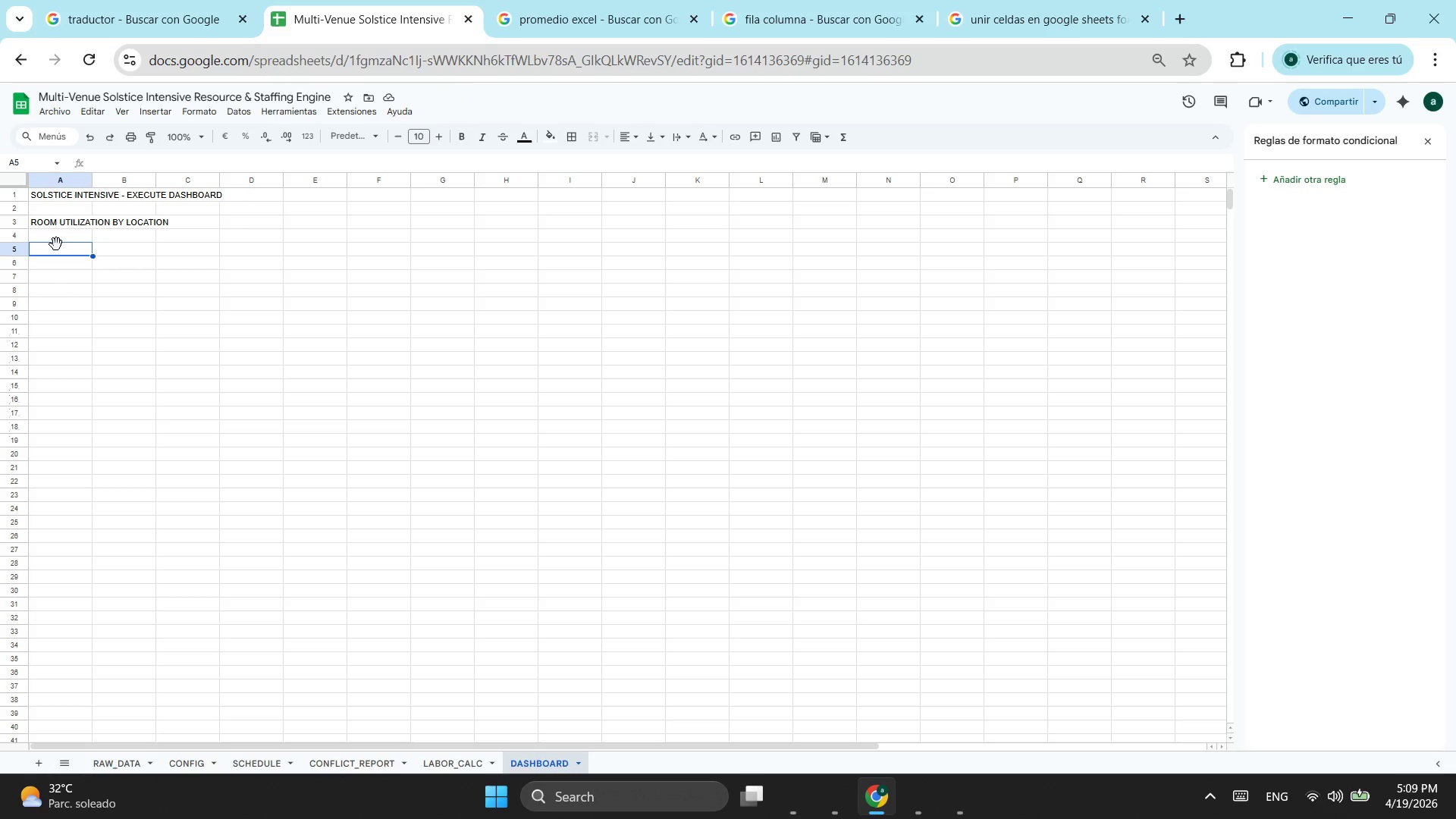 
type(Location)
key(Tab)
type(Totla)
key(Backspace)
key(Backspace)
type(al Rooms)
key(Tab)
type(Total t)
key(Backspace)
type(To)
key(Backspace)
type(ime Slots)
key(Tab)
type(Rooms Used)
key(Tab)
 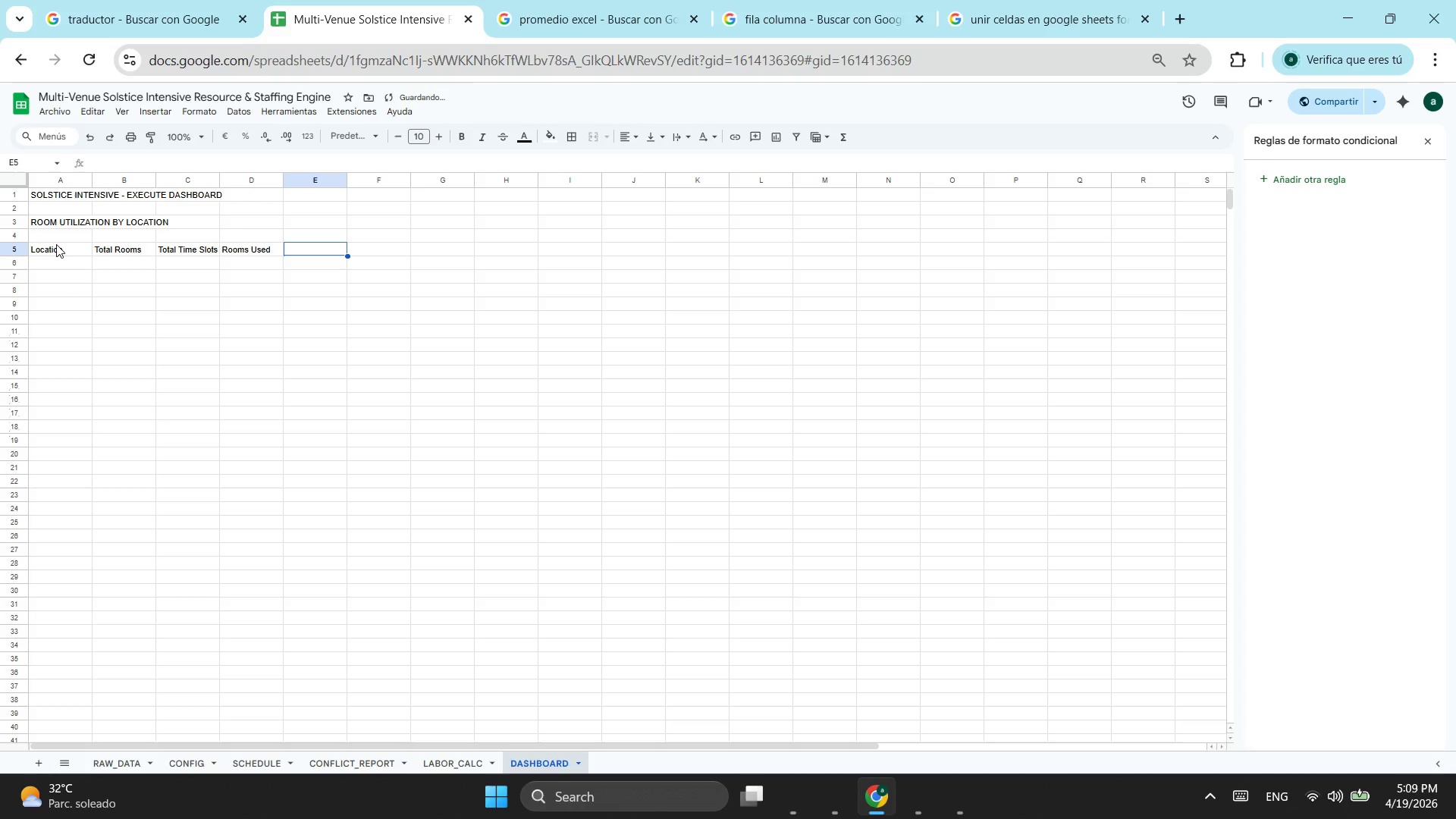 
type(Utilization %)
 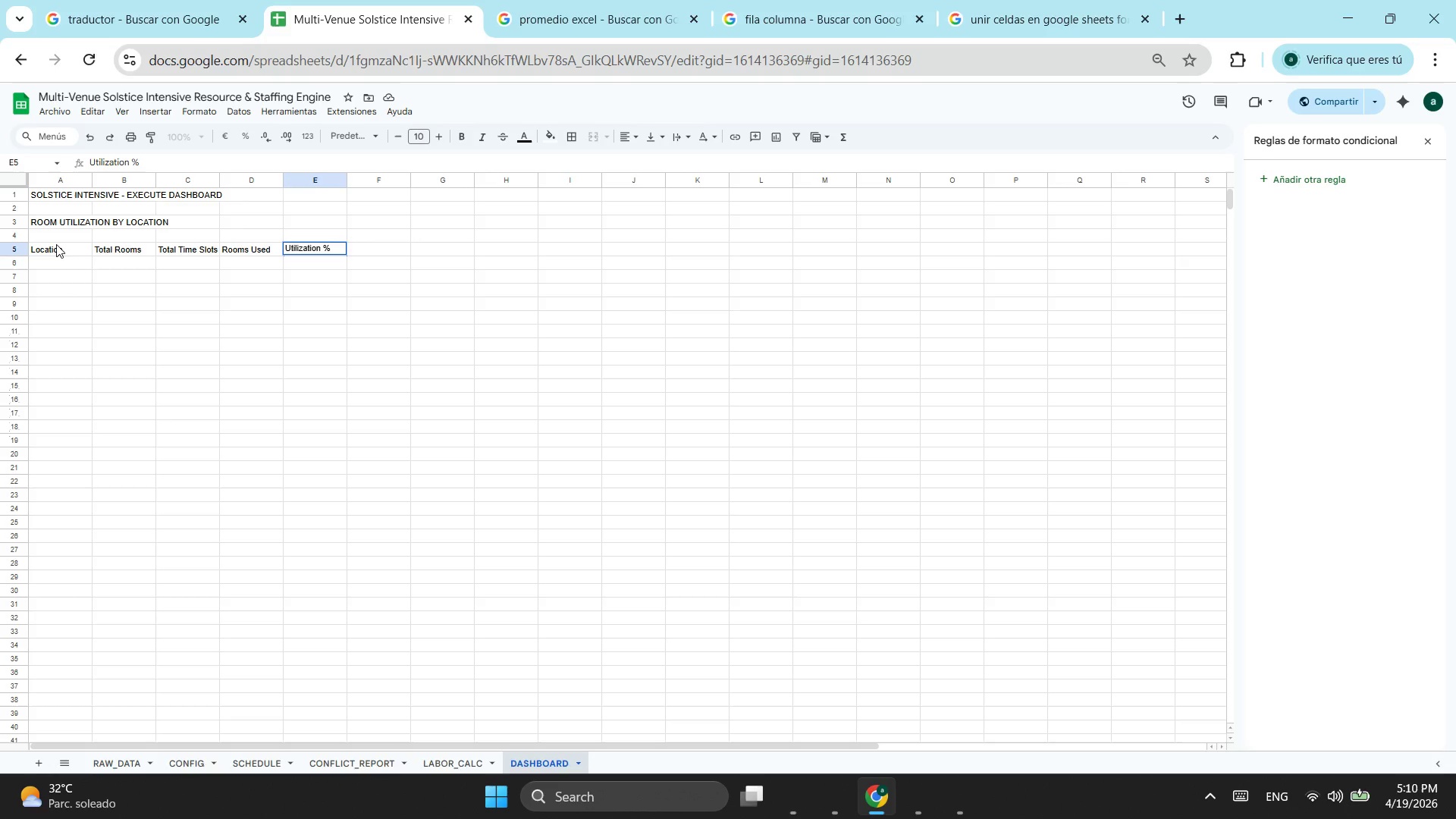 
wait(14.92)
 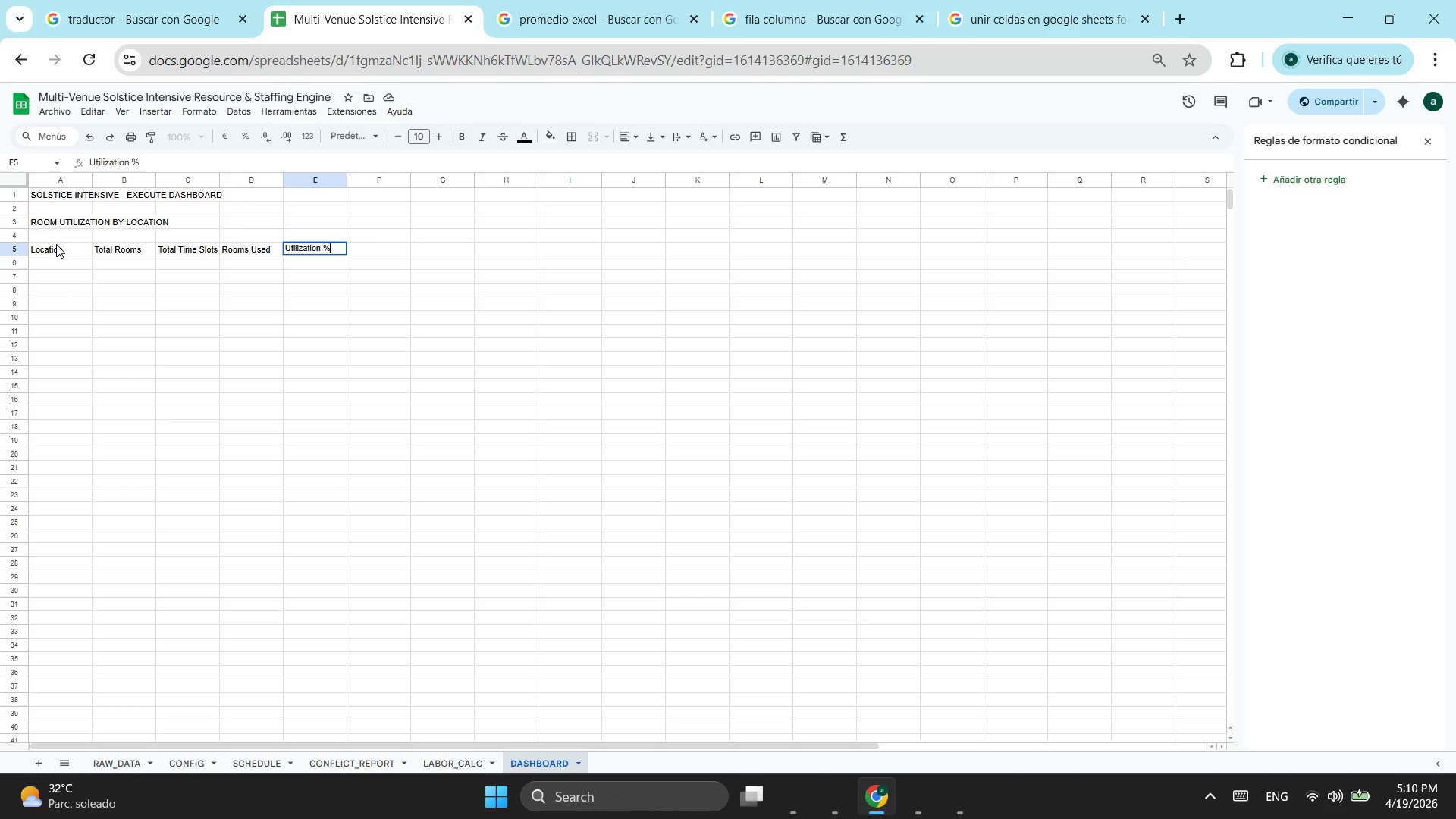 
left_click([63, 262])
 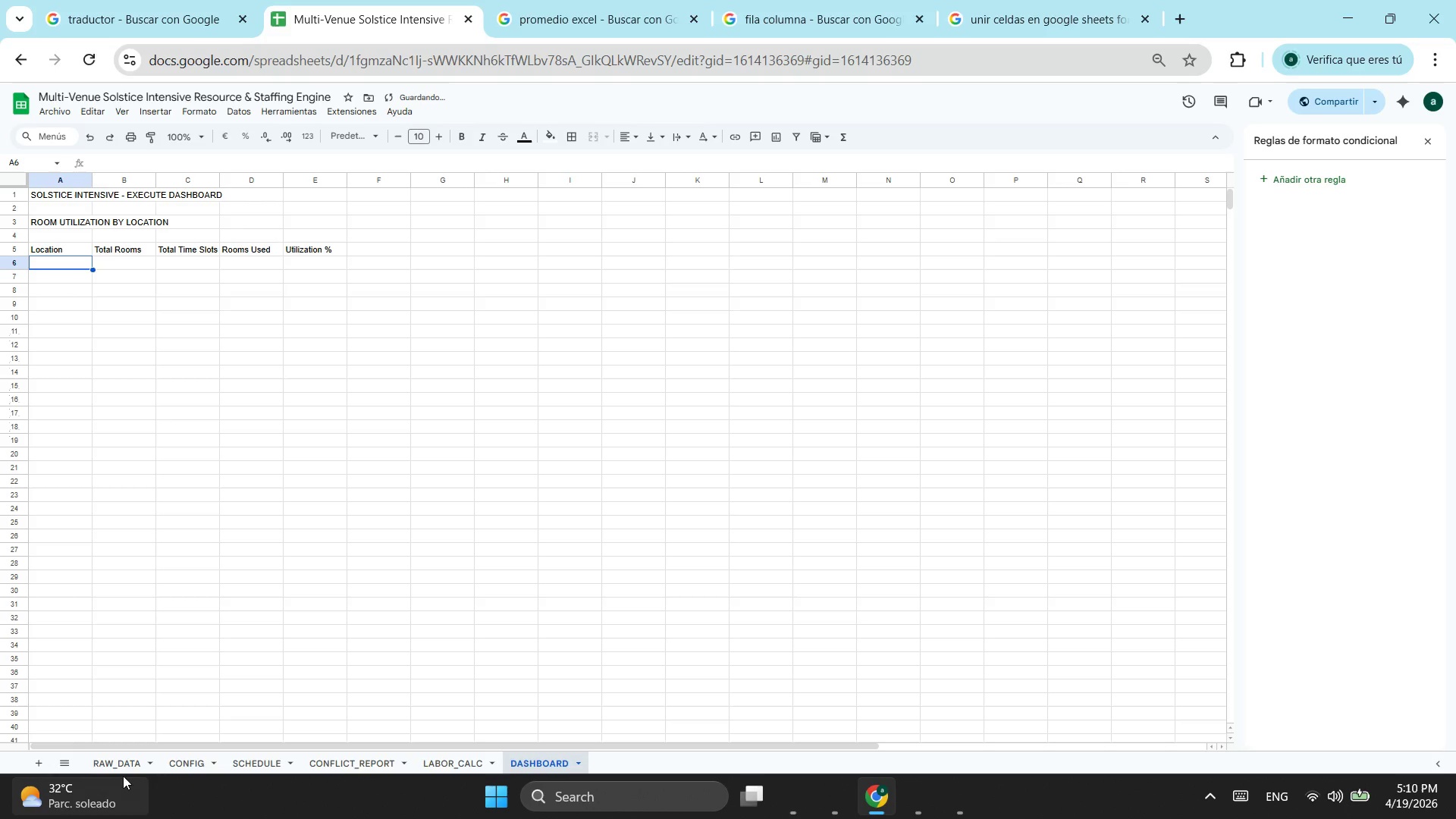 
left_click([123, 764])
 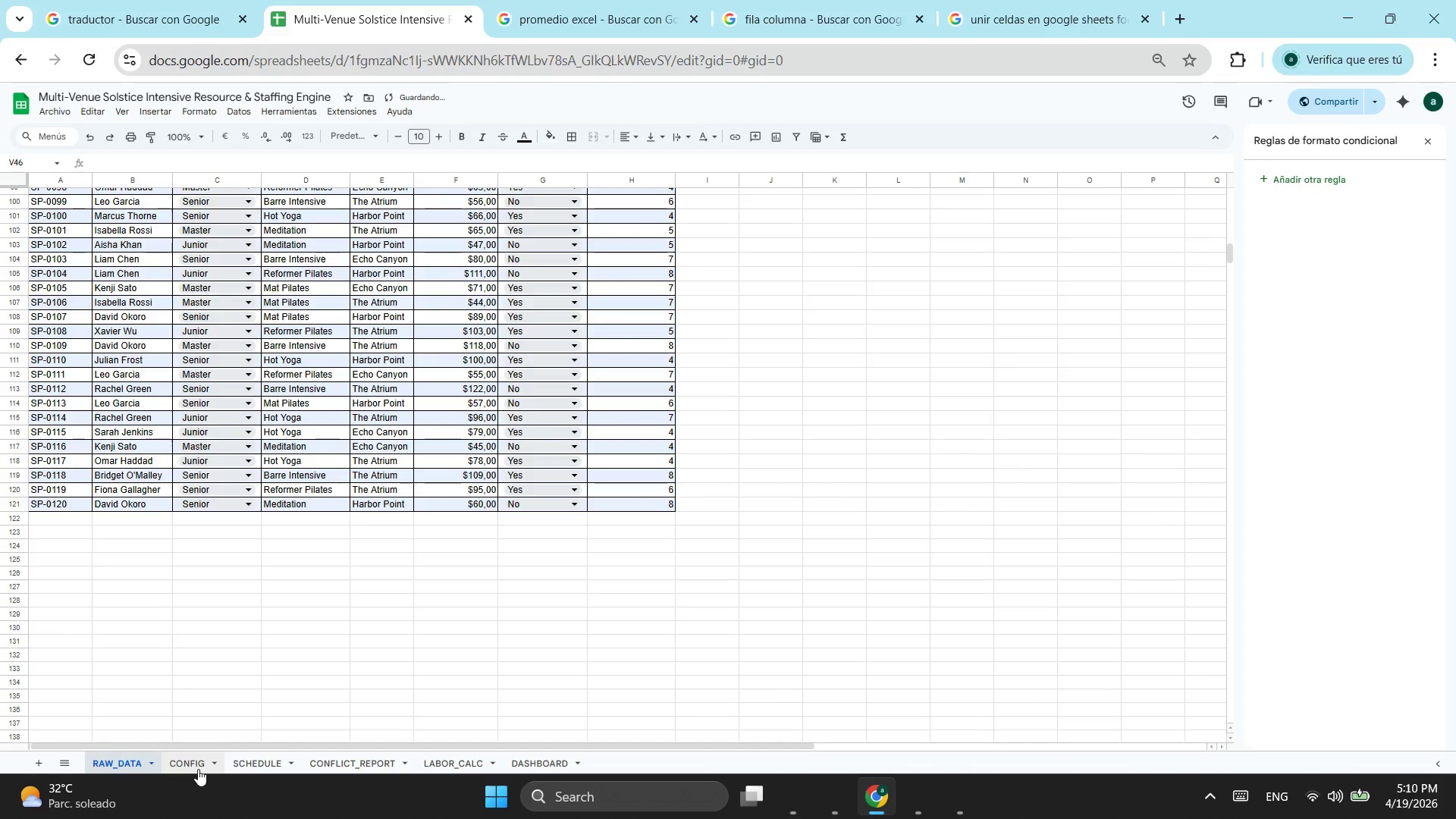 
left_click([198, 766])
 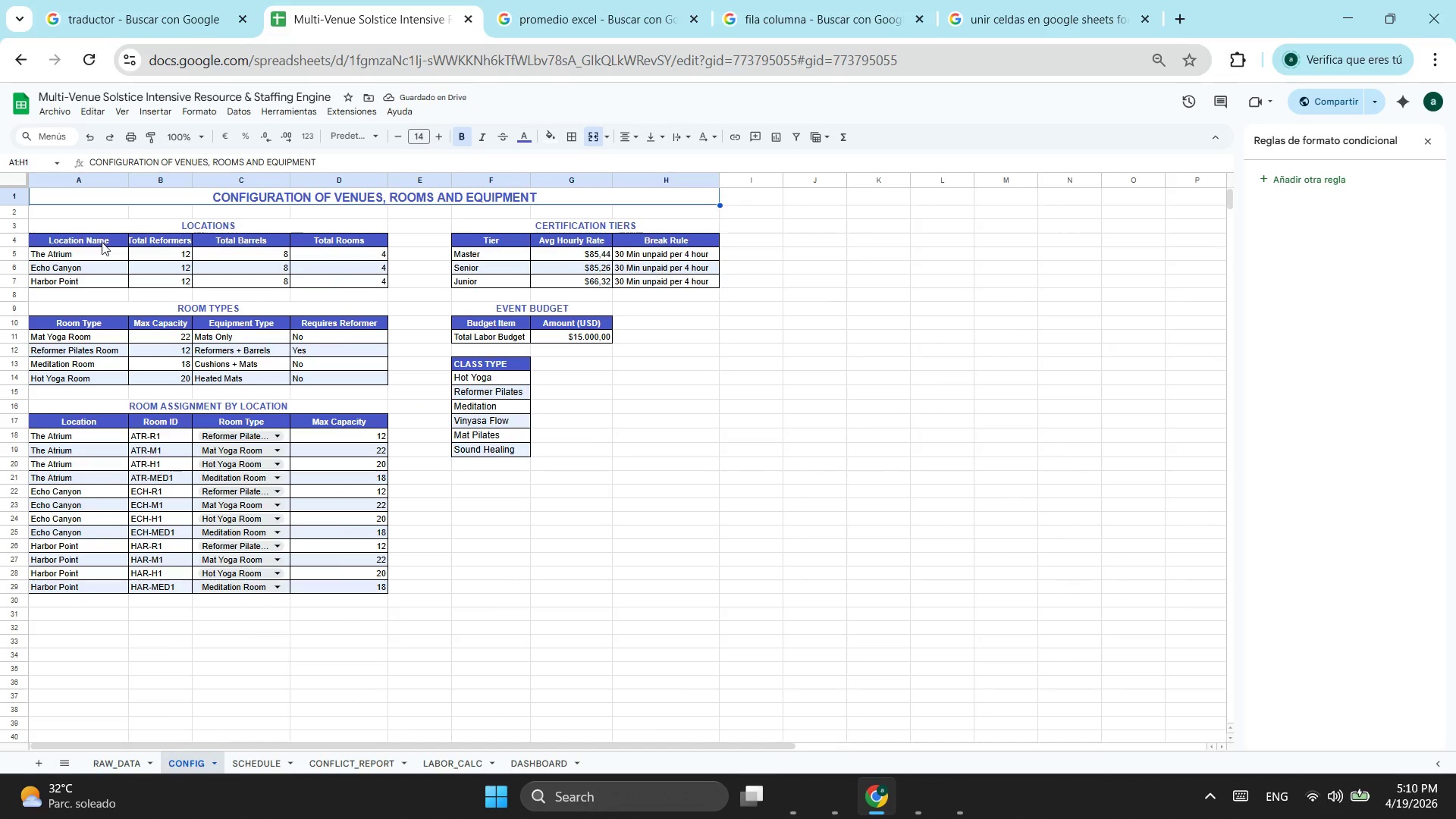 
left_click_drag(start_coordinate=[107, 246], to_coordinate=[100, 276])
 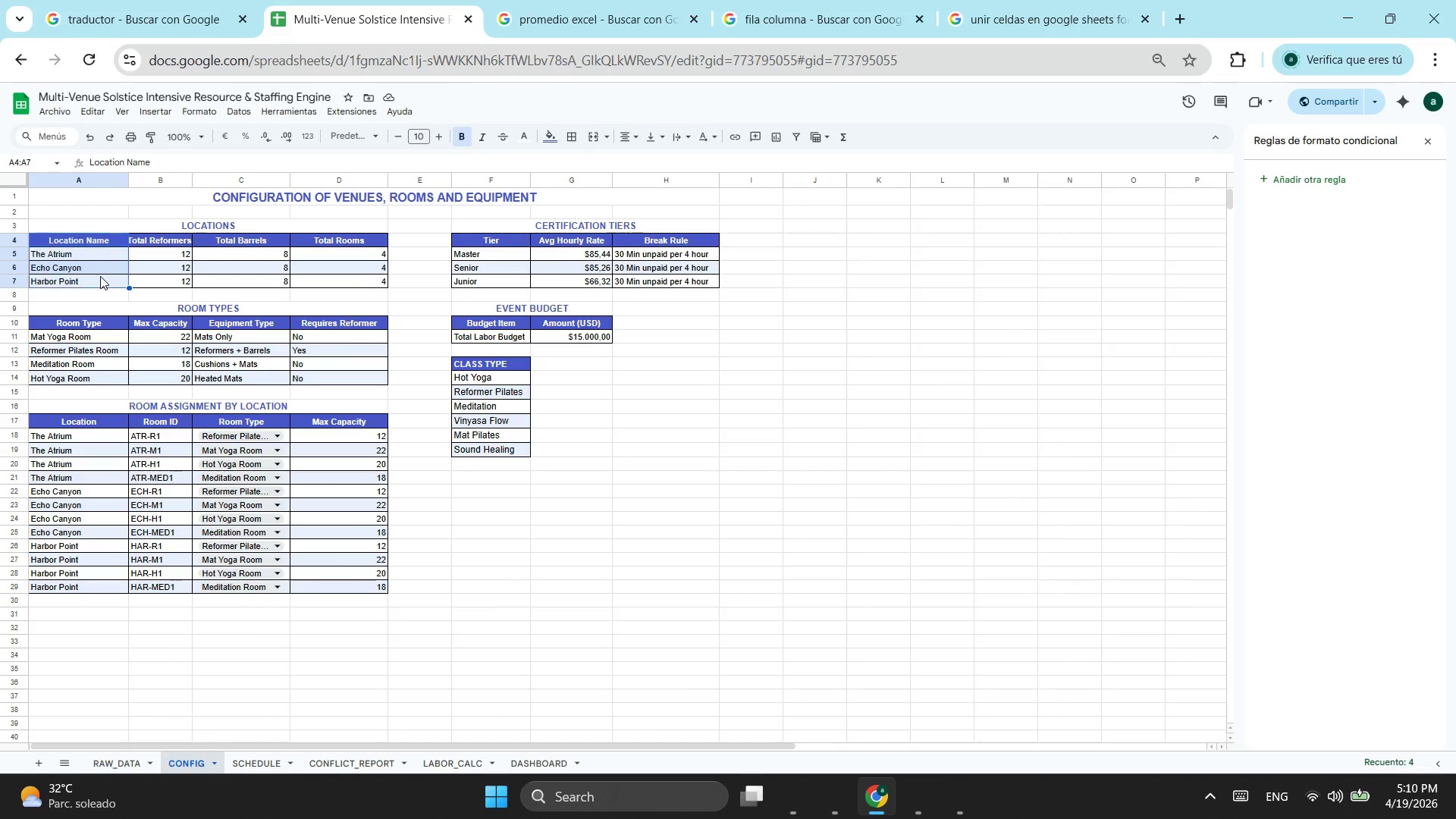 
key(Control+ControlLeft)
 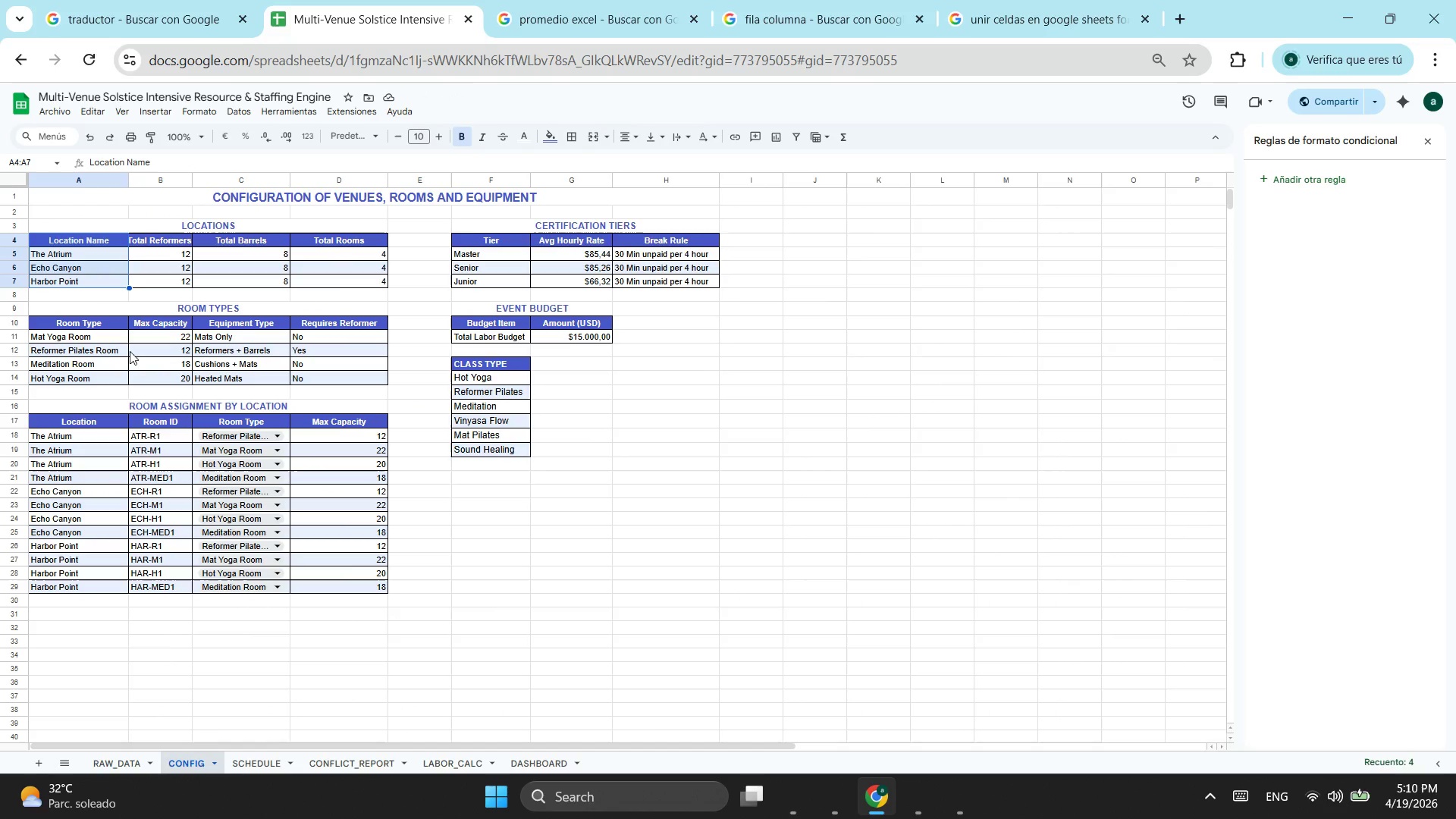 
key(Control+C)
 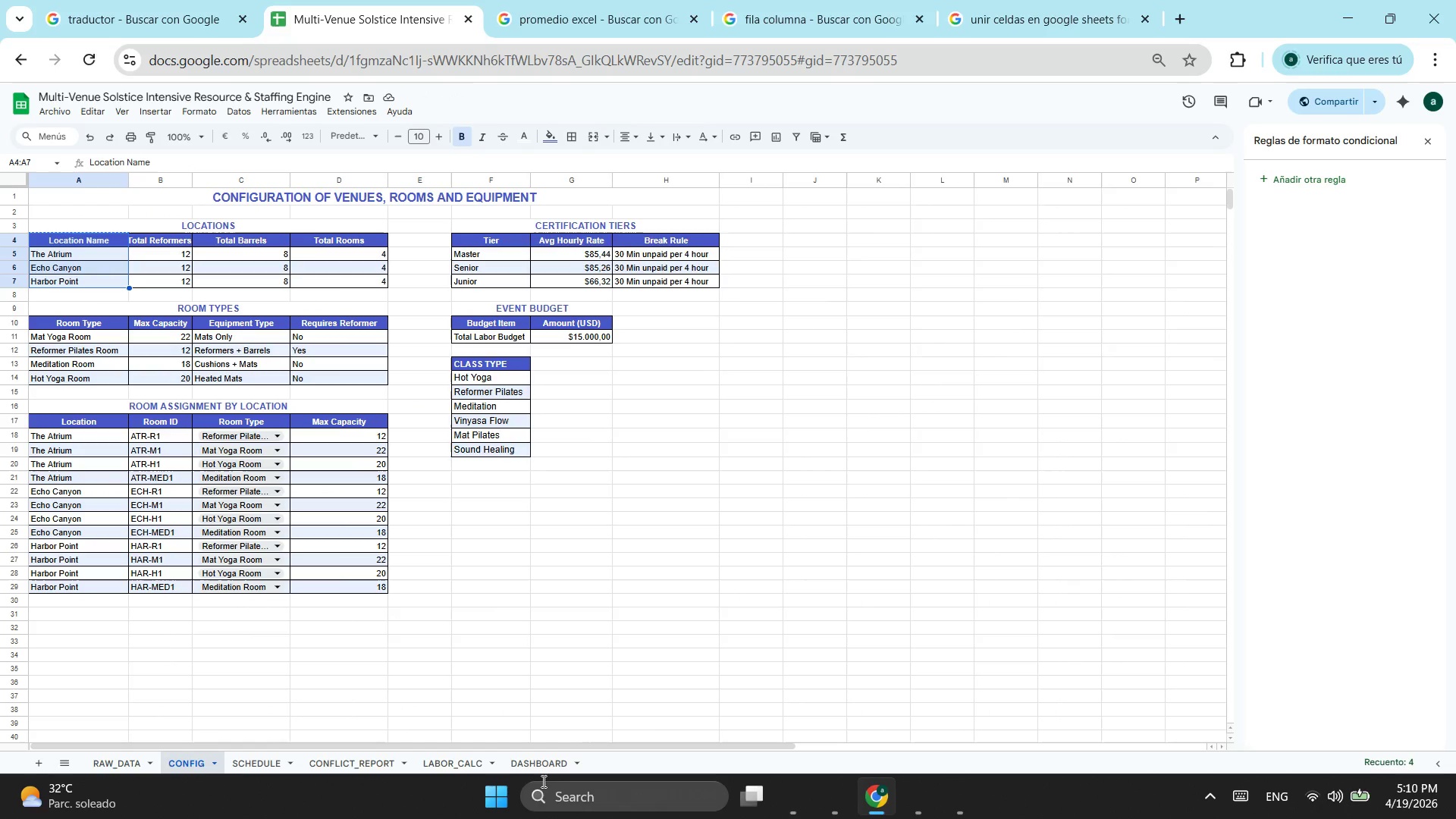 
left_click([544, 756])
 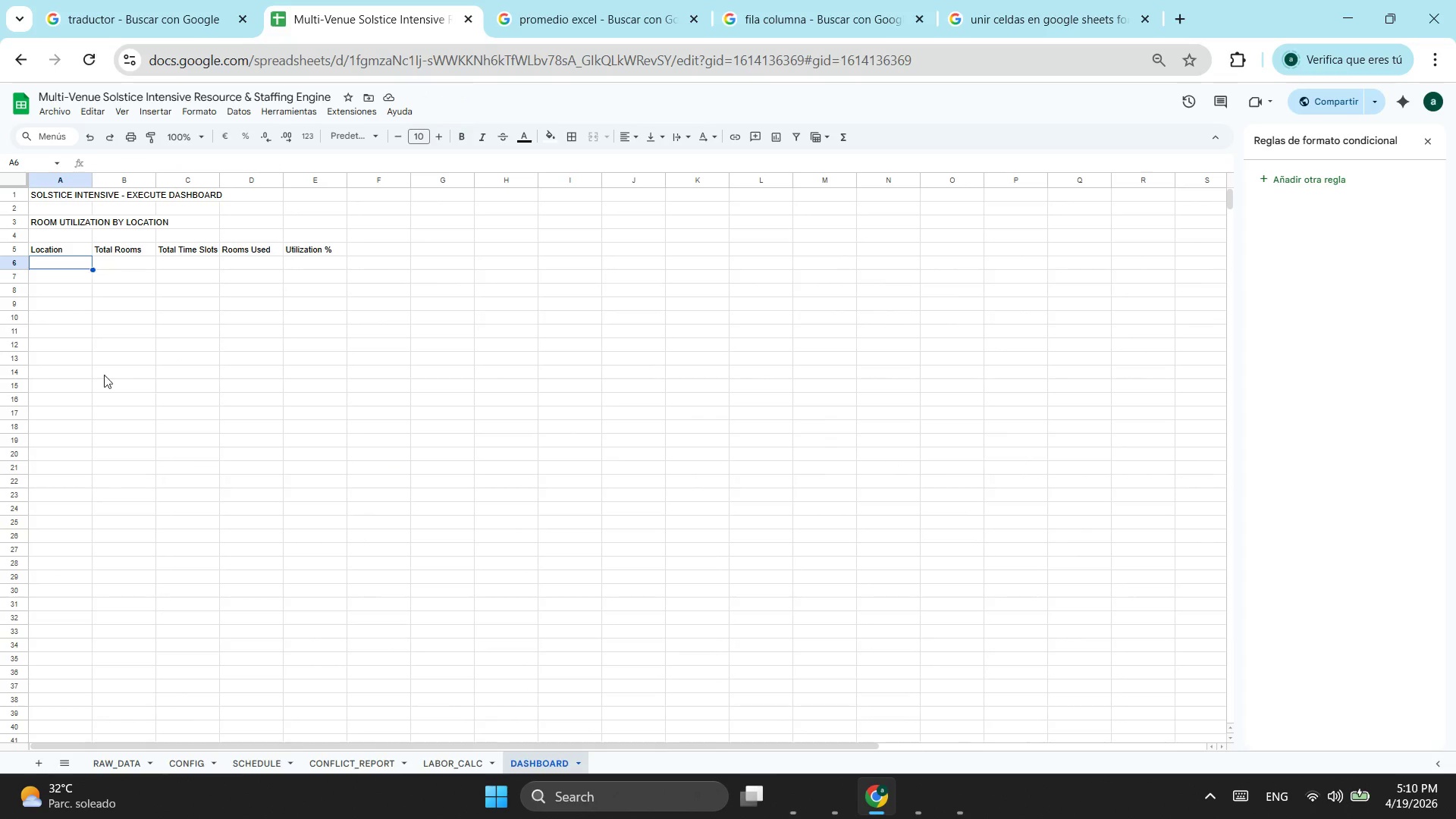 
key(Control+ControlLeft)
 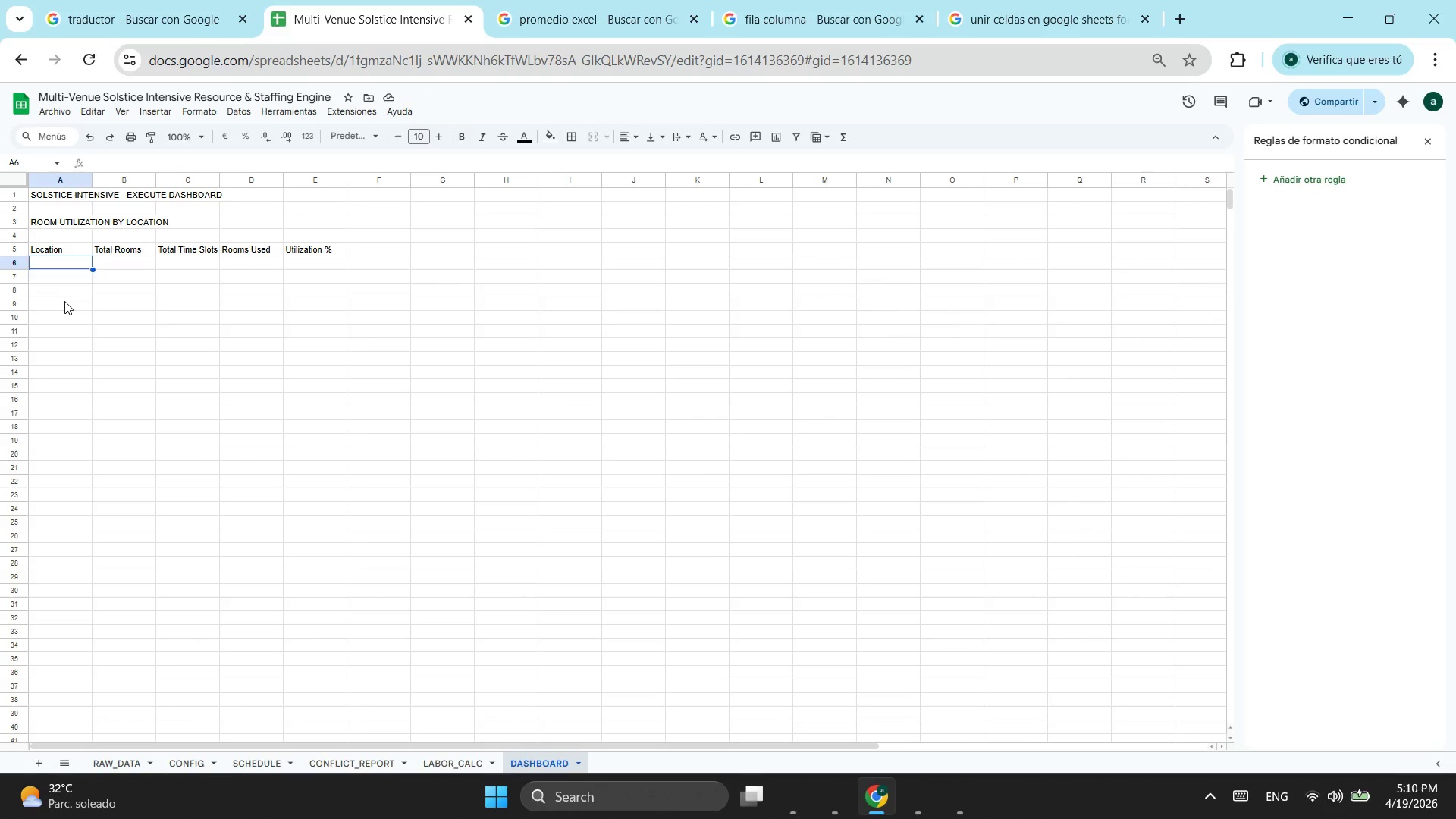 
key(Control+V)
 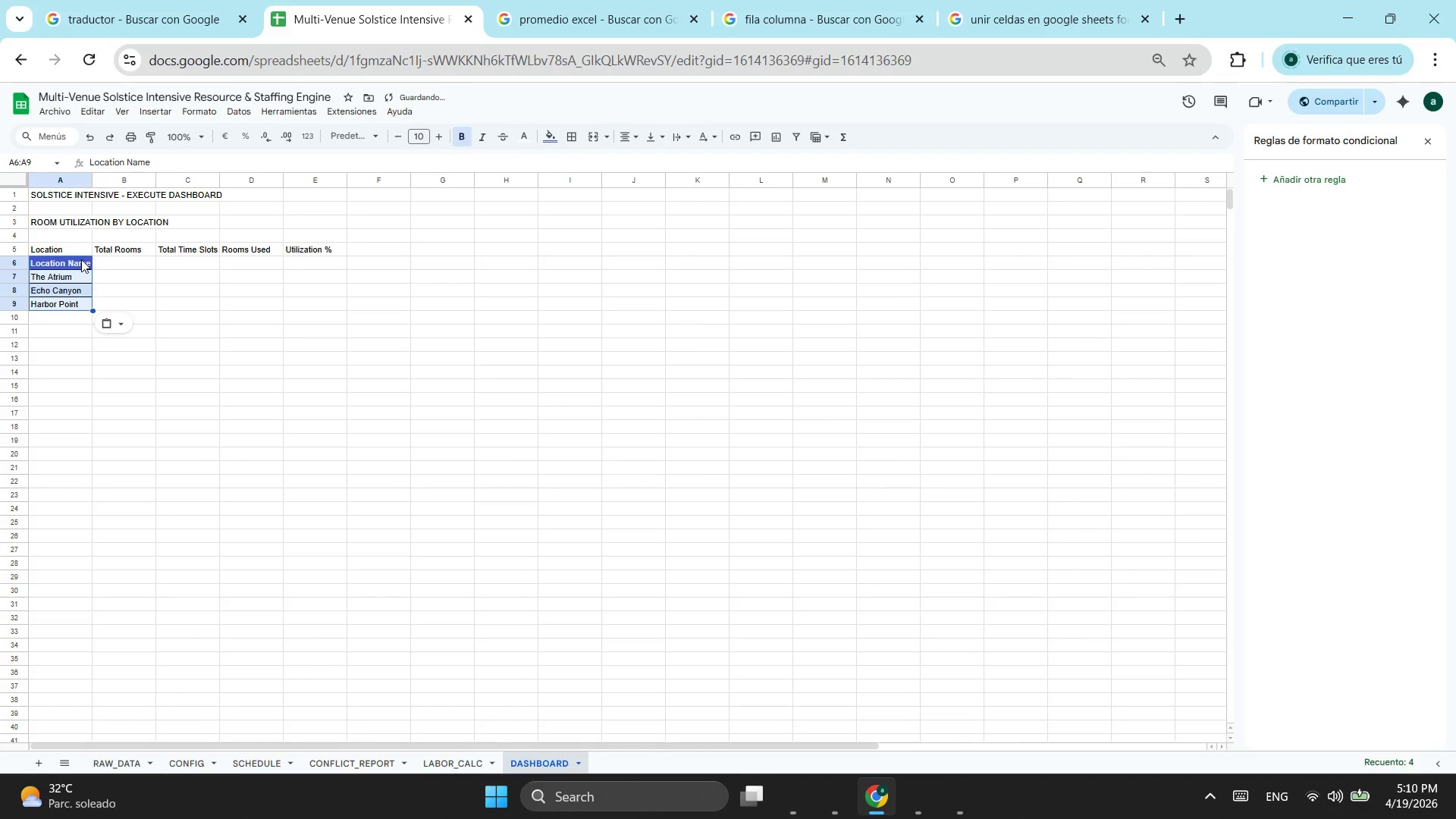 
left_click_drag(start_coordinate=[81, 259], to_coordinate=[82, 309])
 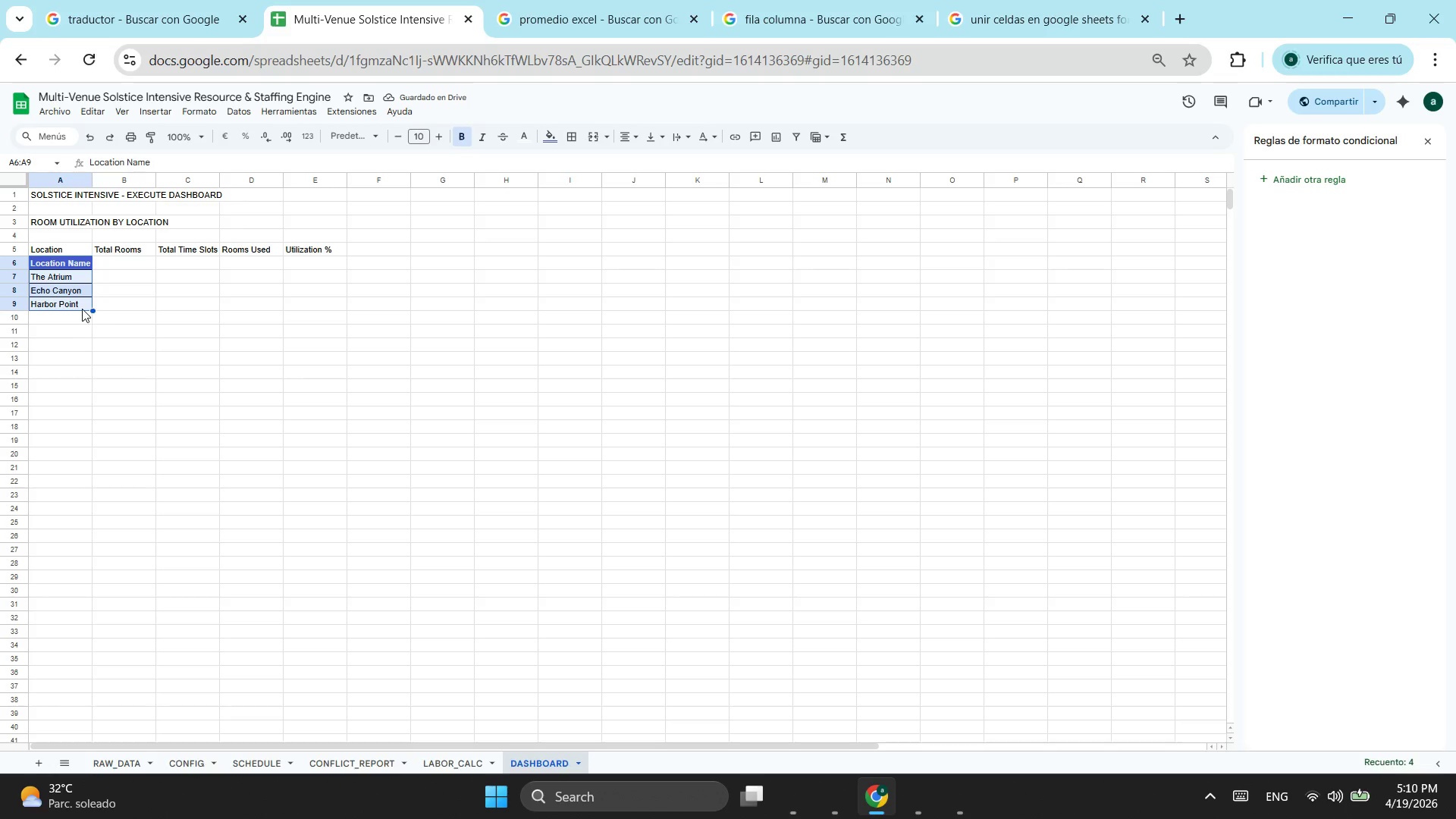 
key(Control+X)
 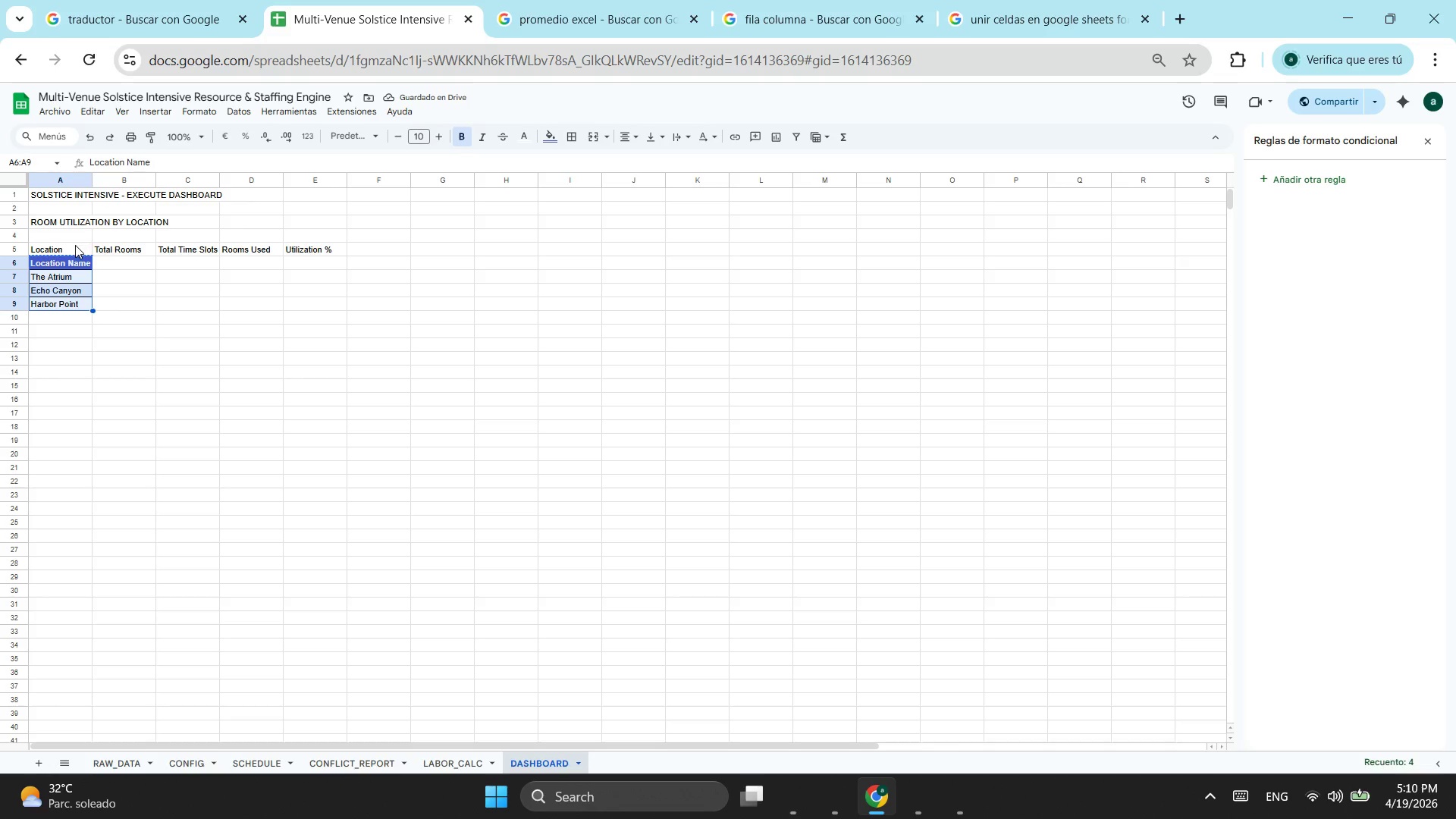 
left_click([75, 245])
 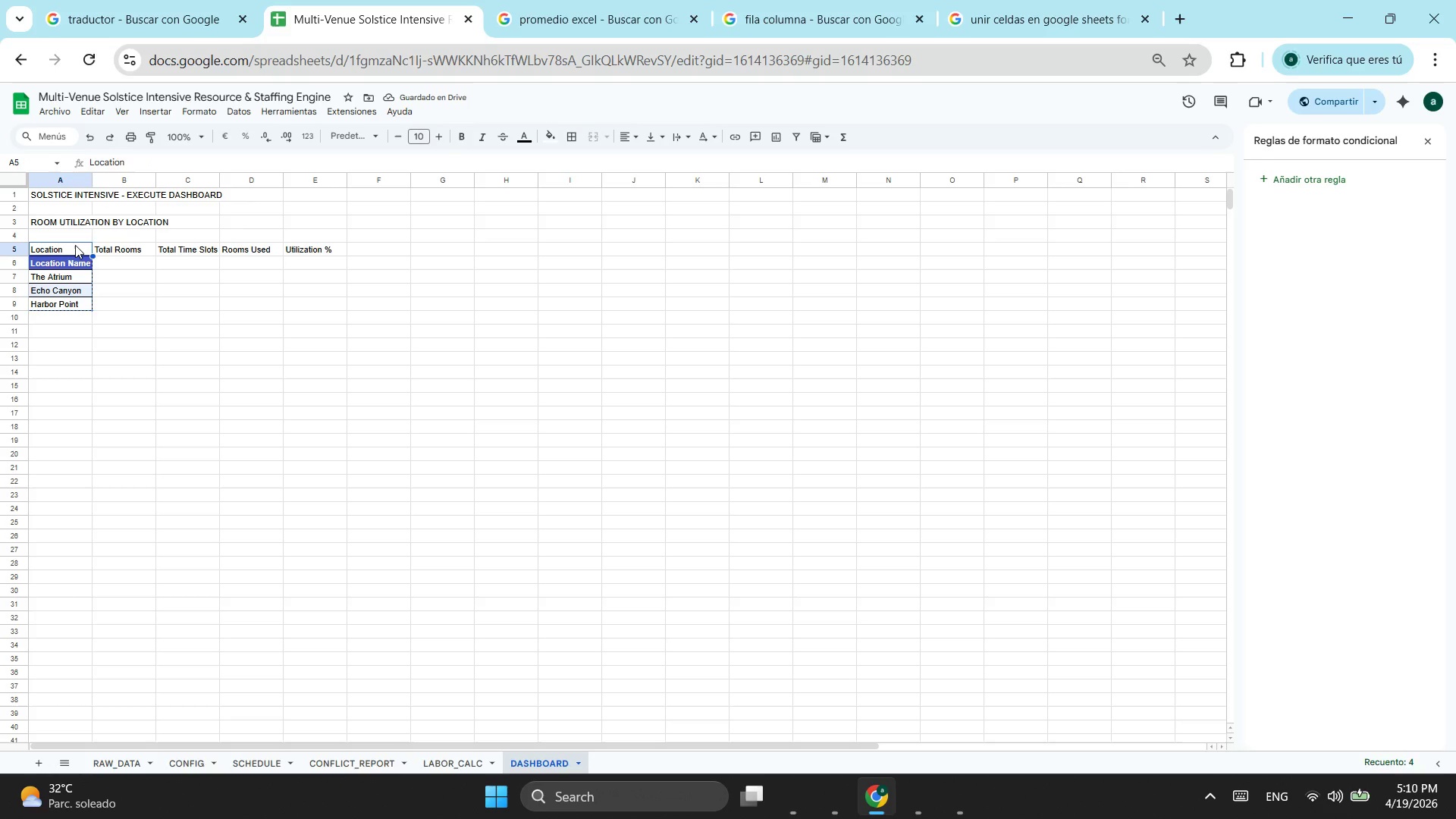 
key(Control+ControlLeft)
 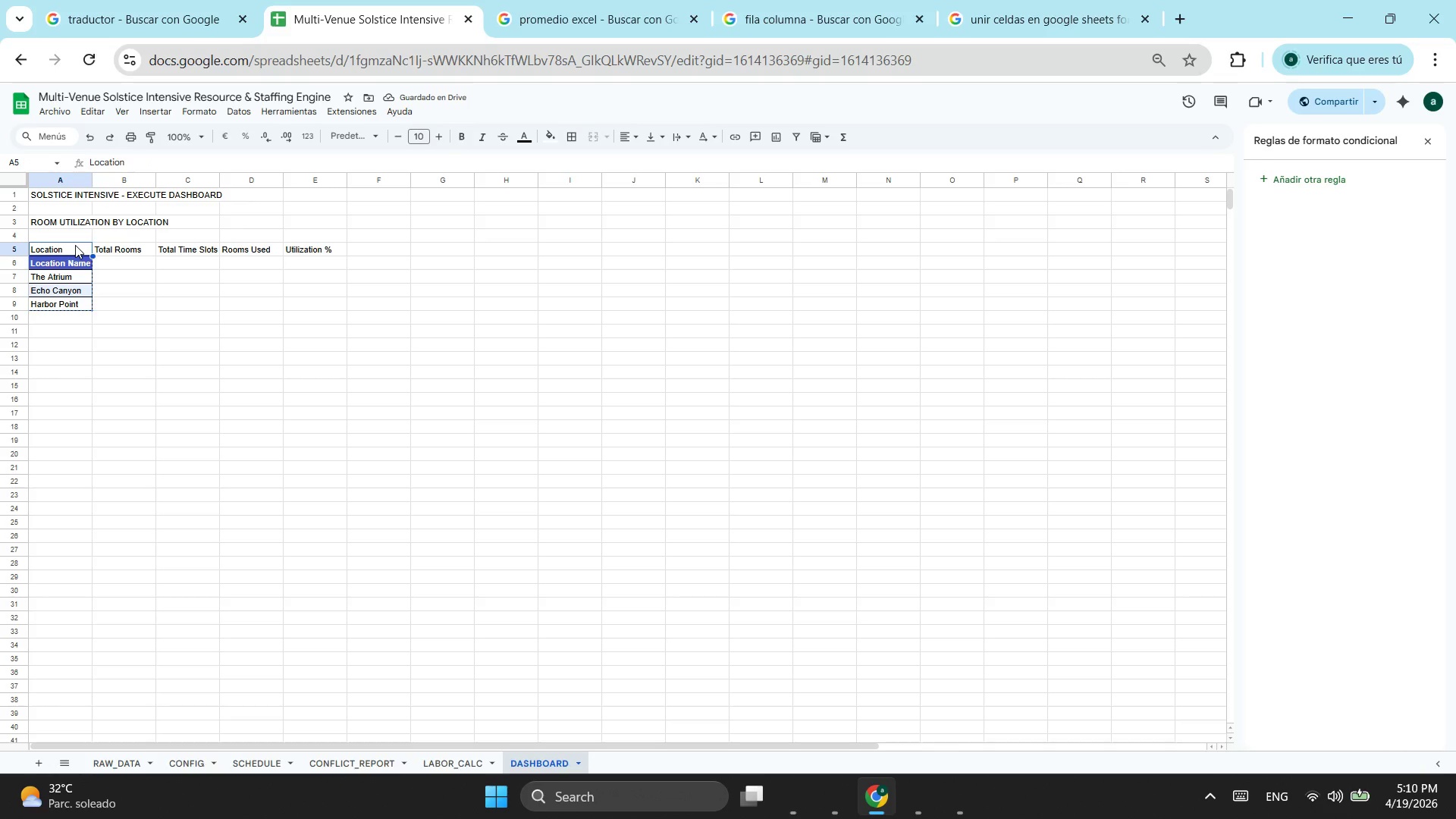 
key(Control+V)
 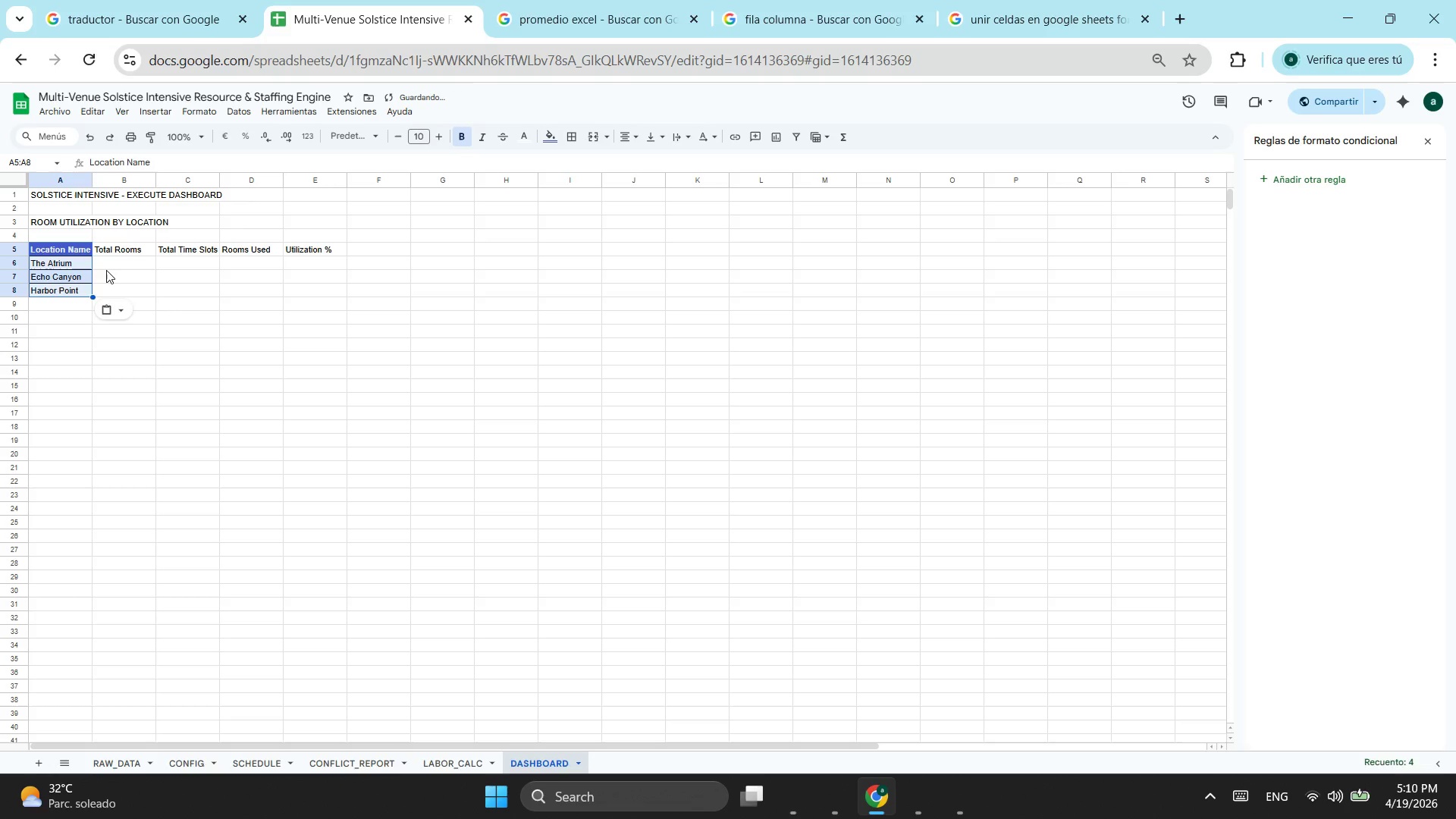 
left_click([113, 270])
 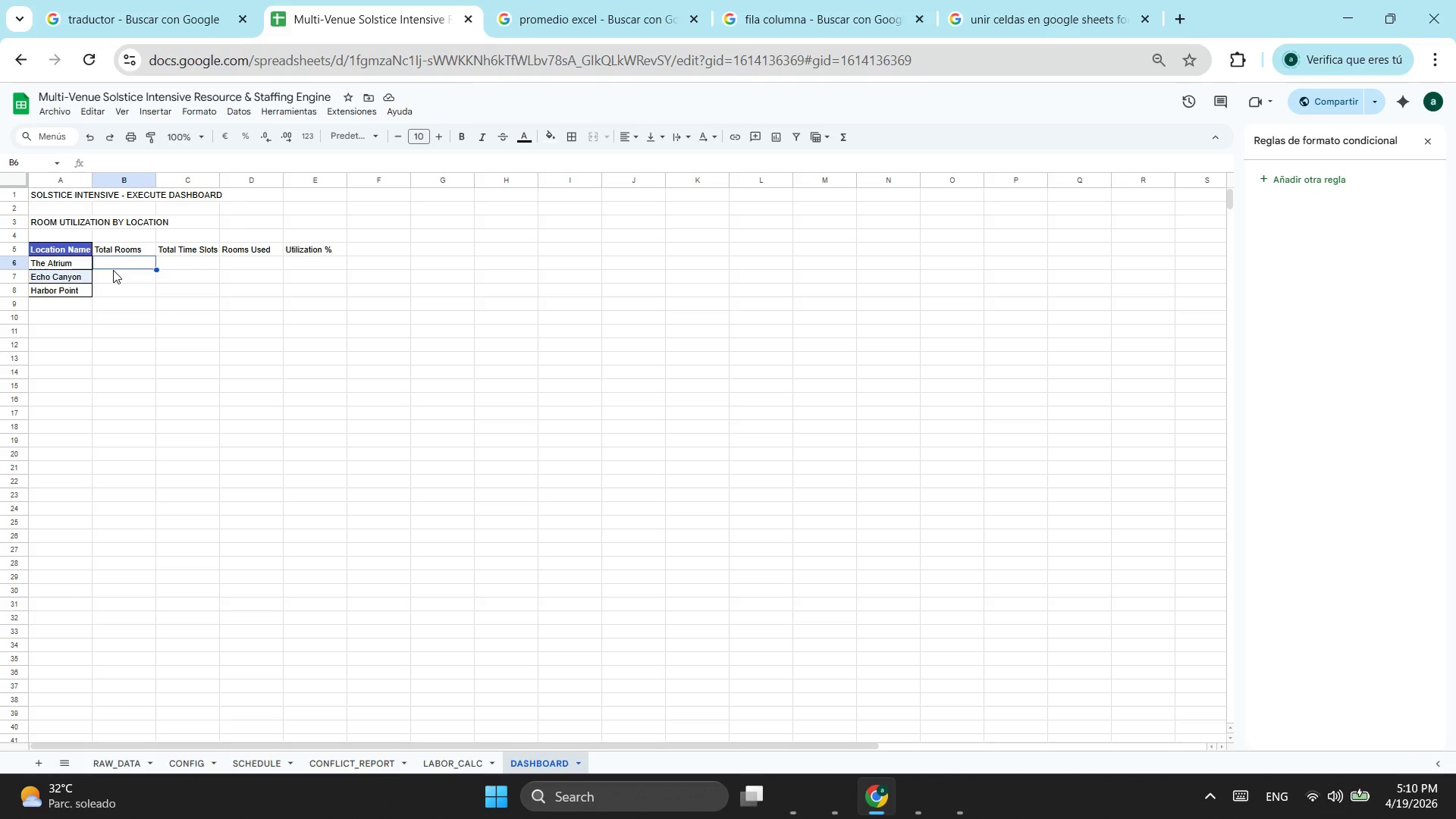 
wait(12.08)
 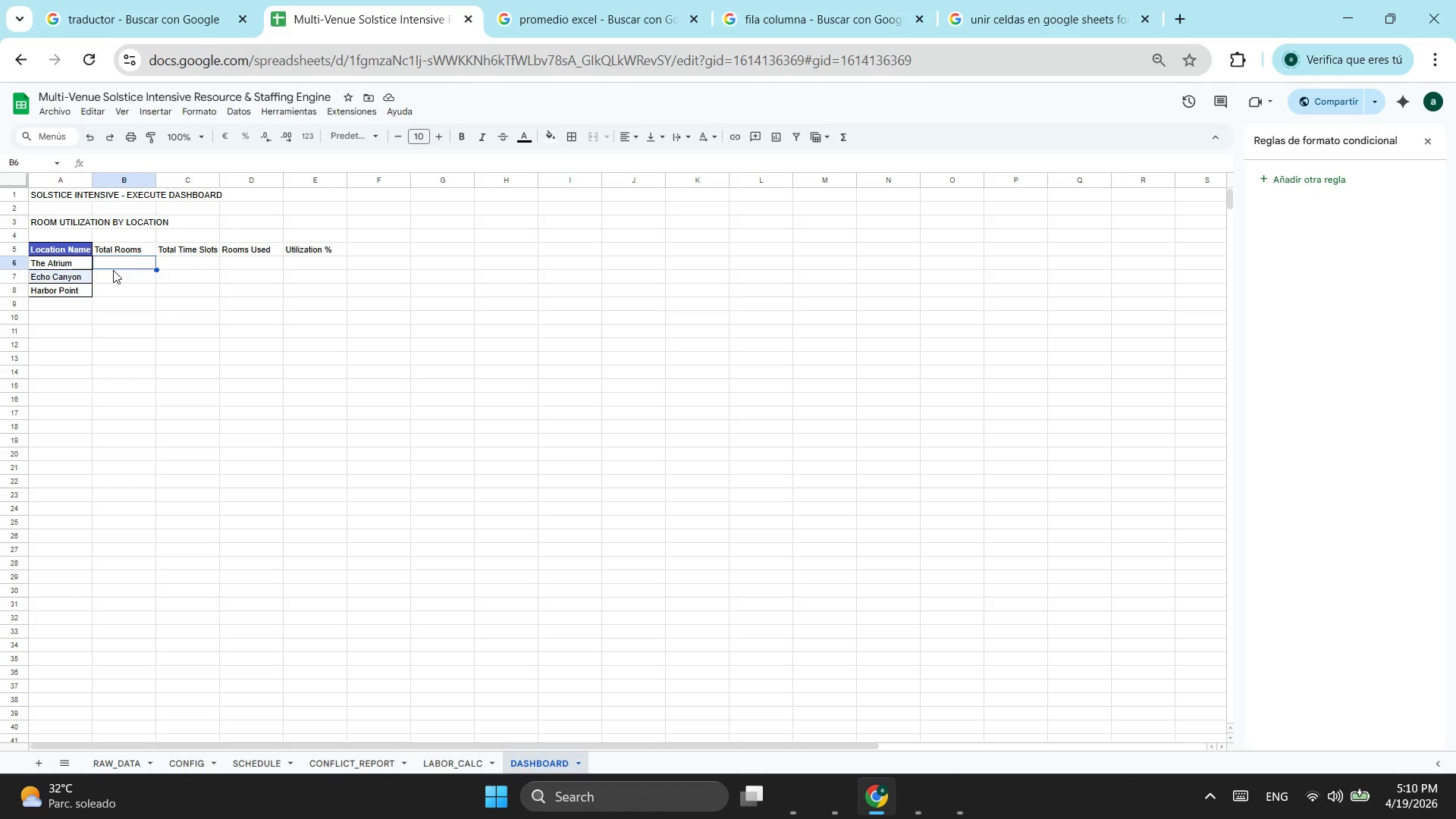 
type(=busca)
 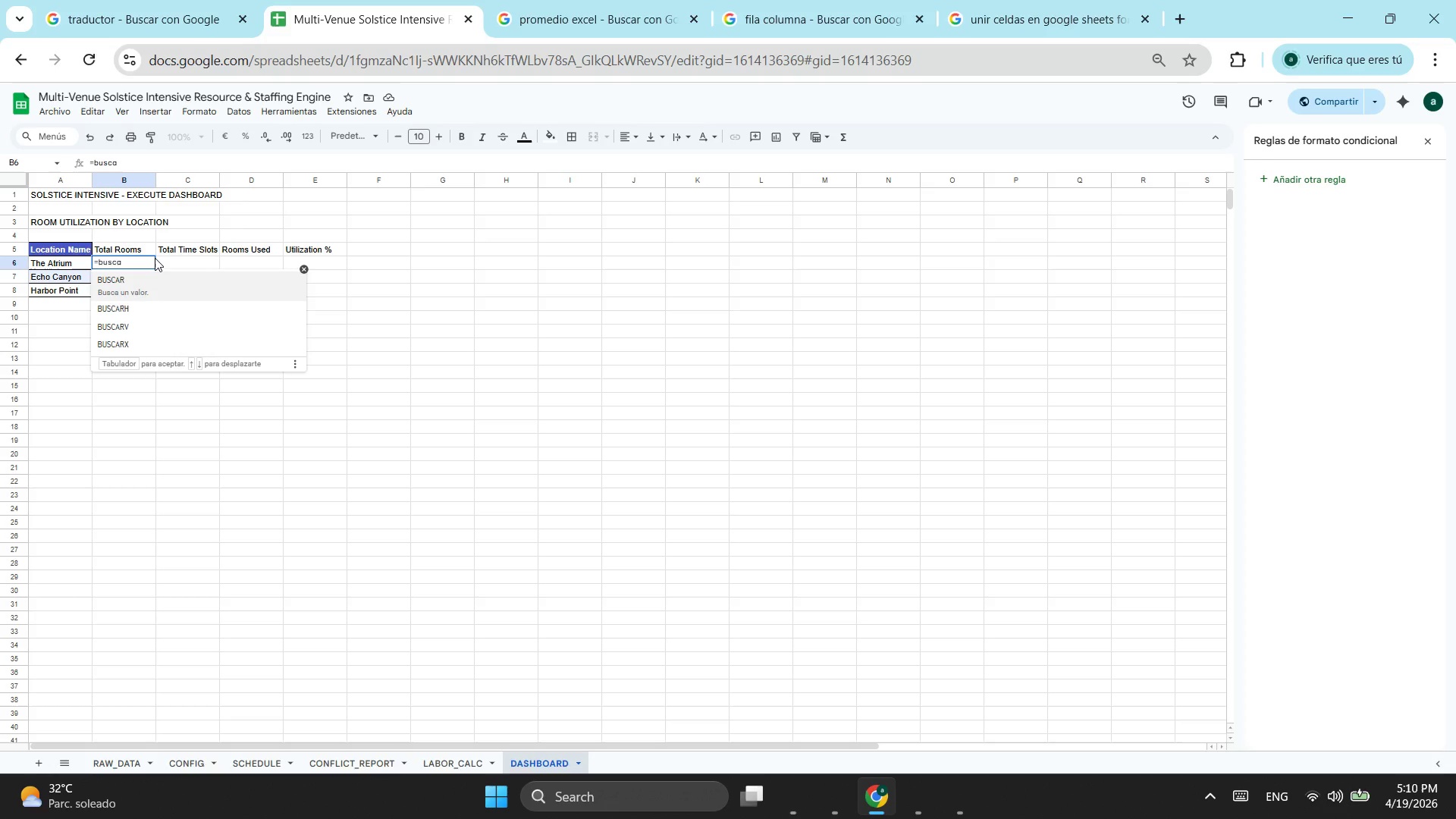 
key(ArrowDown)
 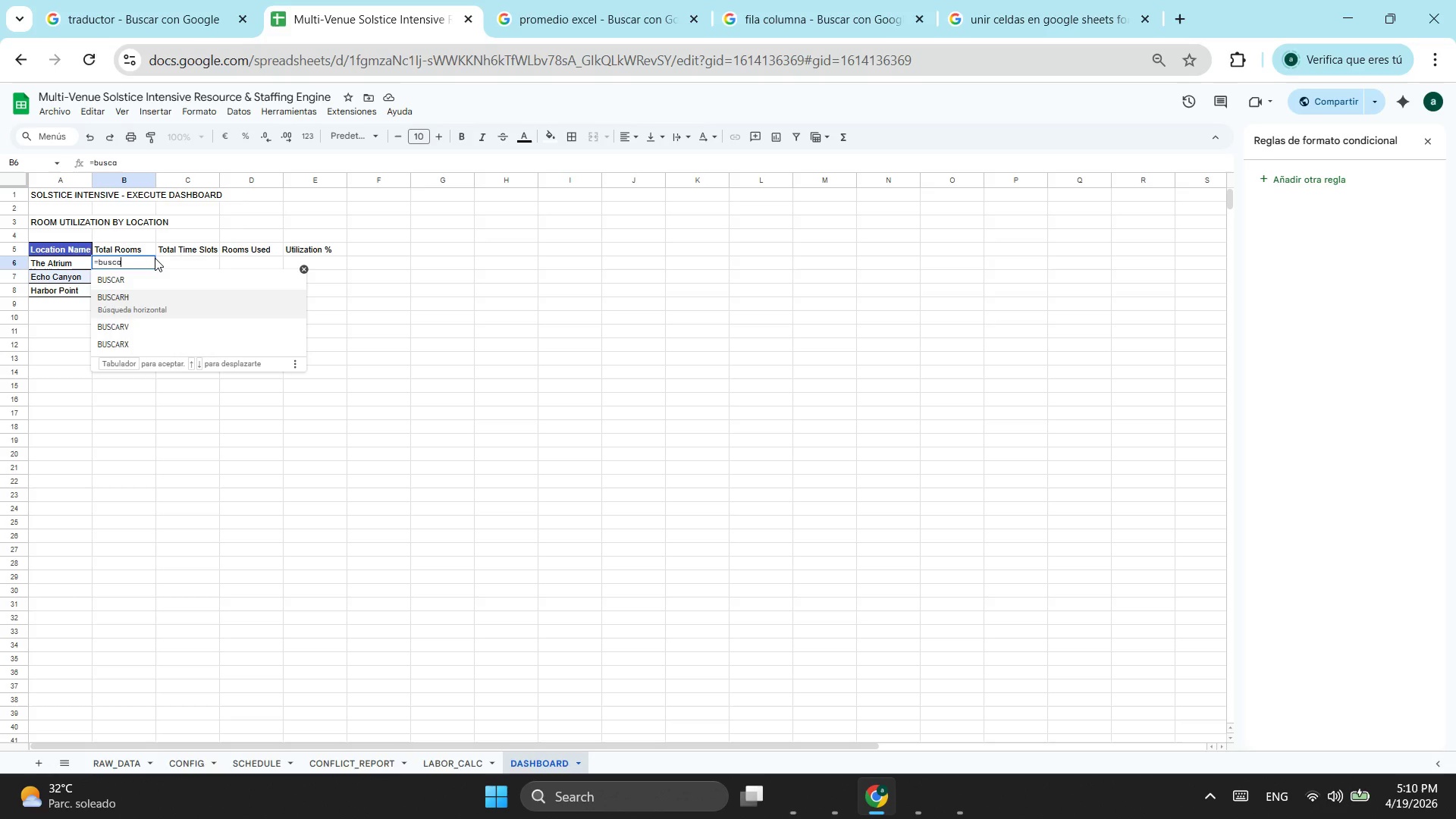 
key(ArrowDown)
 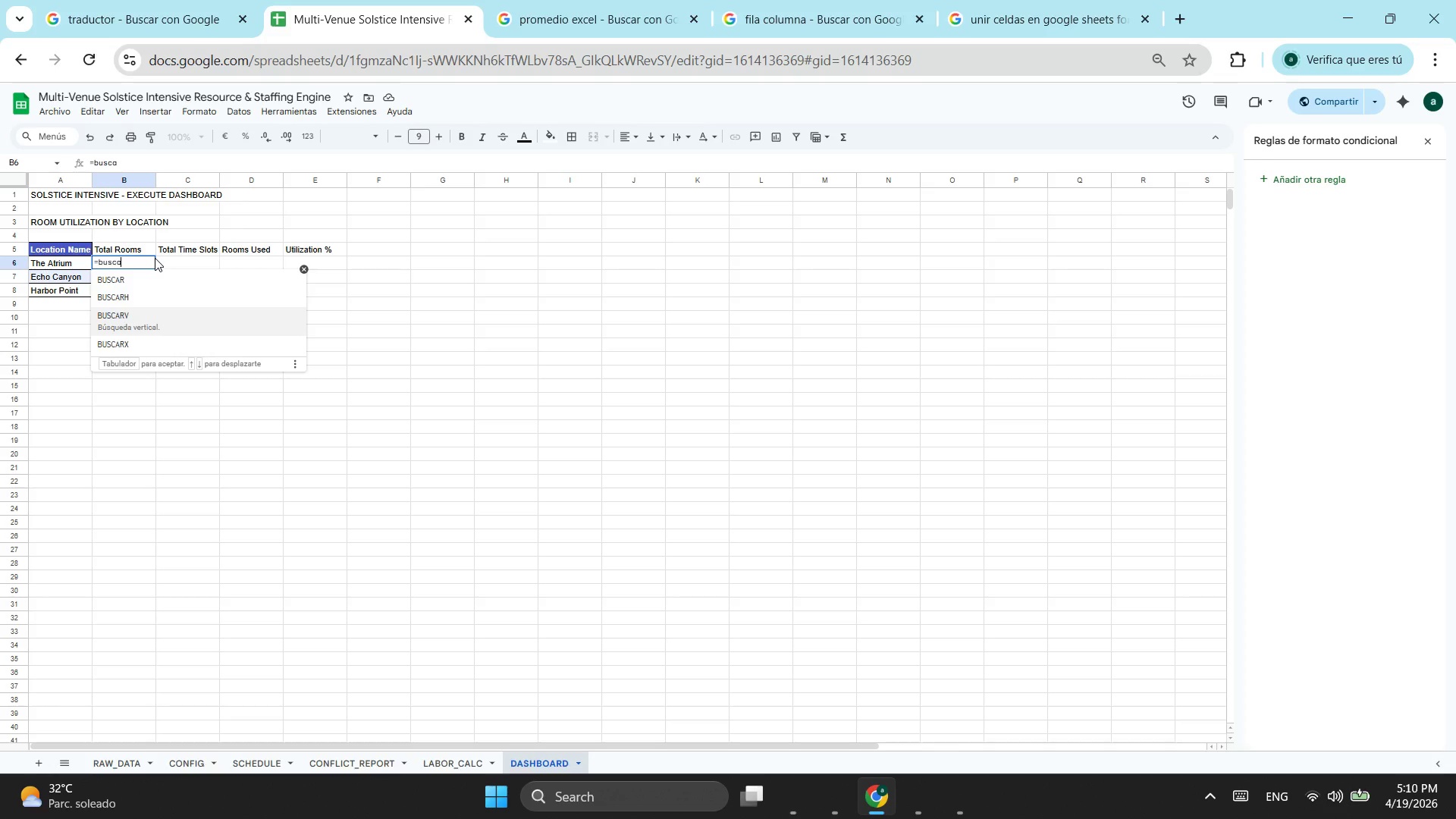 
key(Tab)
type(a6;cong)
key(Backspace)
key(Backspace)
key(Backspace)
key(Backspace)
 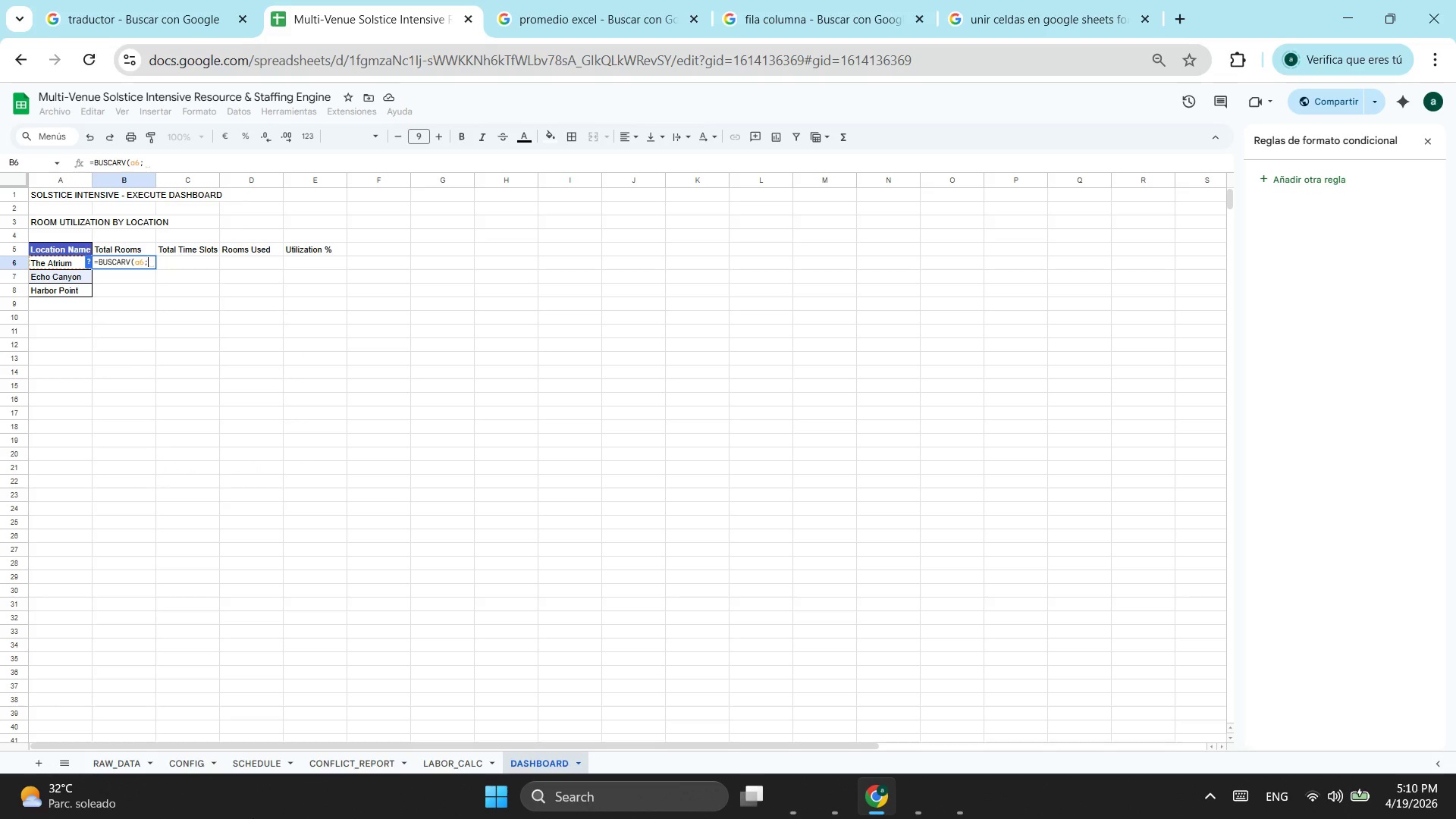 
left_click([186, 763])
 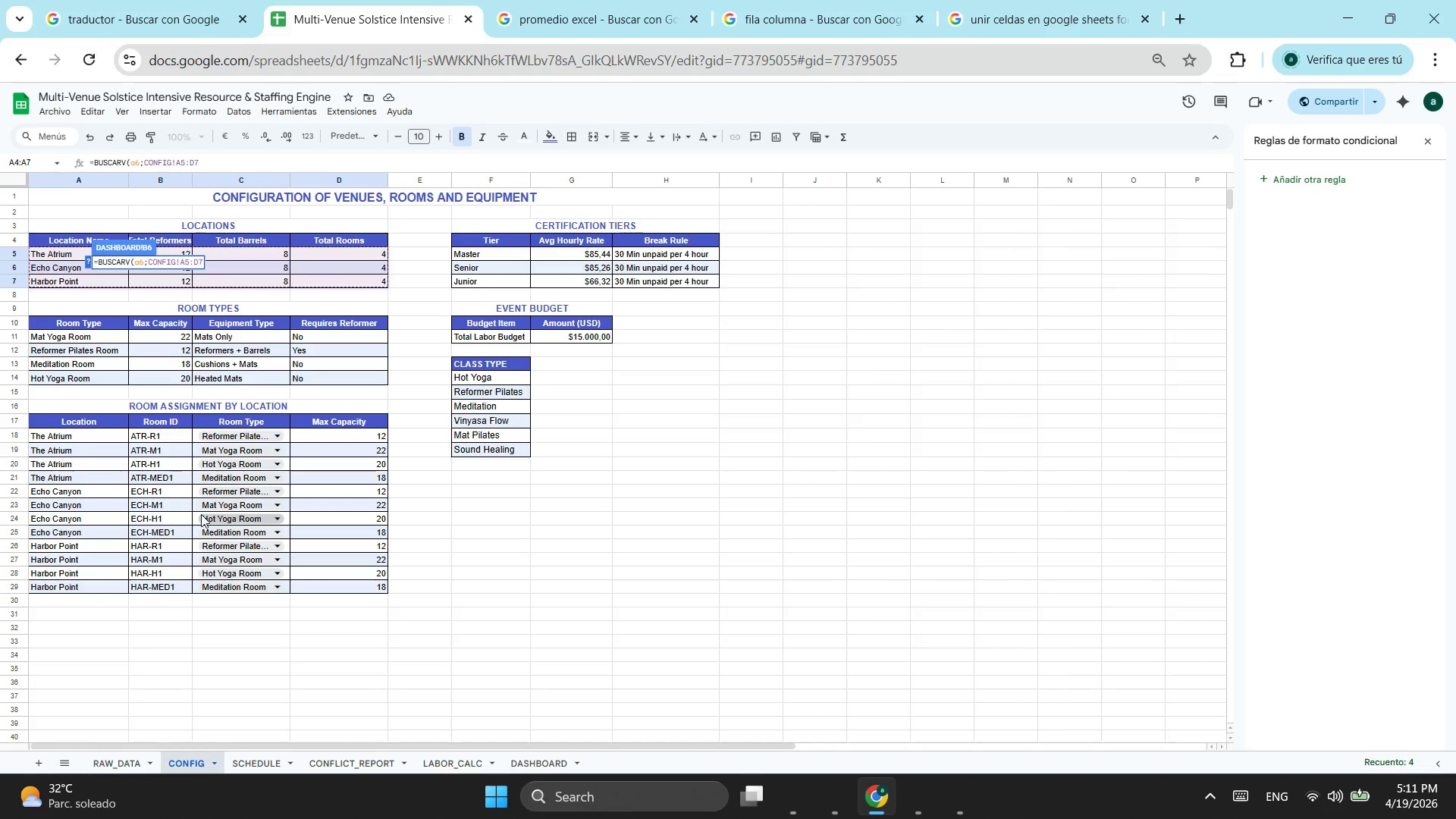 
wait(9.52)
 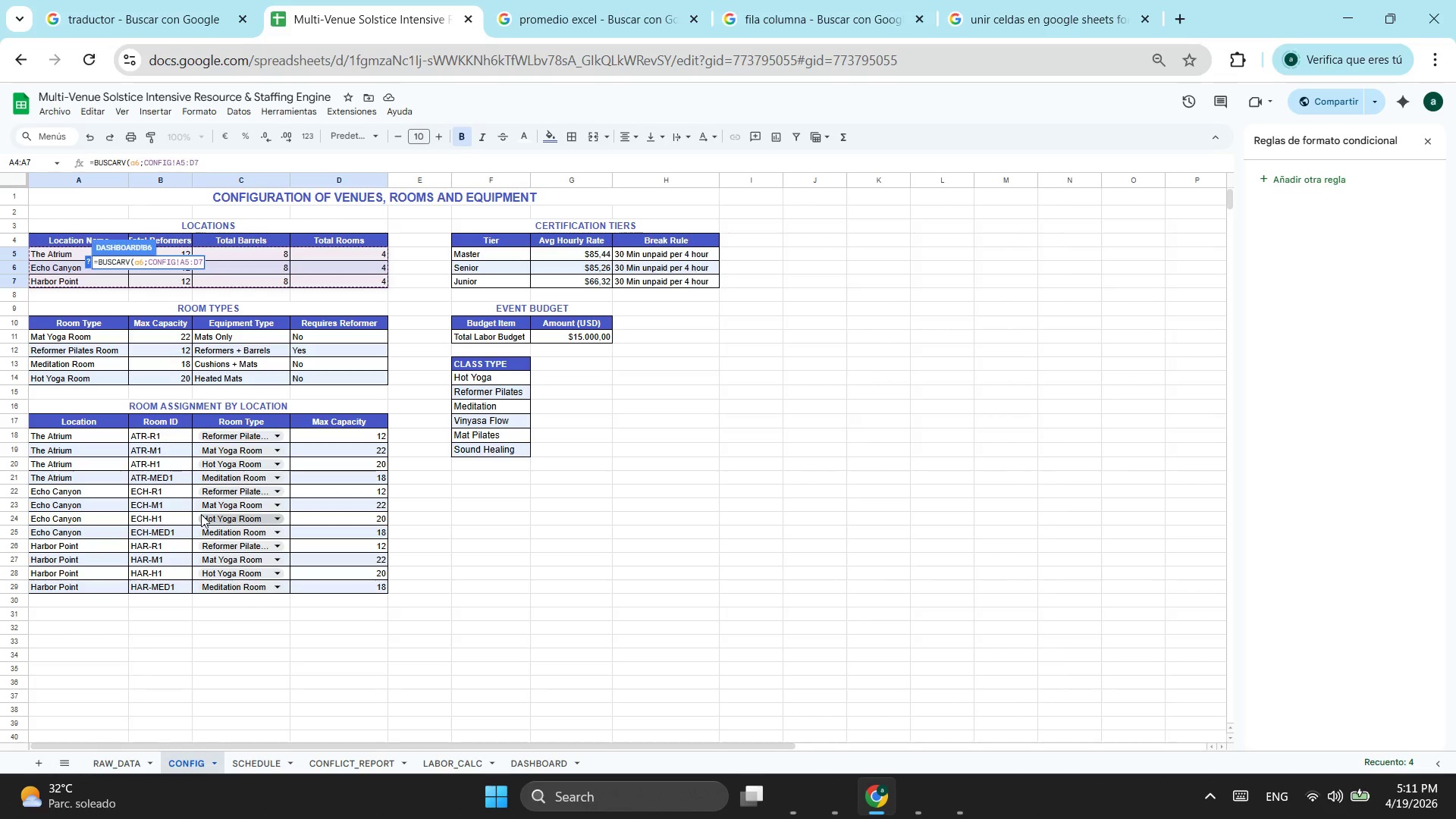 
type(;4;fasl)
key(Backspace)
type(lo)
key(Backspace)
key(Backspace)
key(Backspace)
type(lso))
 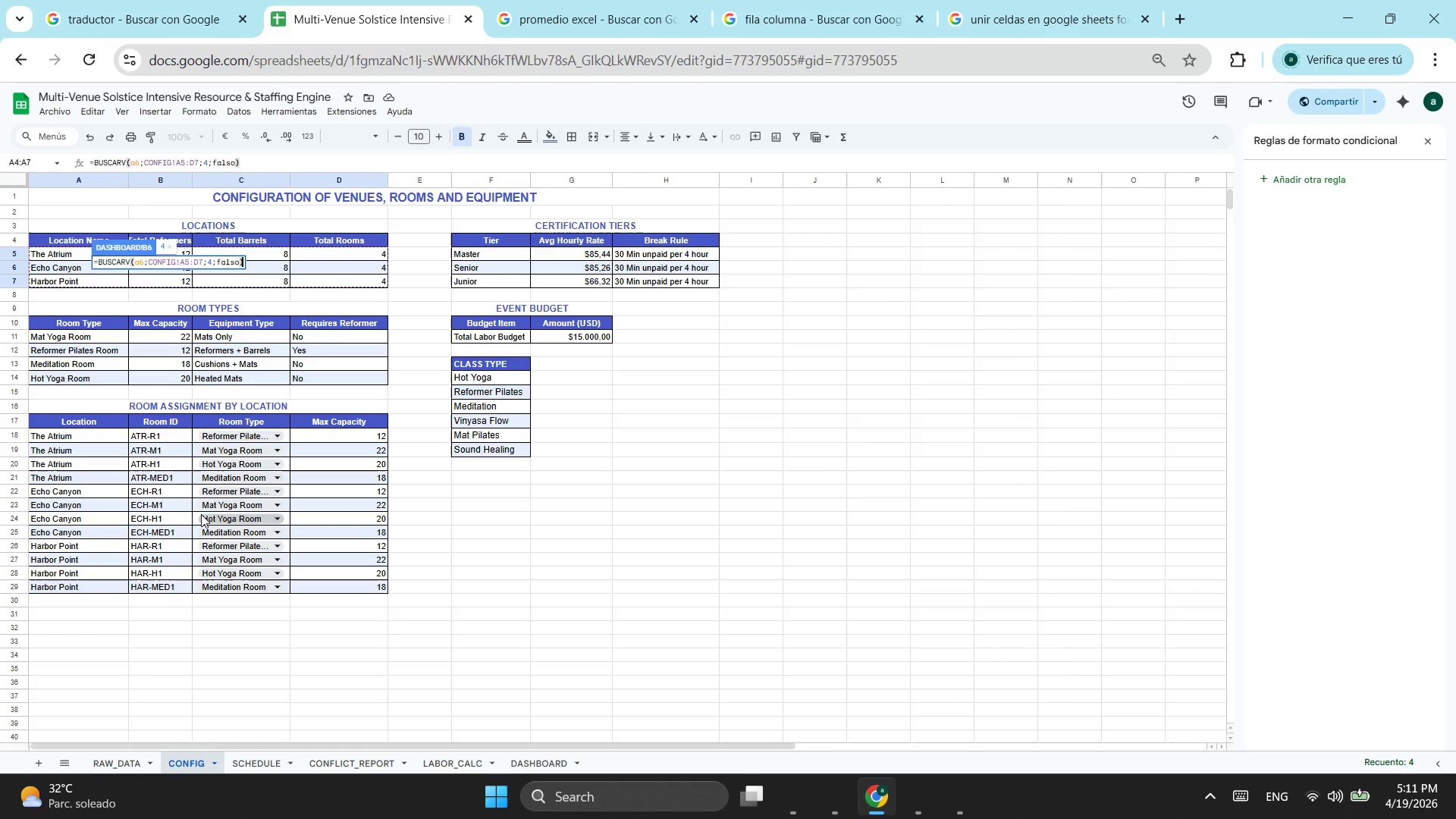 
key(Enter)
 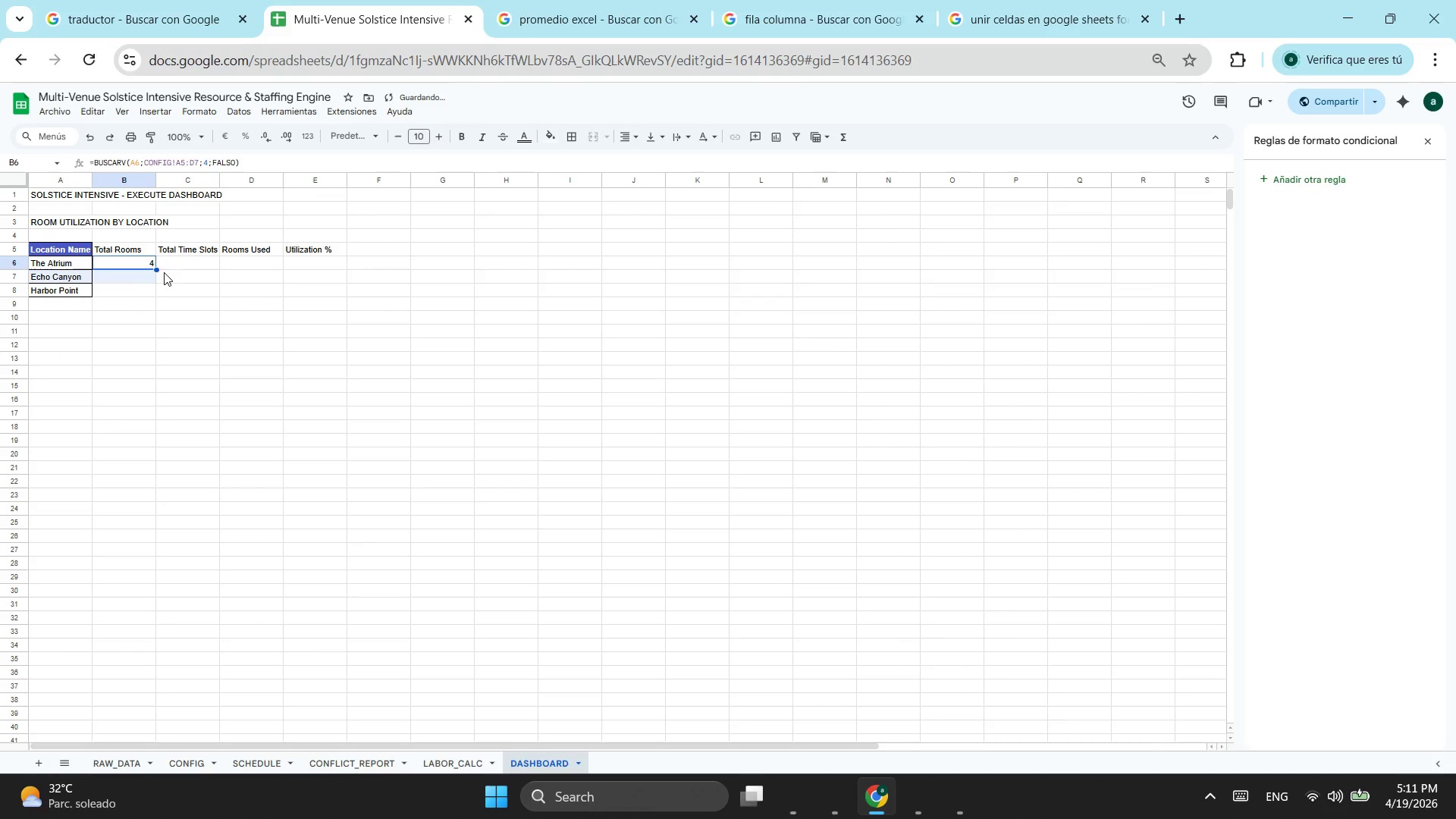 
left_click_drag(start_coordinate=[155, 268], to_coordinate=[149, 294])
 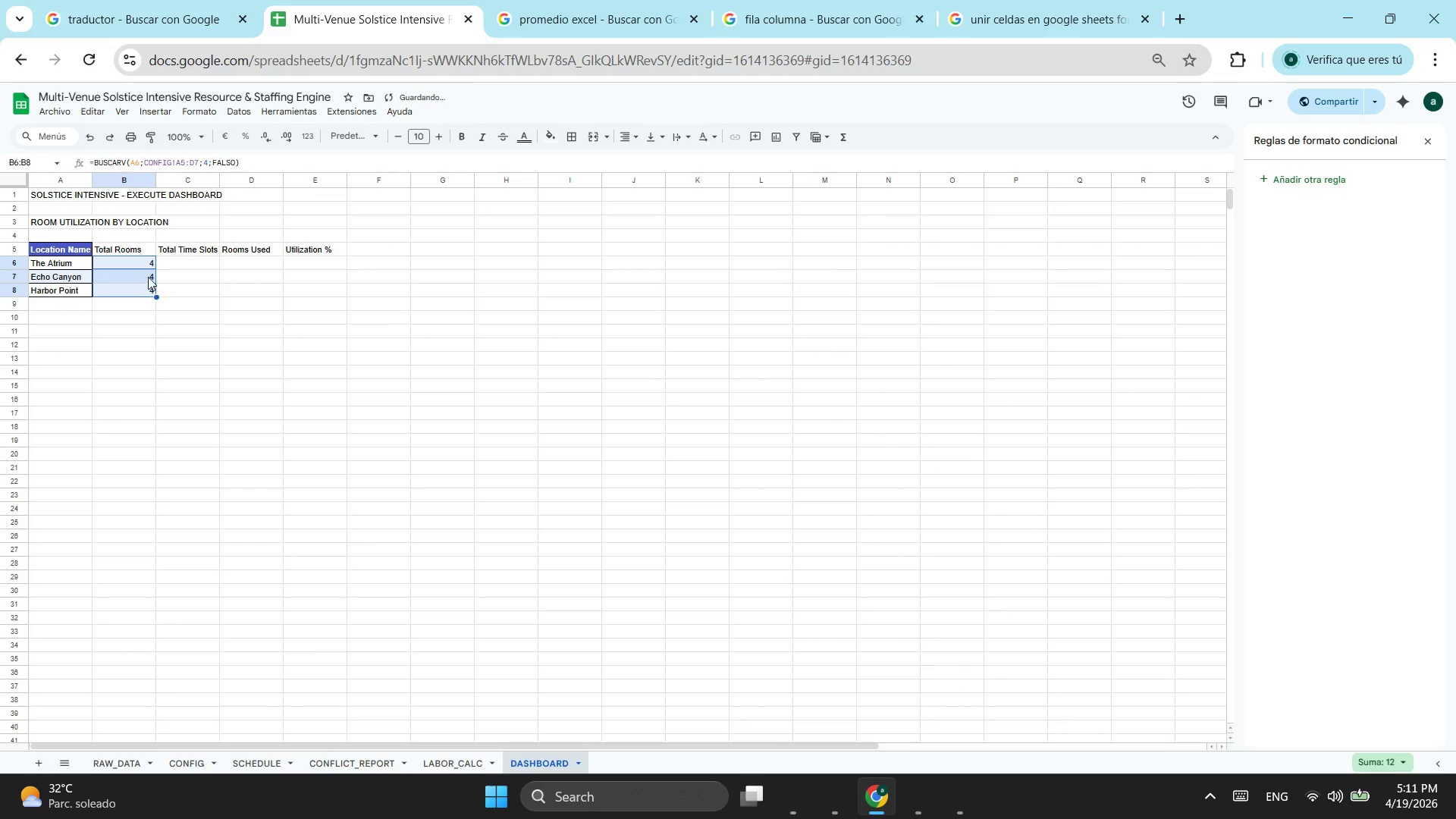 
left_click([148, 259])
 